 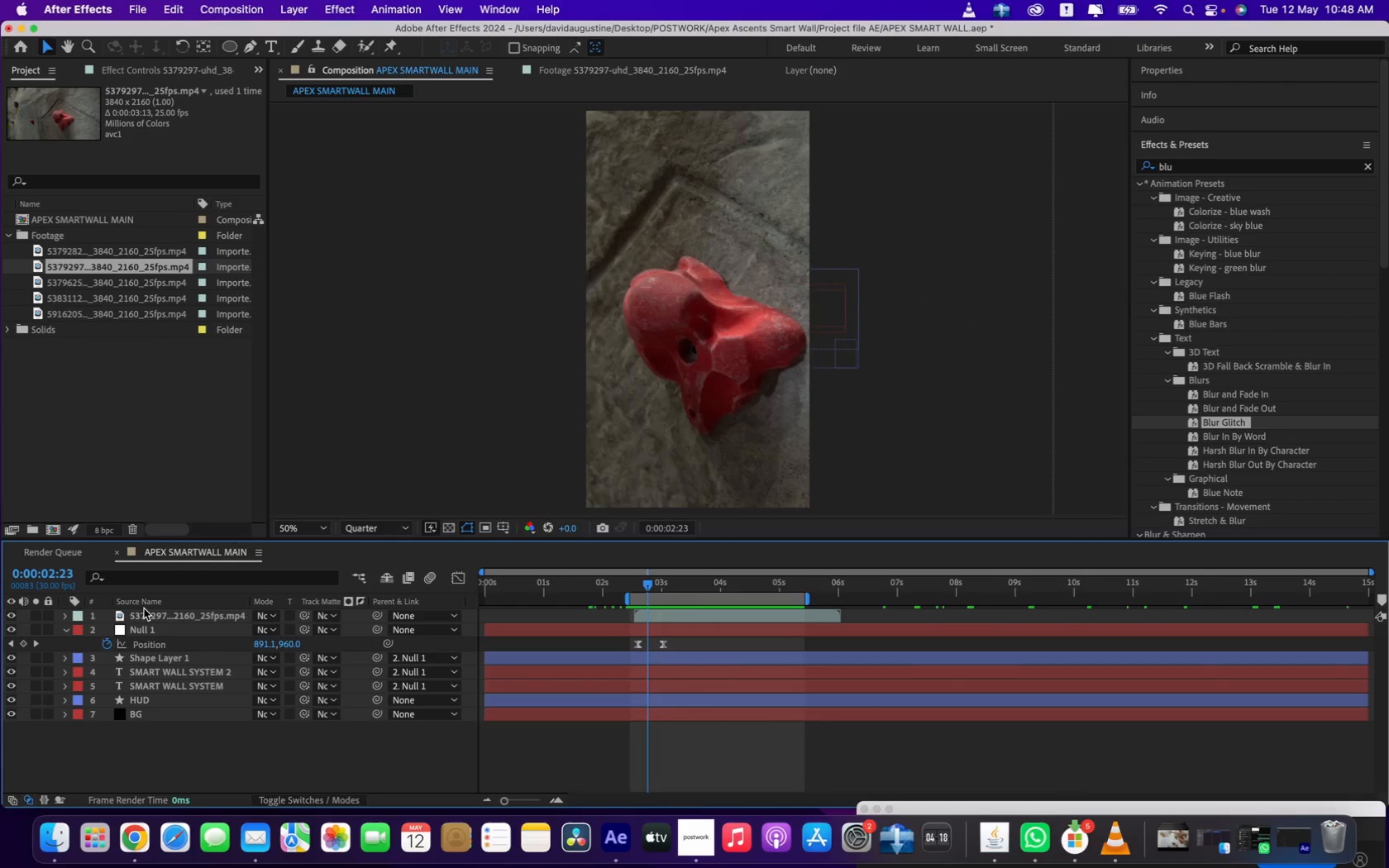 
left_click([143, 617])
 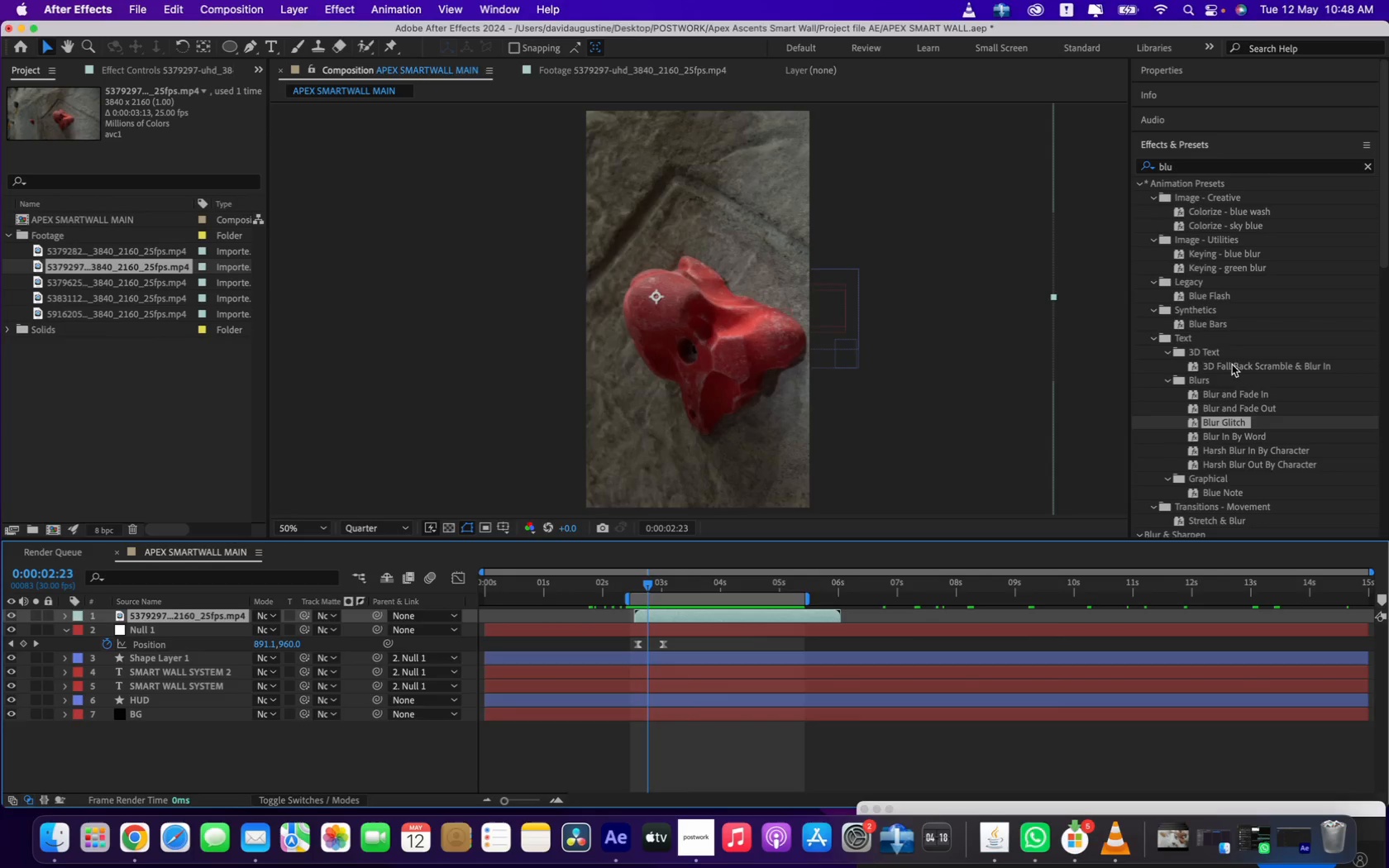 
wait(8.96)
 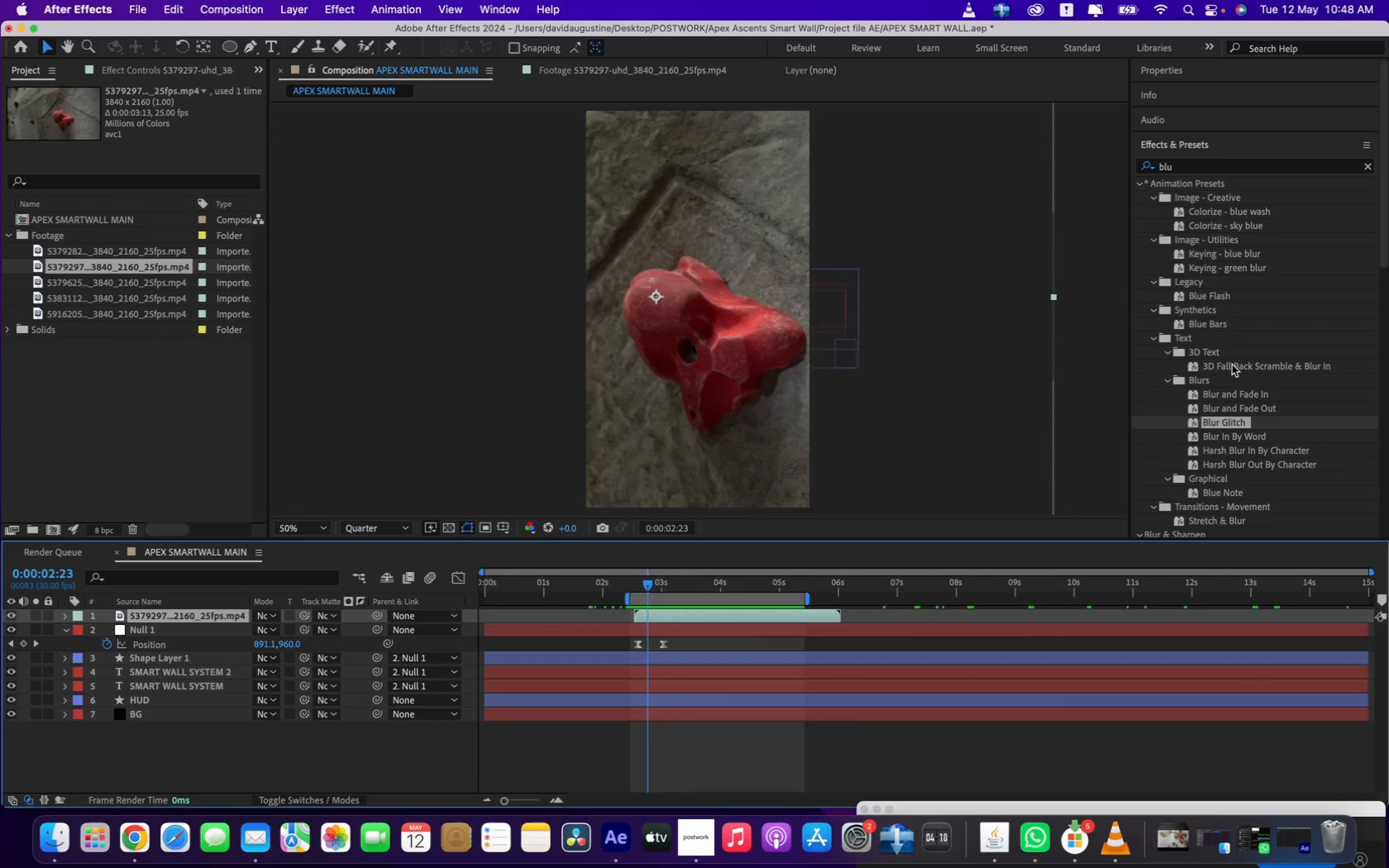 
left_click([1368, 163])
 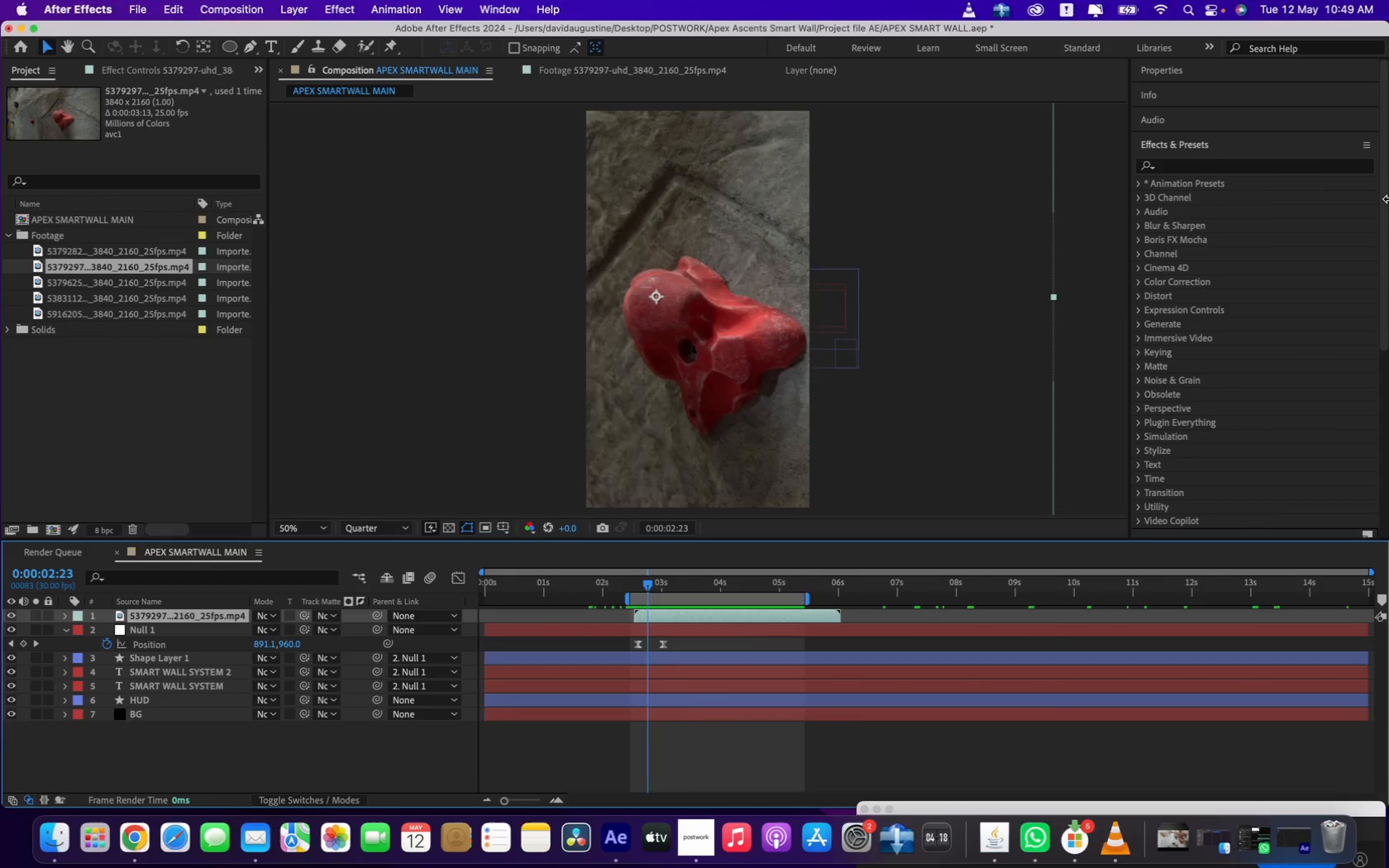 
left_click_drag(start_coordinate=[1382, 181], to_coordinate=[1388, 136])
 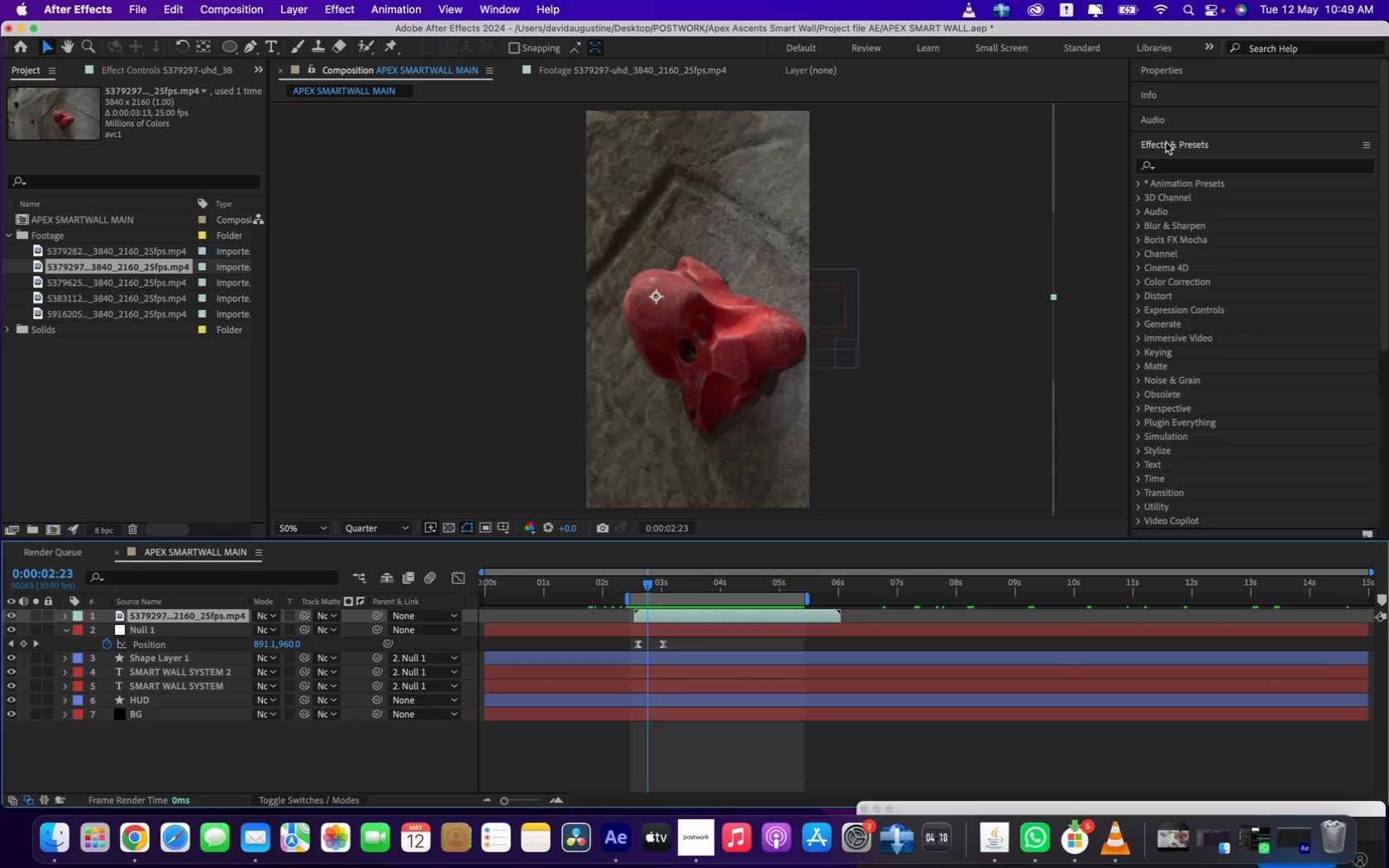 
left_click([1162, 143])
 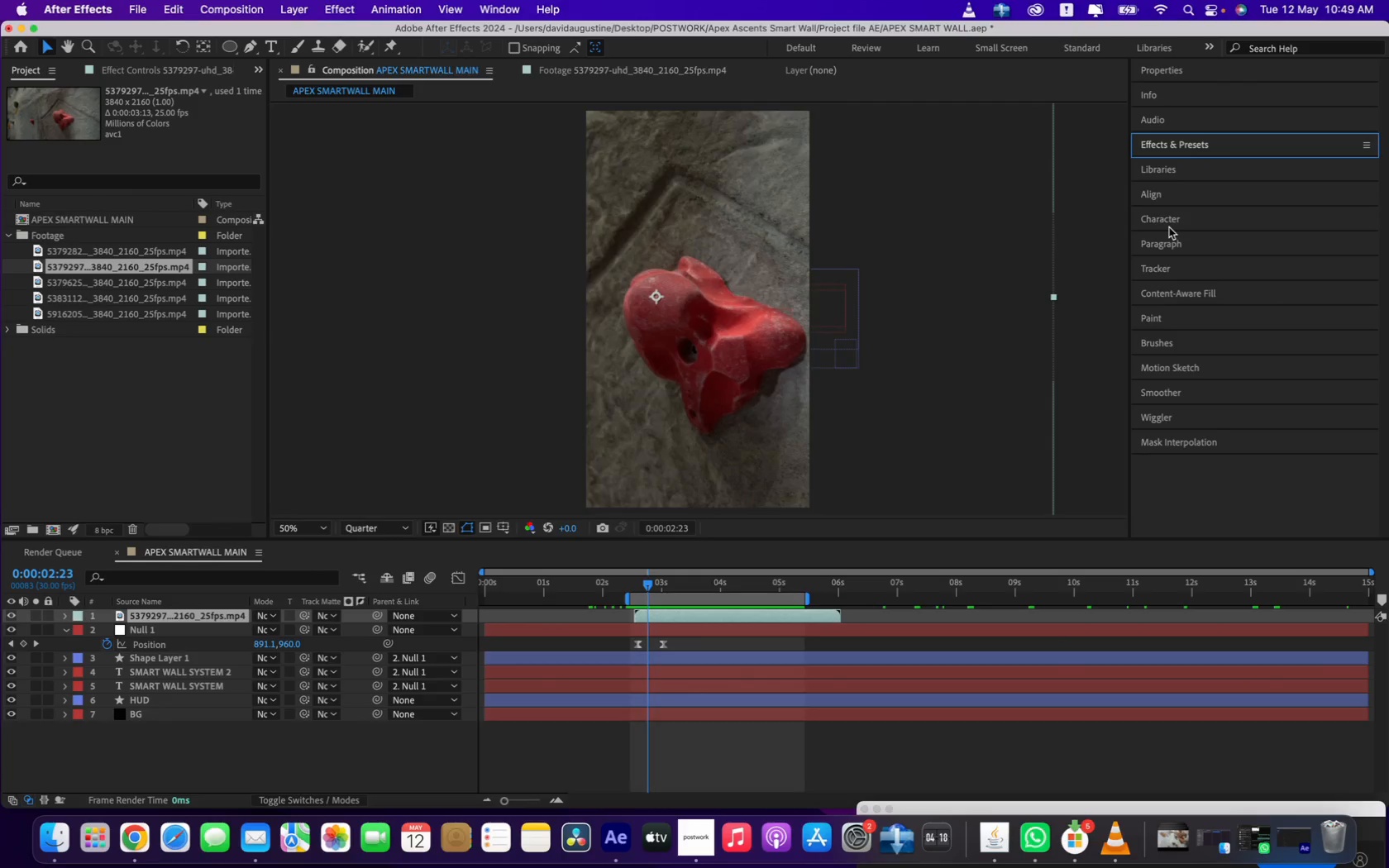 
left_click([1160, 265])
 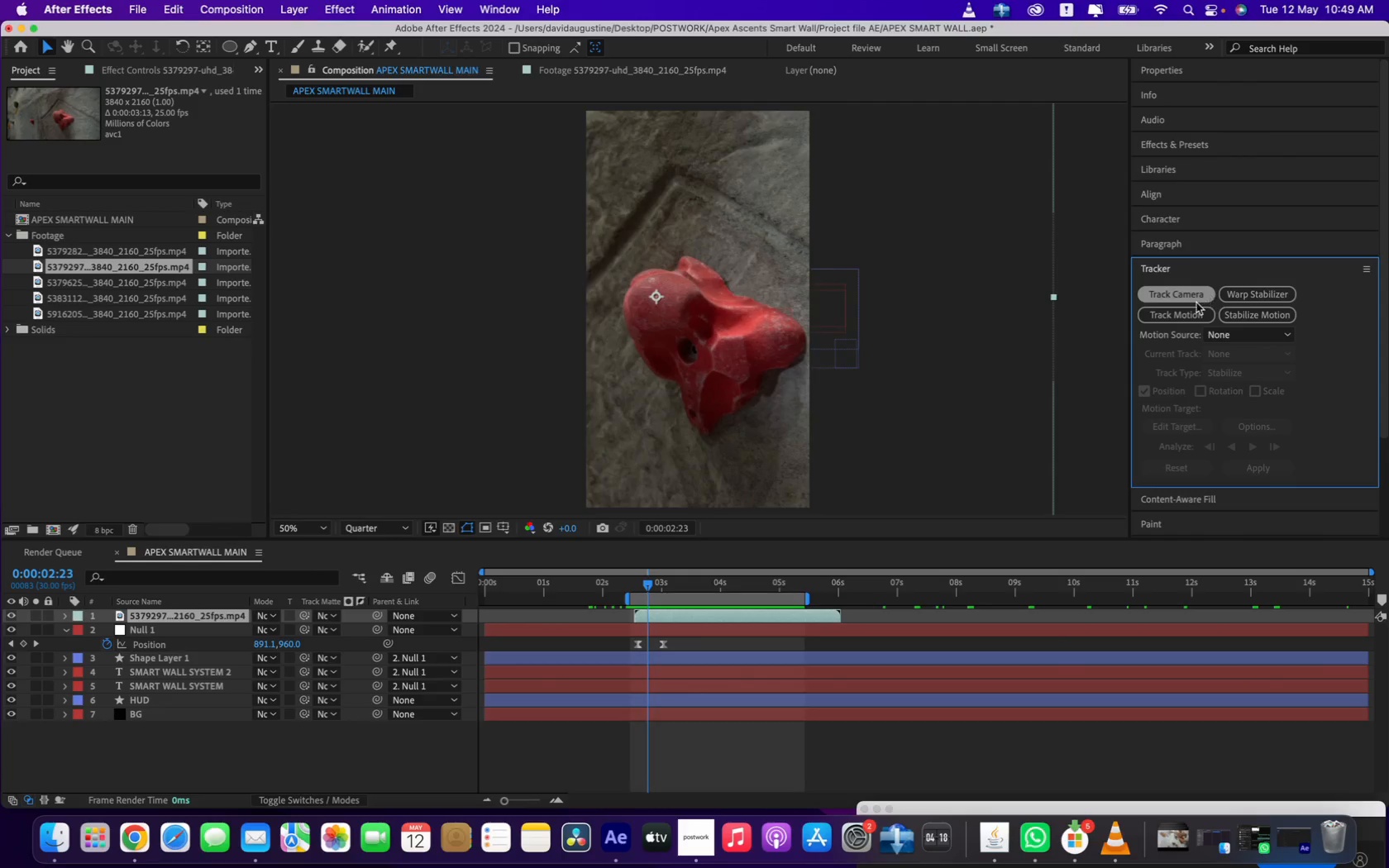 
left_click([1186, 312])
 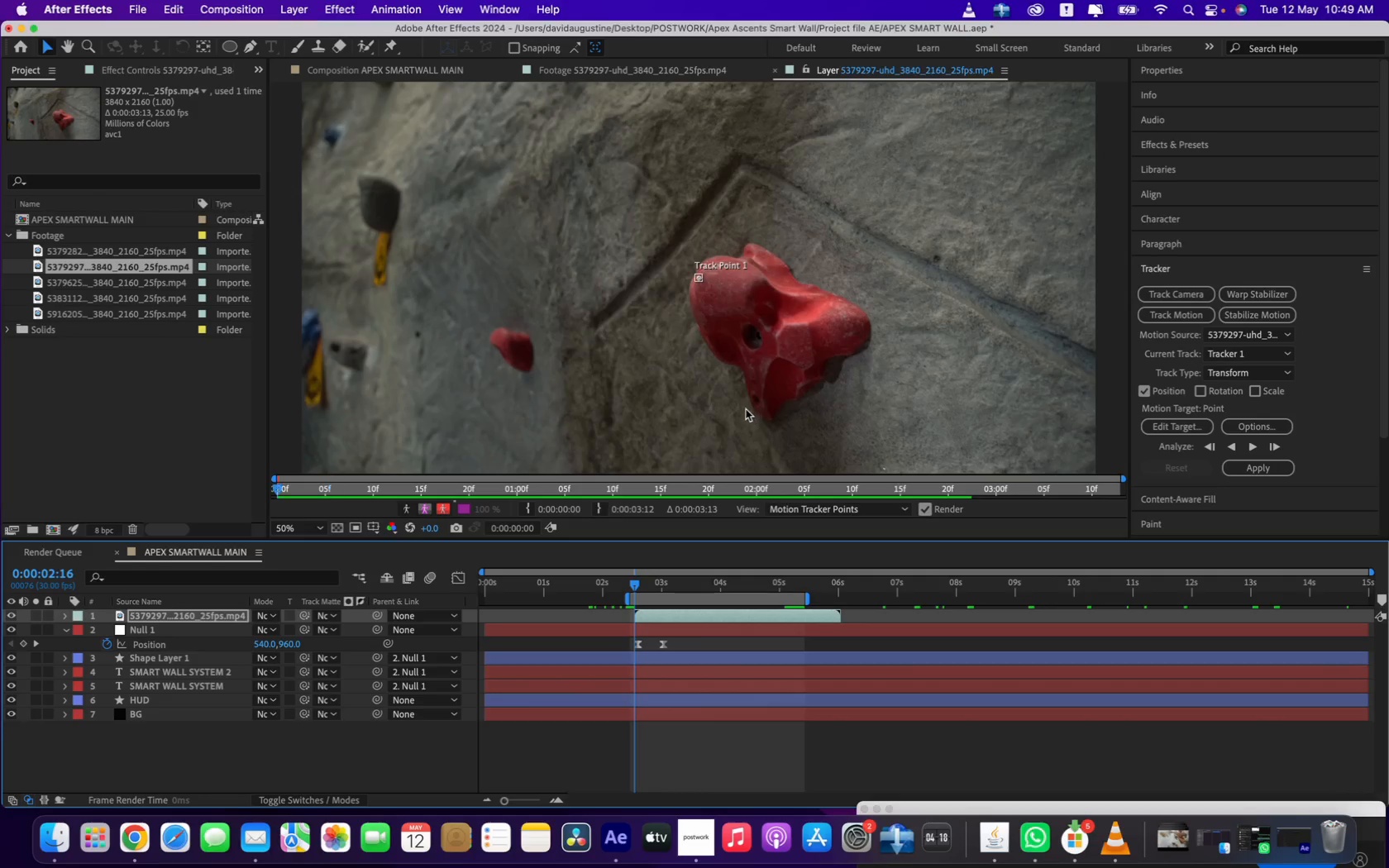 
wait(7.9)
 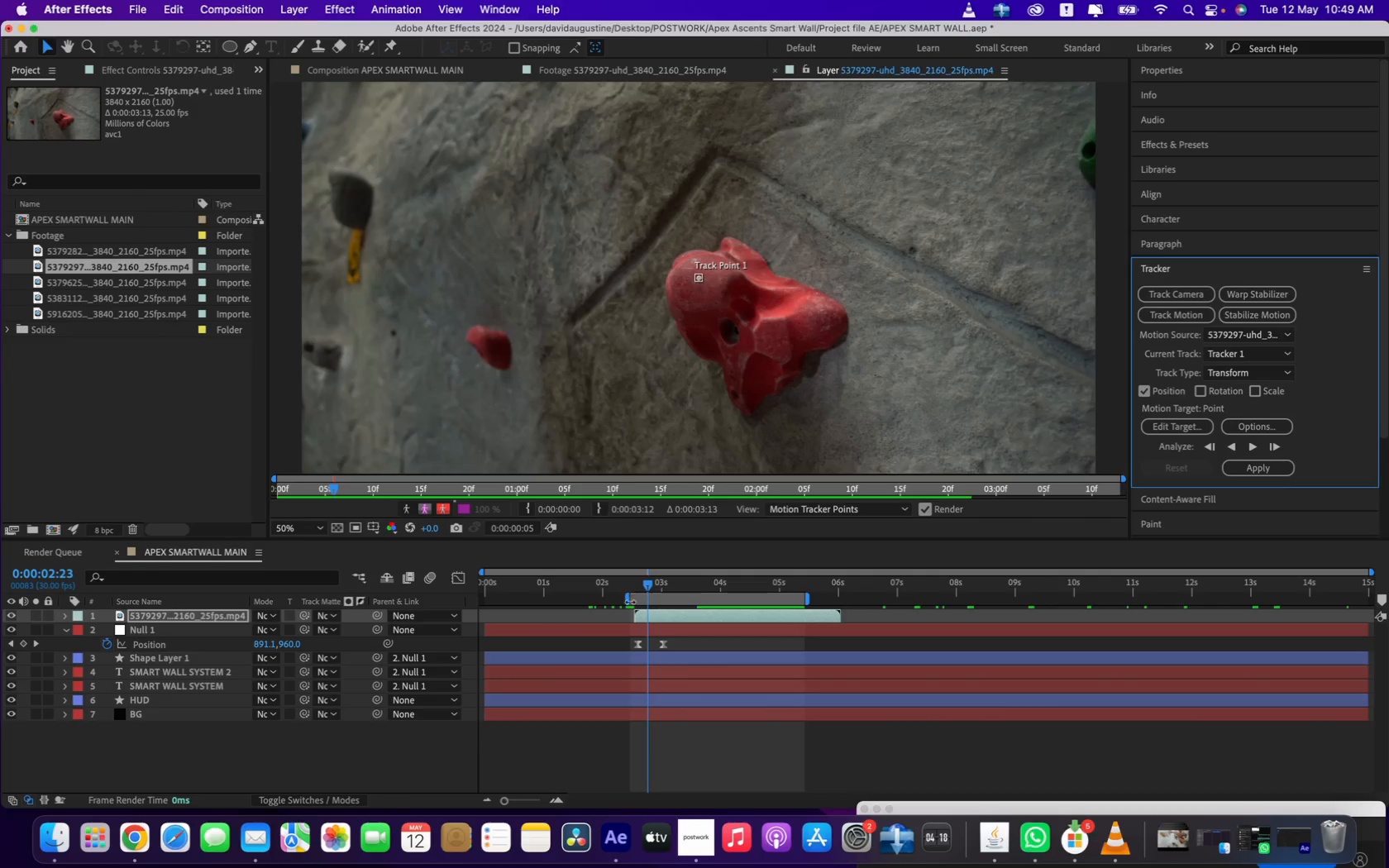 
left_click_drag(start_coordinate=[704, 283], to_coordinate=[724, 300])
 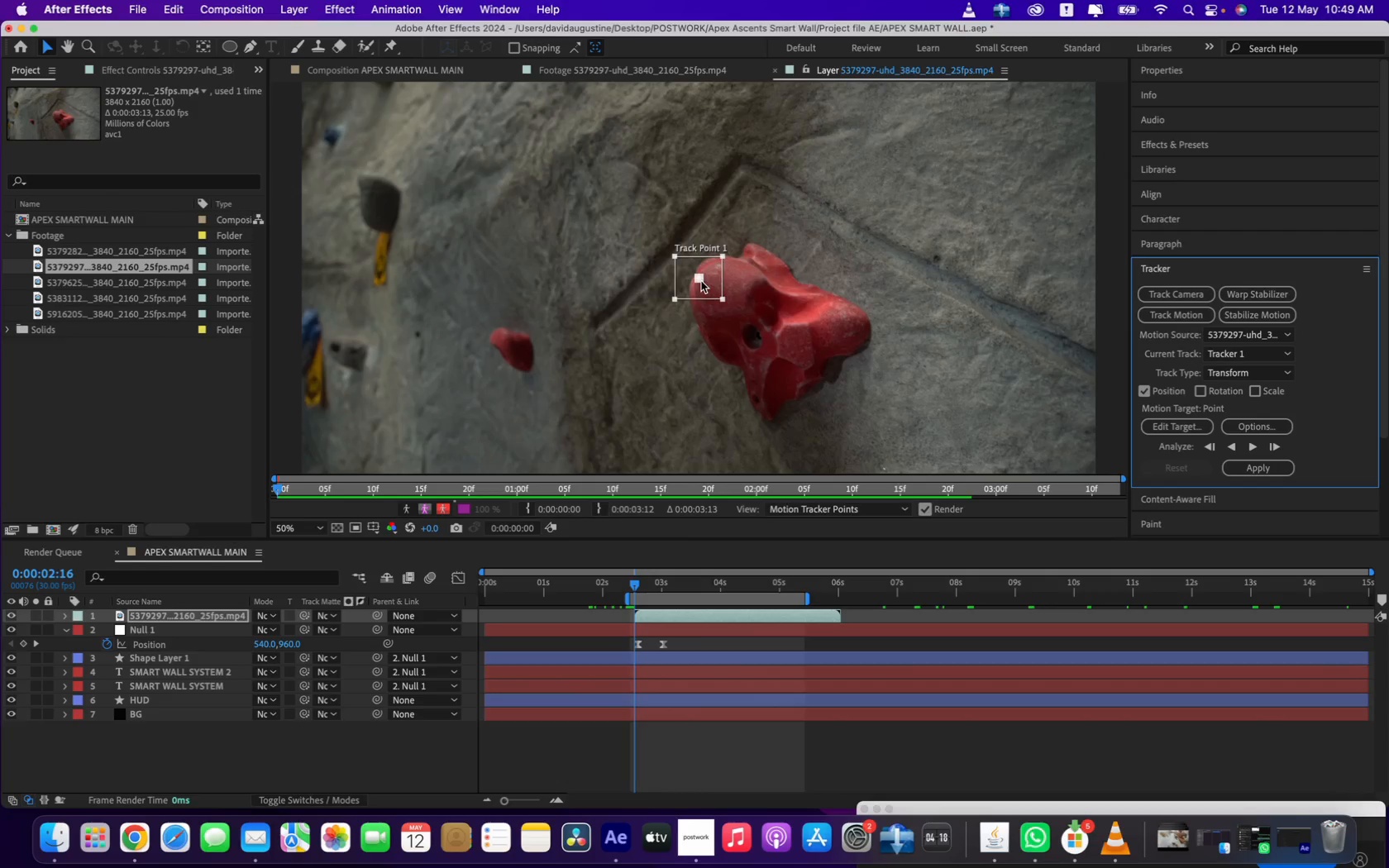 
left_click_drag(start_coordinate=[702, 282], to_coordinate=[715, 294])
 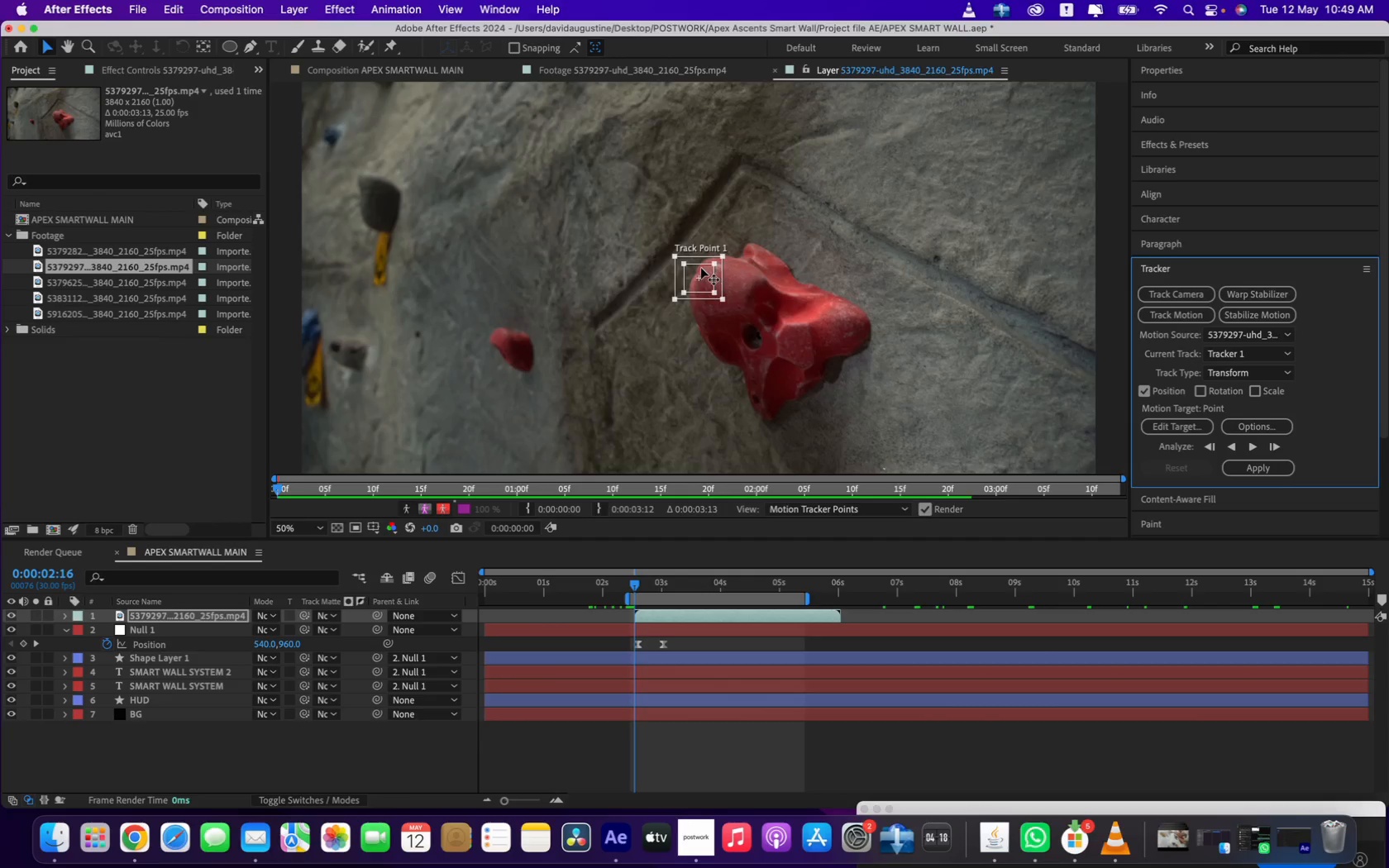 
left_click_drag(start_coordinate=[707, 269], to_coordinate=[757, 330])
 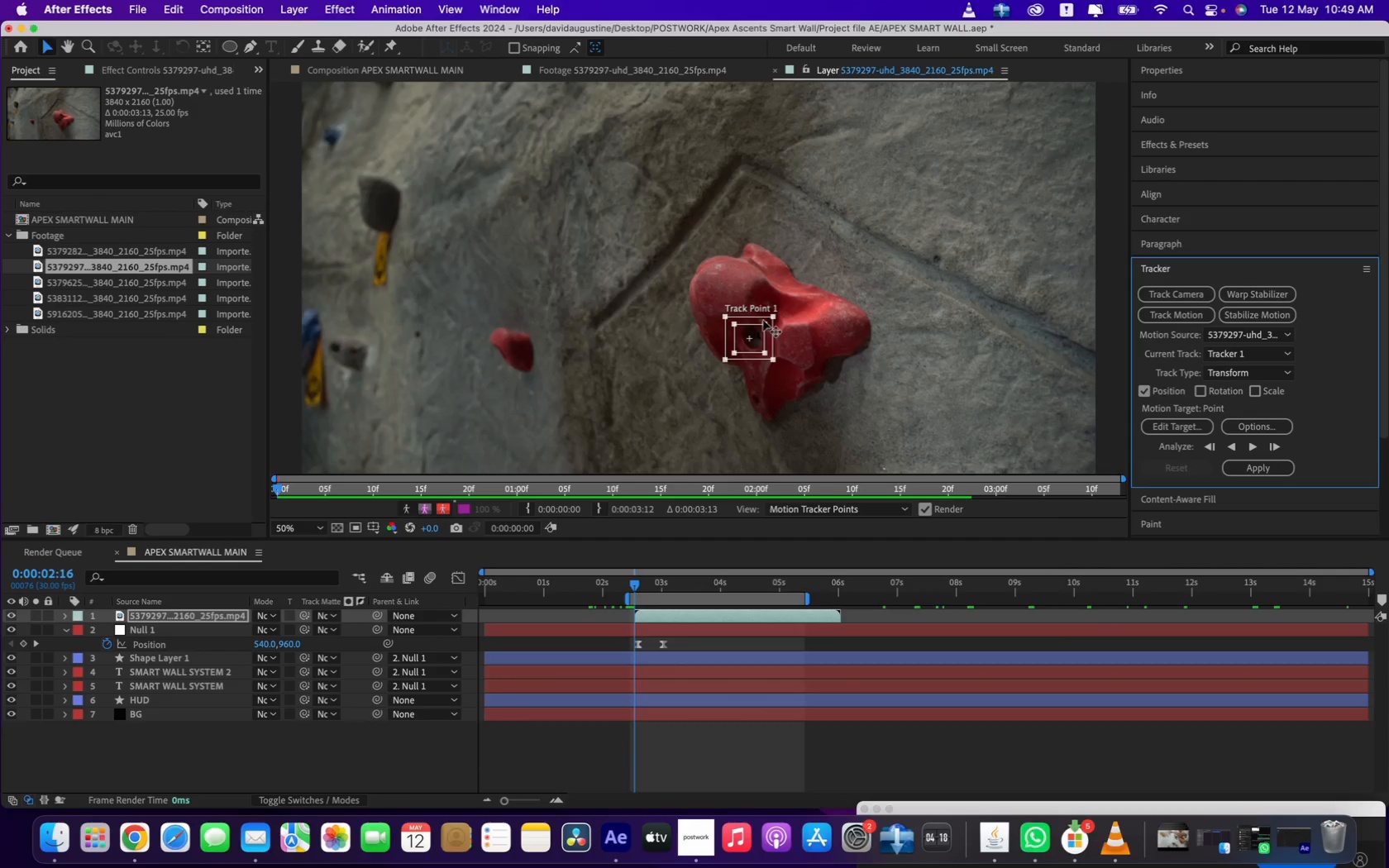 
scroll: coordinate [763, 326], scroll_direction: up, amount: 2.0
 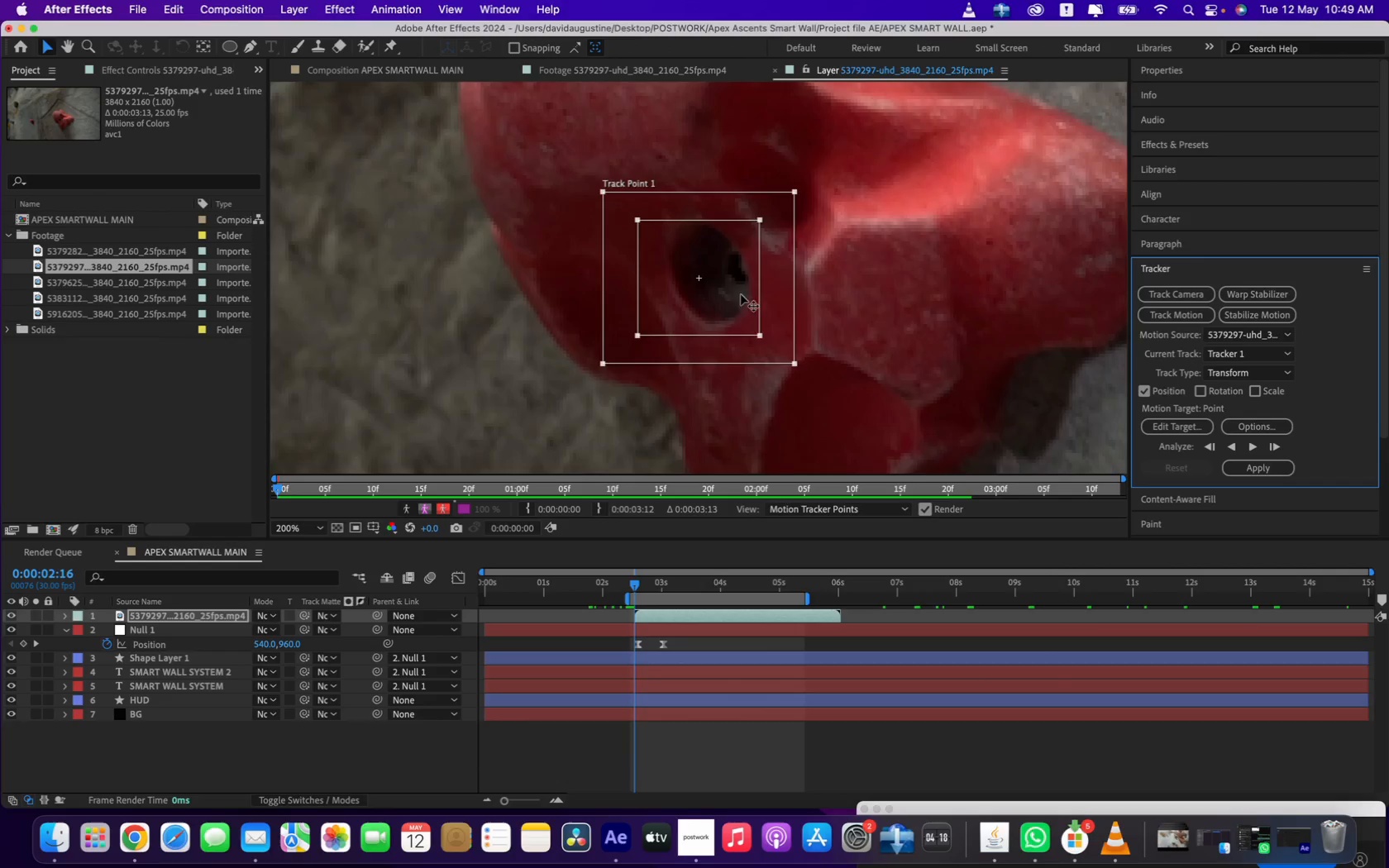 
left_click_drag(start_coordinate=[735, 269], to_coordinate=[740, 265])
 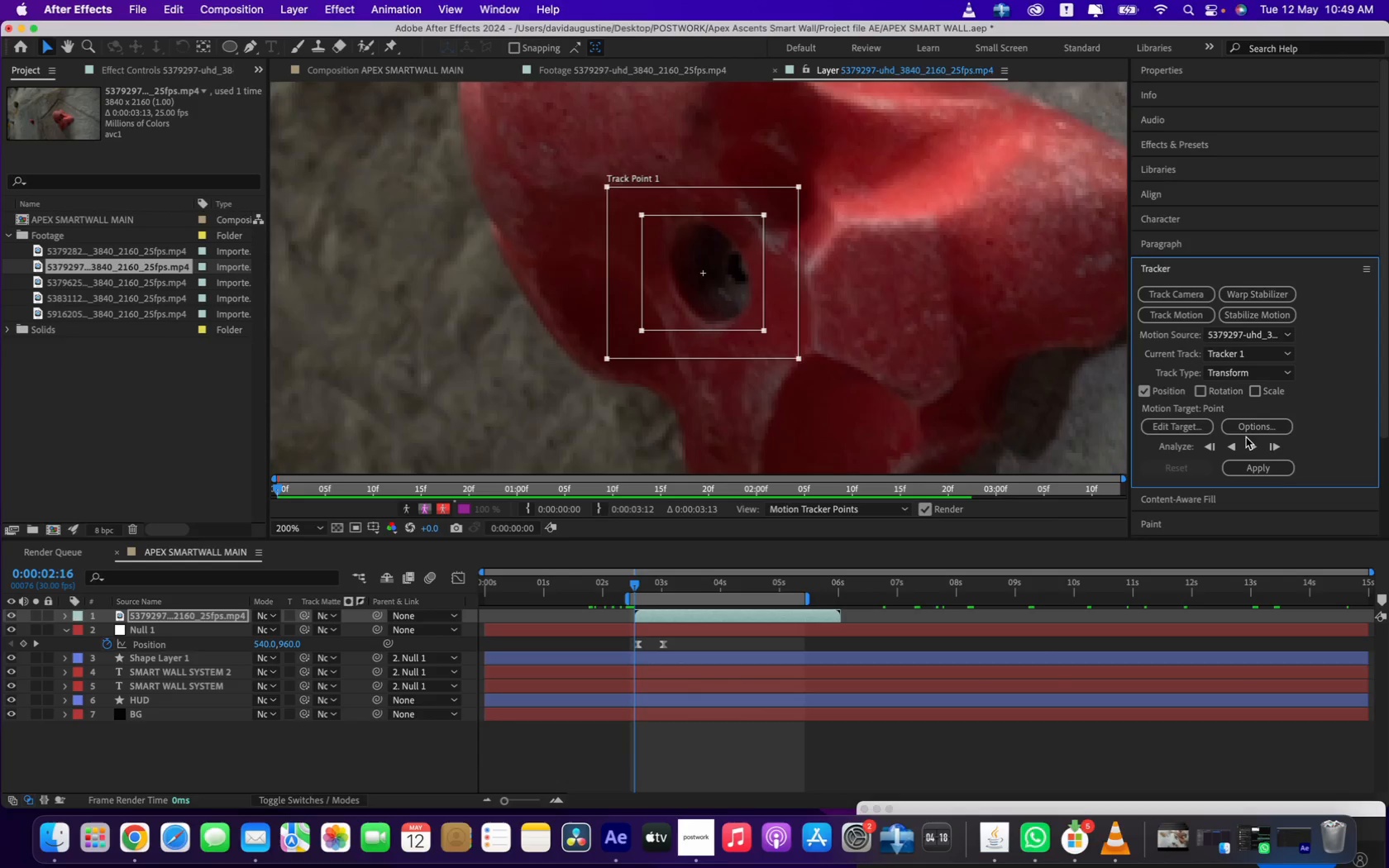 
left_click([1249, 446])
 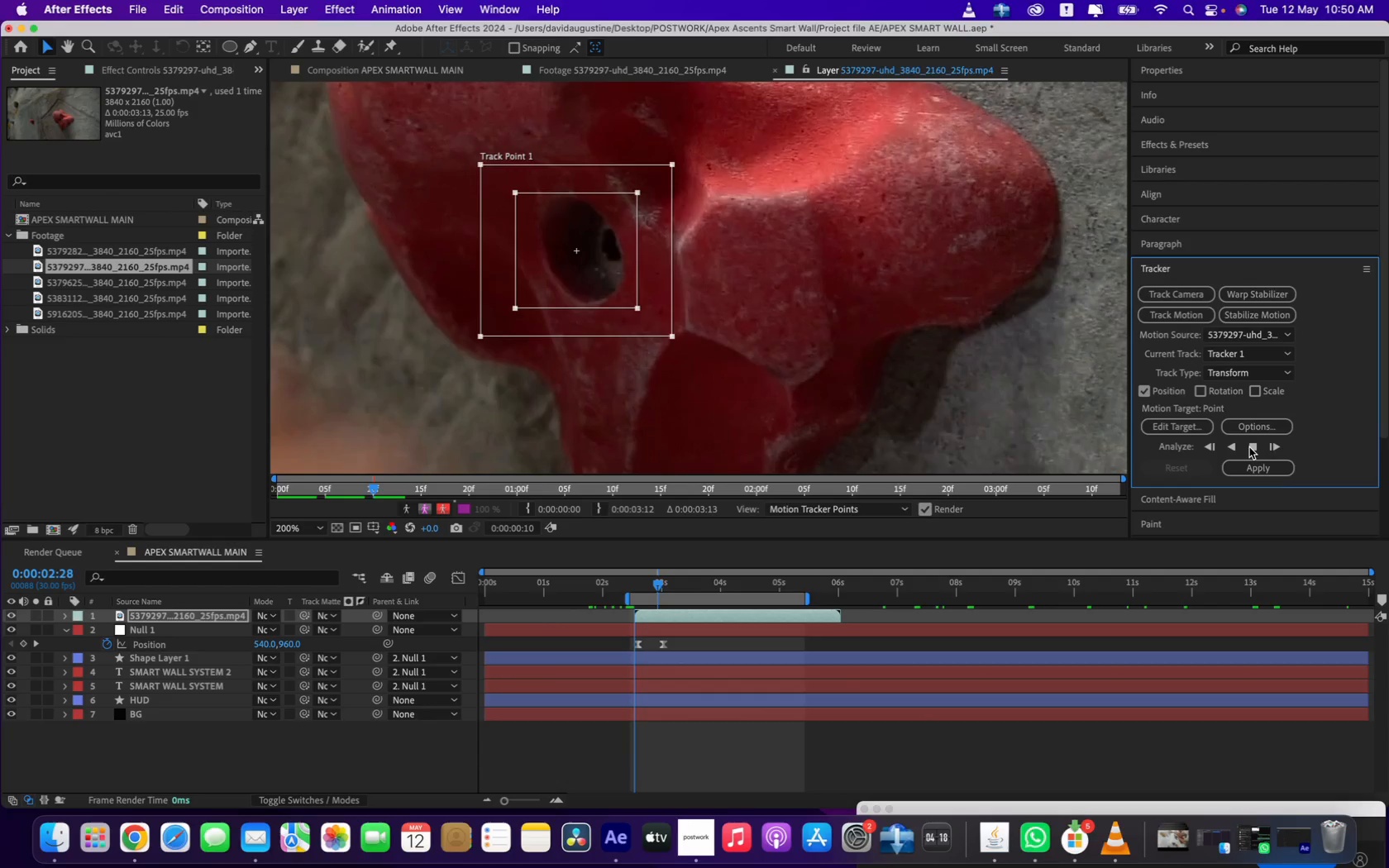 
wait(32.83)
 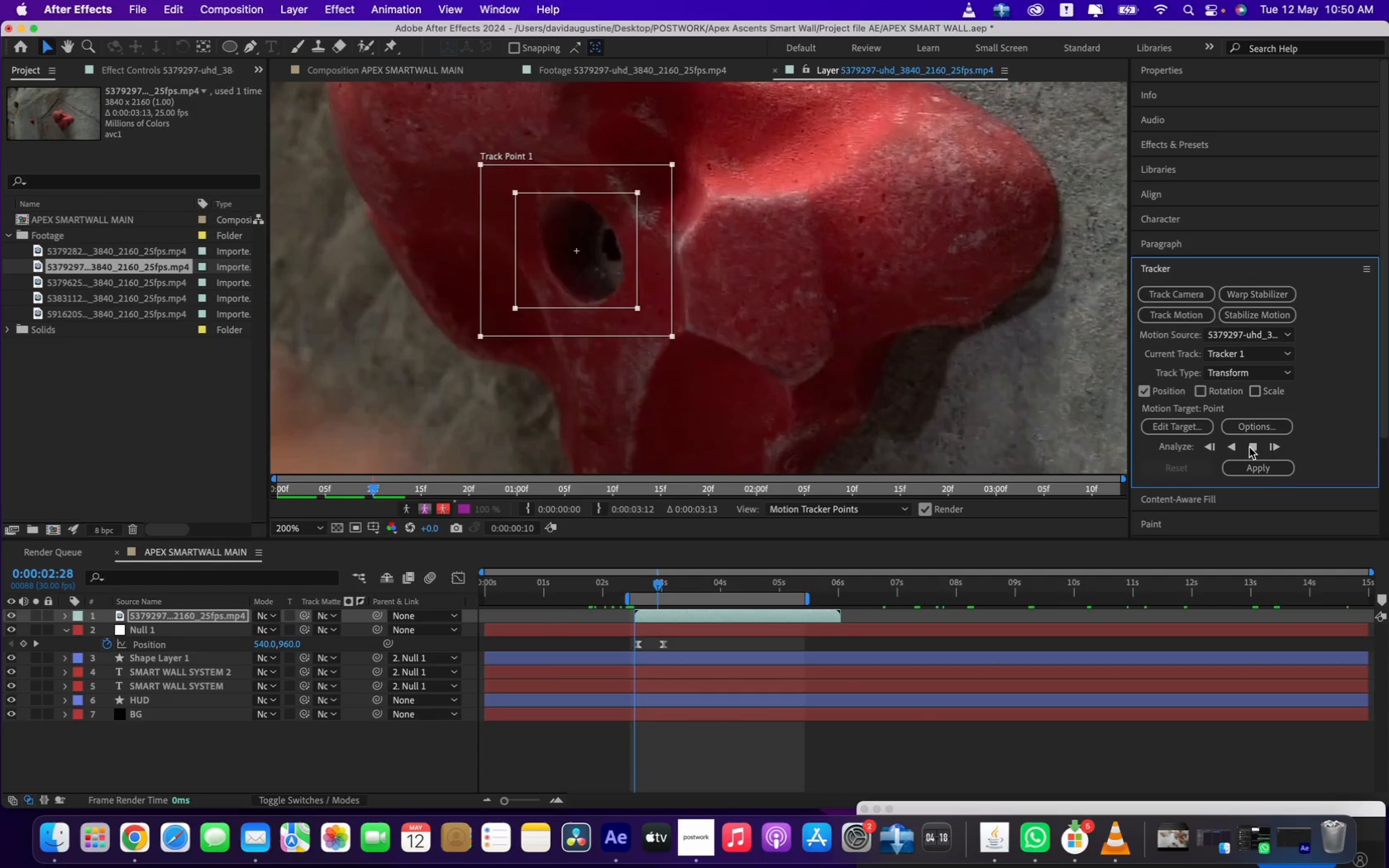 
key(Space)
 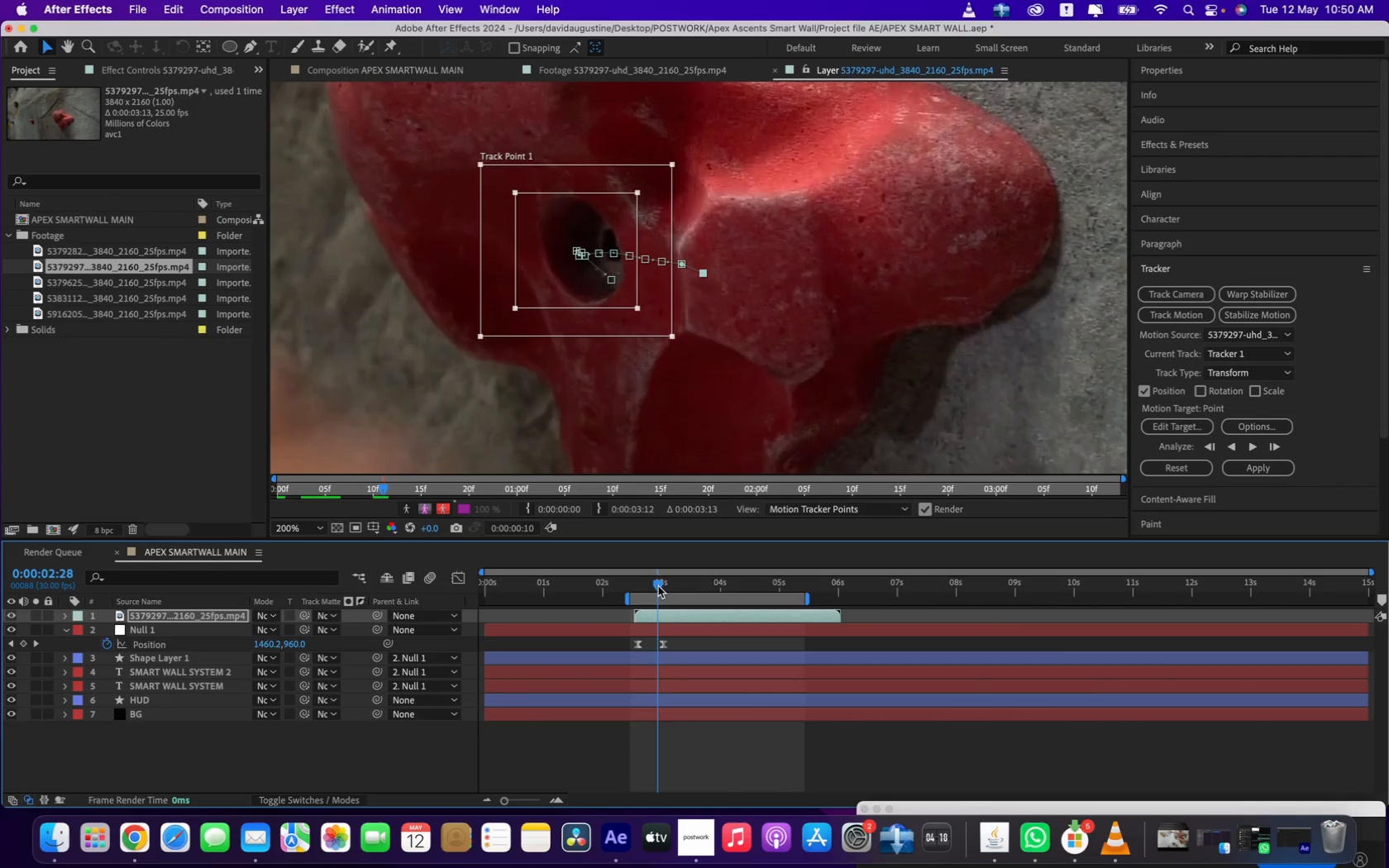 
wait(6.67)
 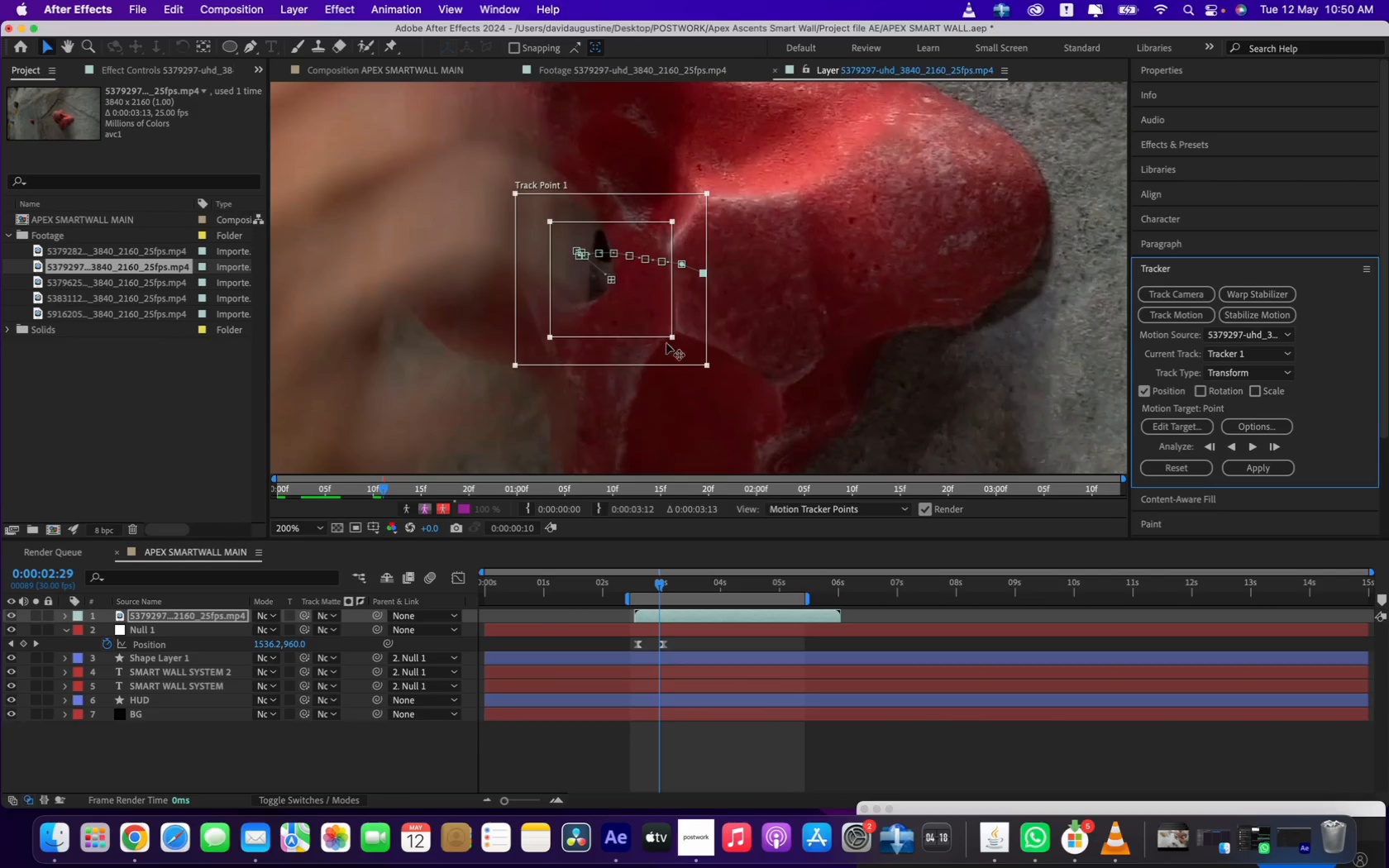 
left_click_drag(start_coordinate=[576, 222], to_coordinate=[919, 314])
 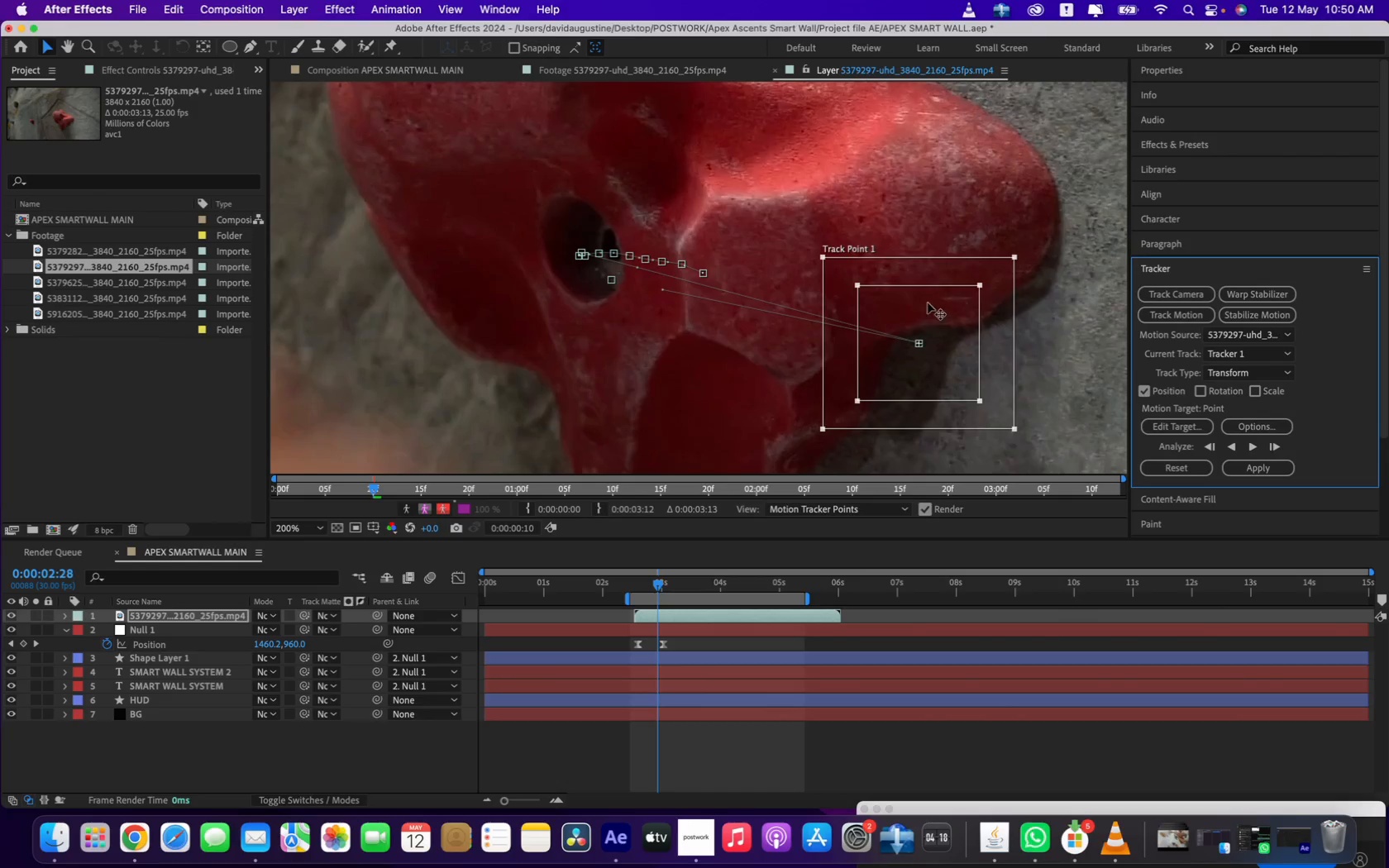 
left_click_drag(start_coordinate=[928, 301], to_coordinate=[1007, 208])
 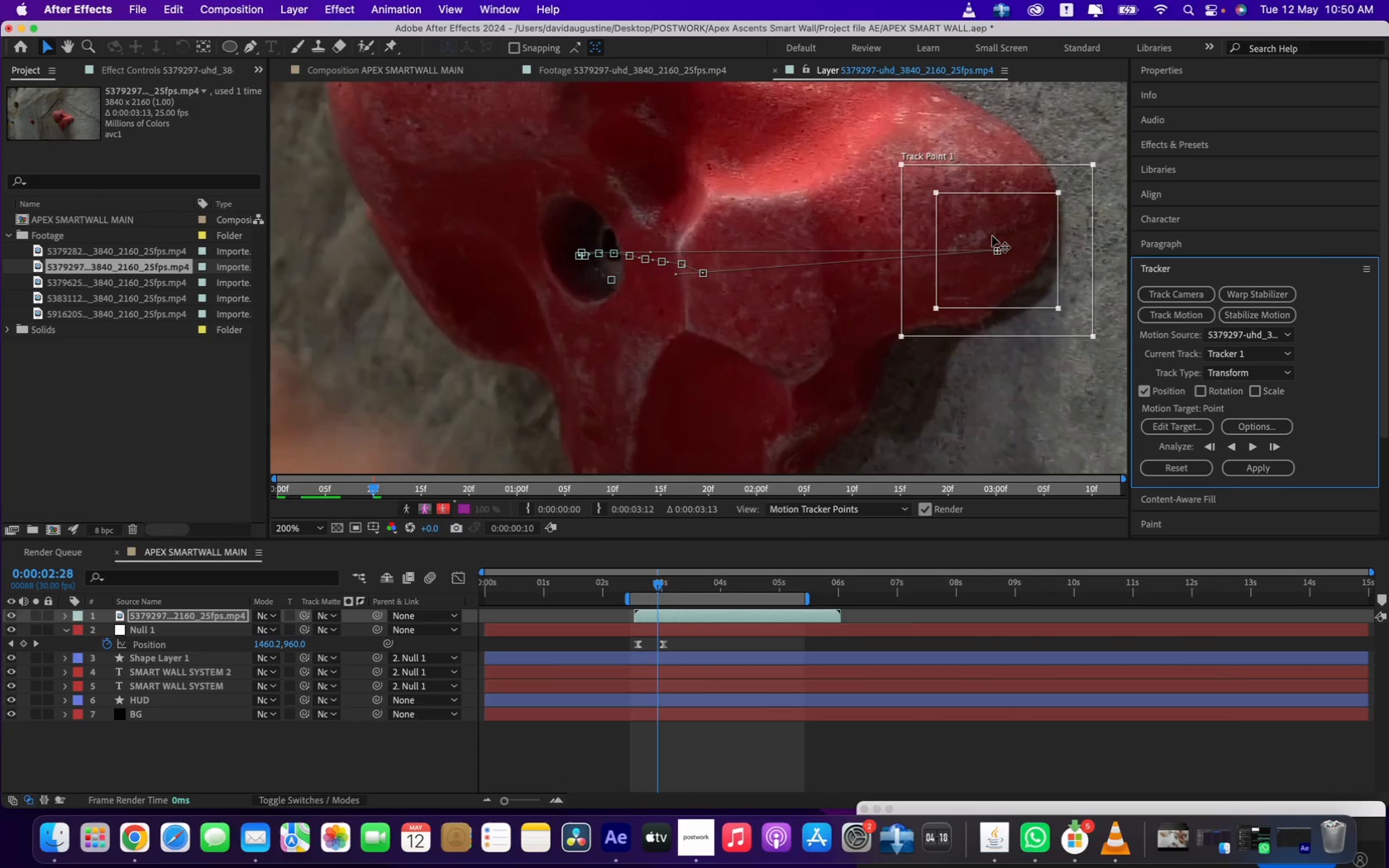 
left_click_drag(start_coordinate=[992, 236], to_coordinate=[986, 223])
 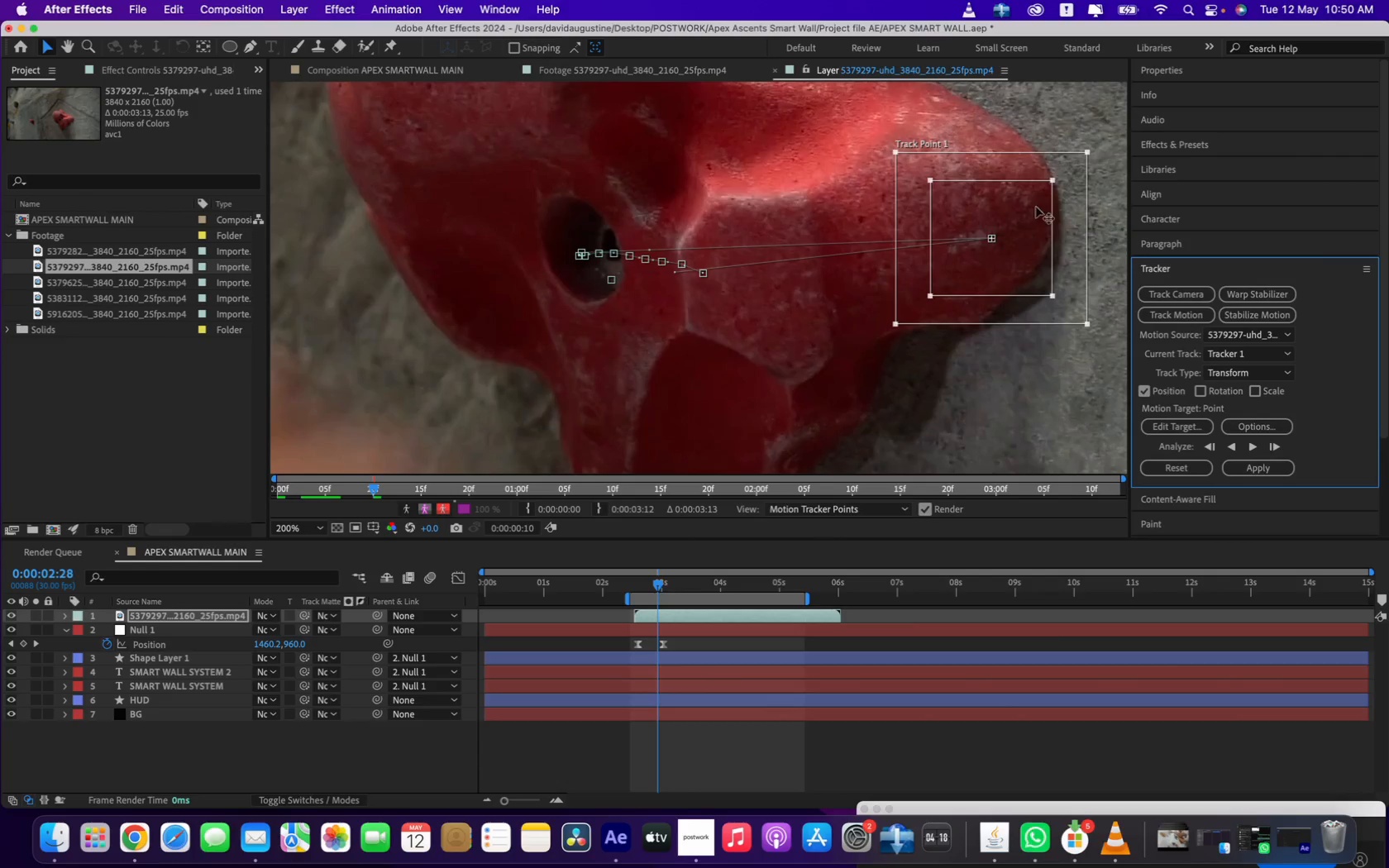 
left_click_drag(start_coordinate=[1039, 203], to_coordinate=[1047, 202])
 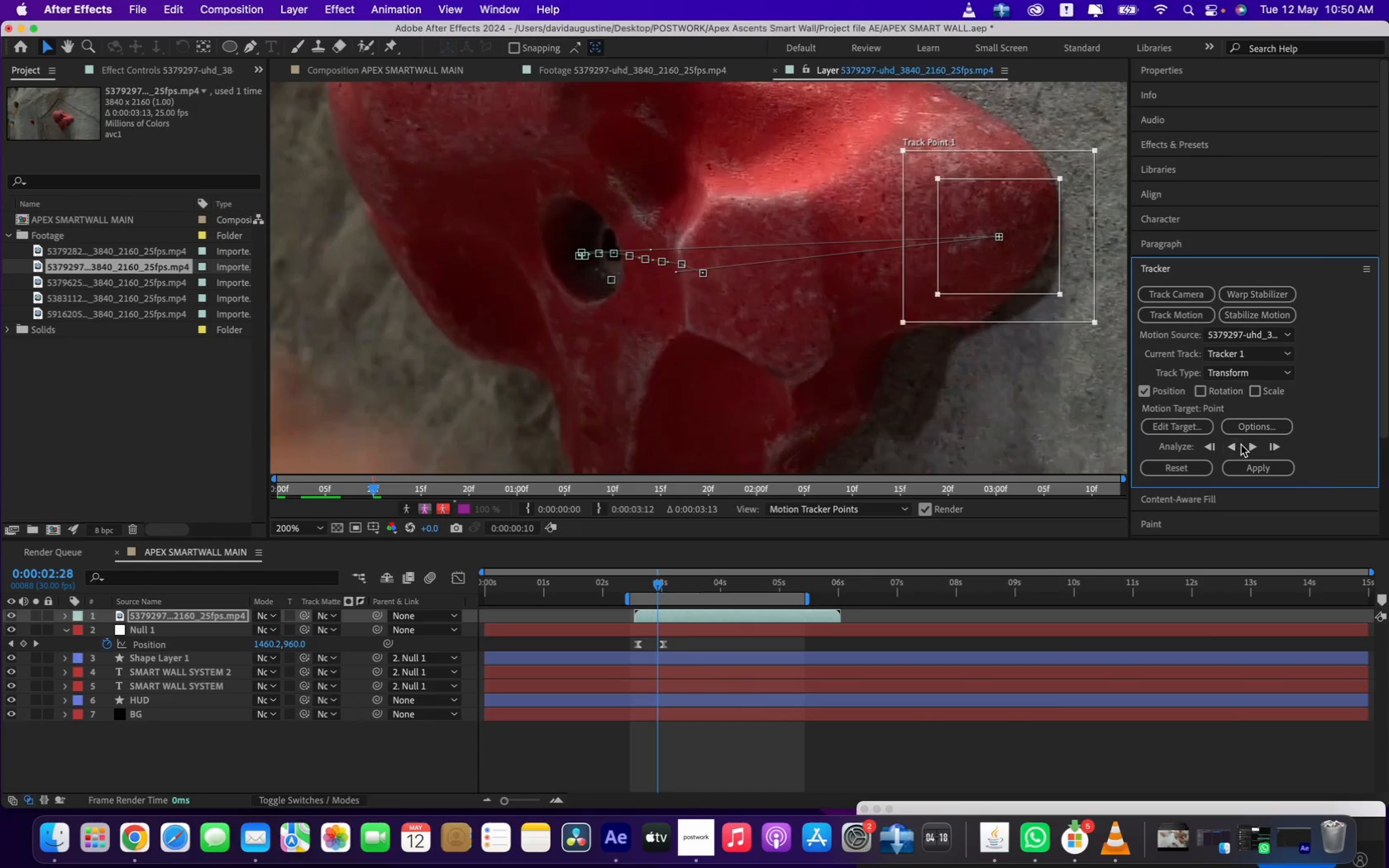 
left_click([1249, 443])
 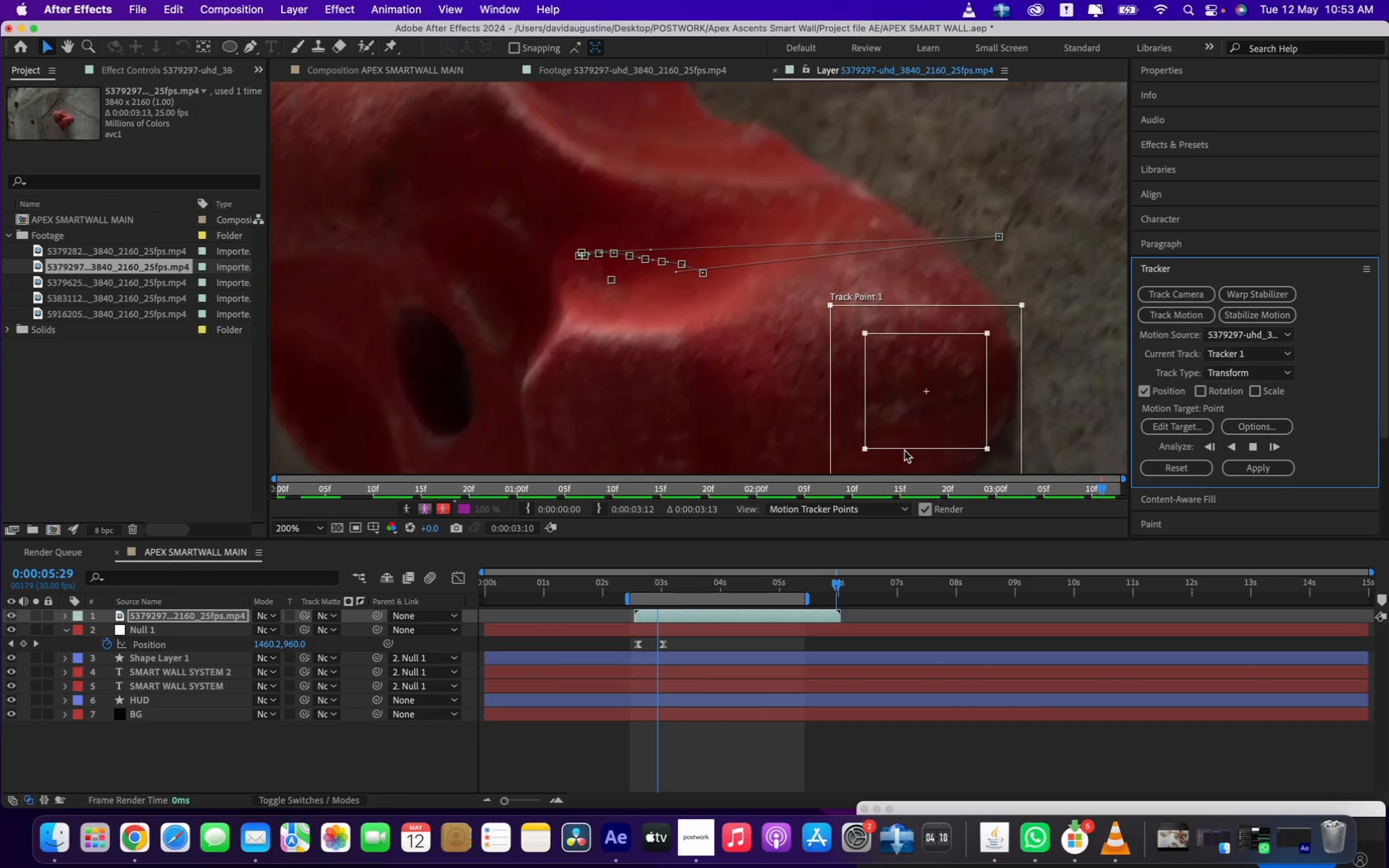 
wait(190.79)
 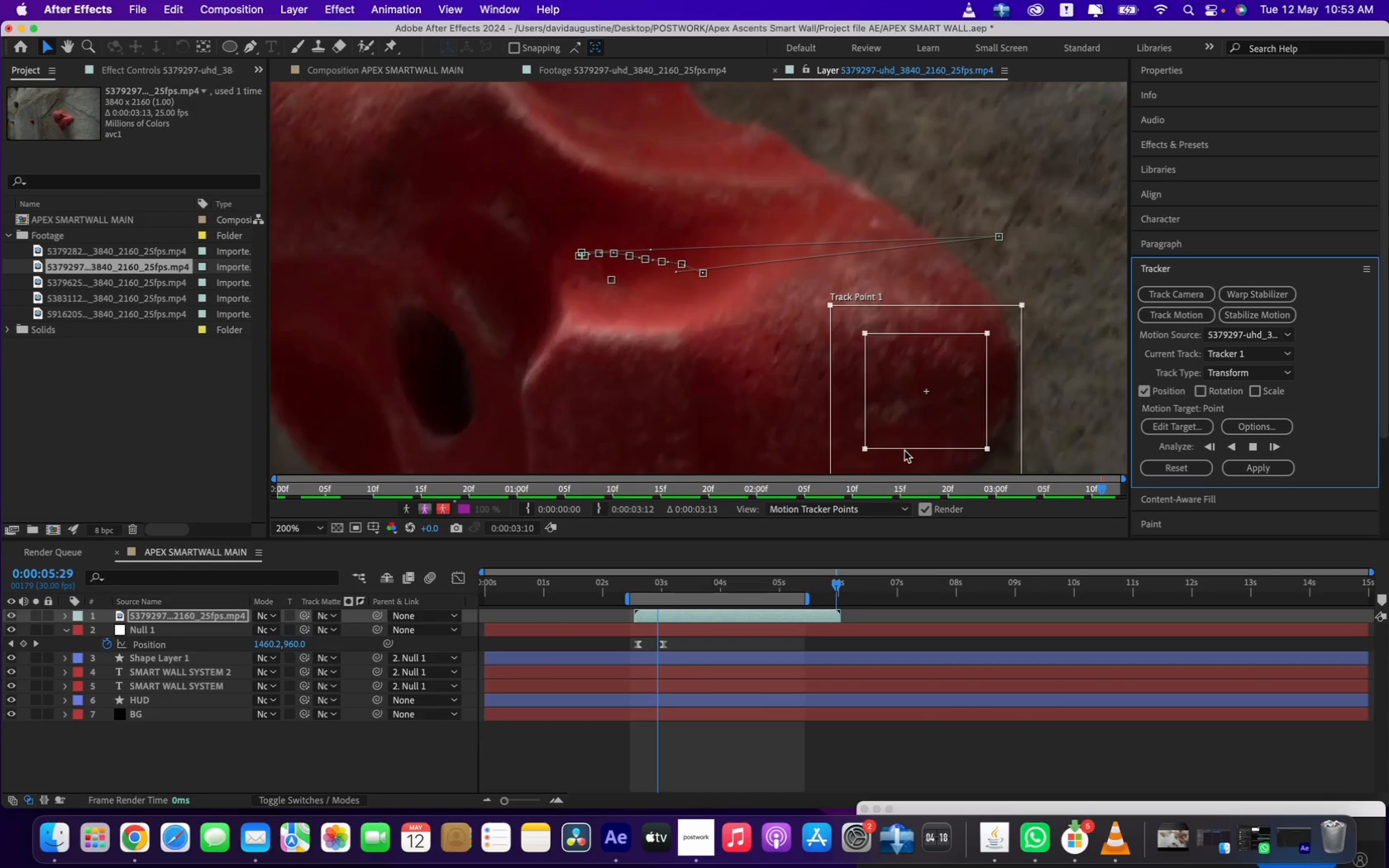 
right_click([212, 755])
 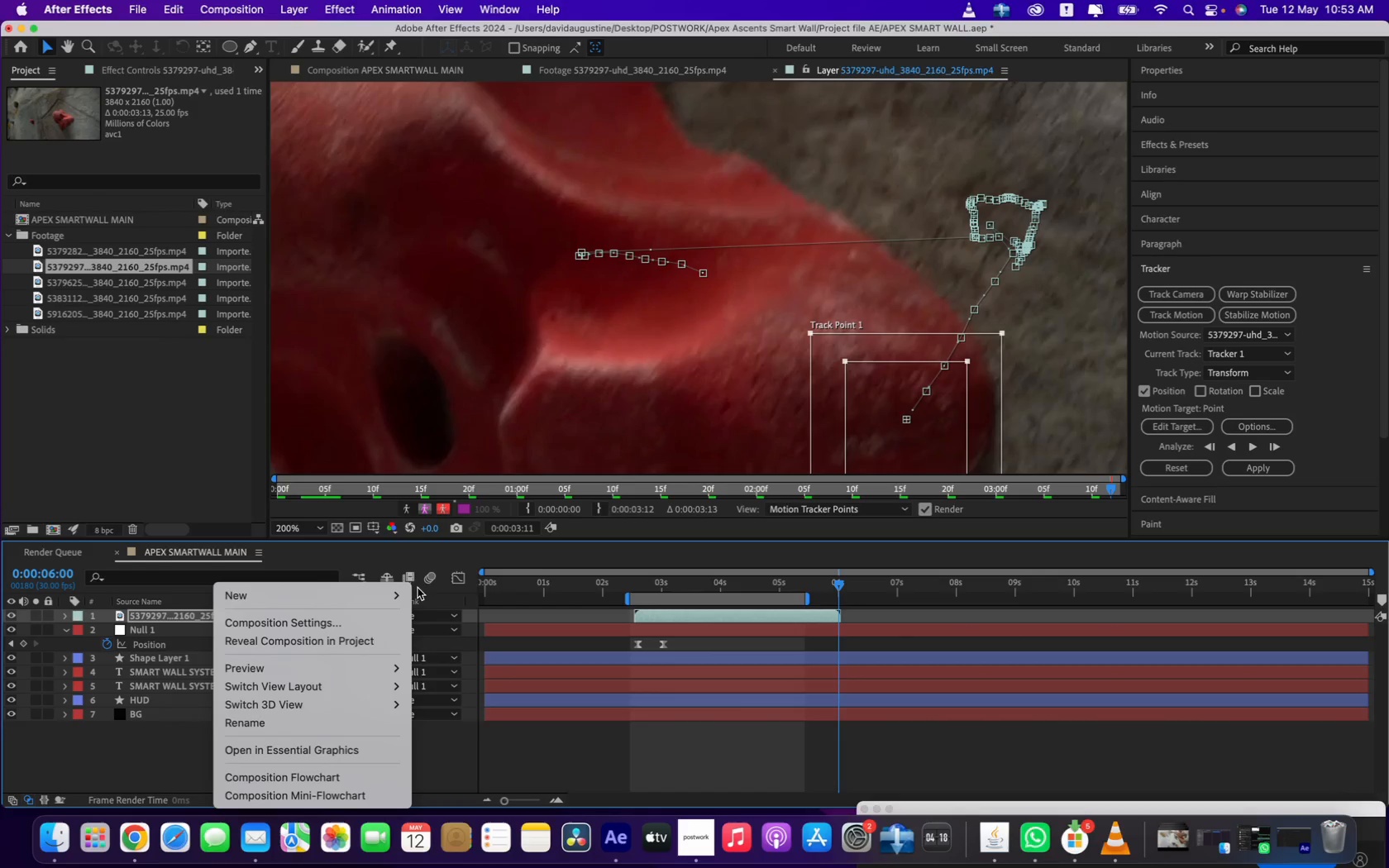 
mouse_move([419, 595])
 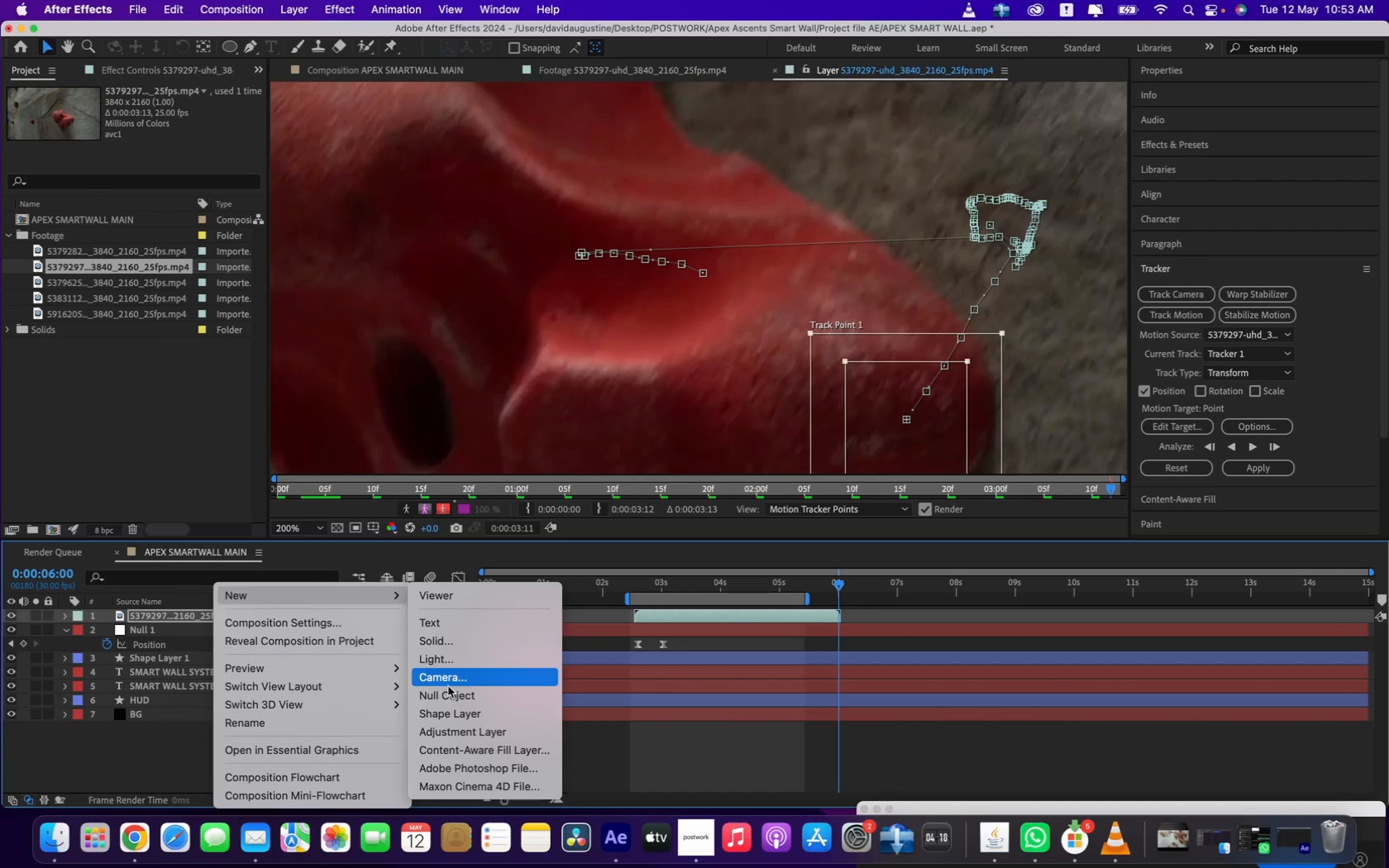 
left_click([449, 694])
 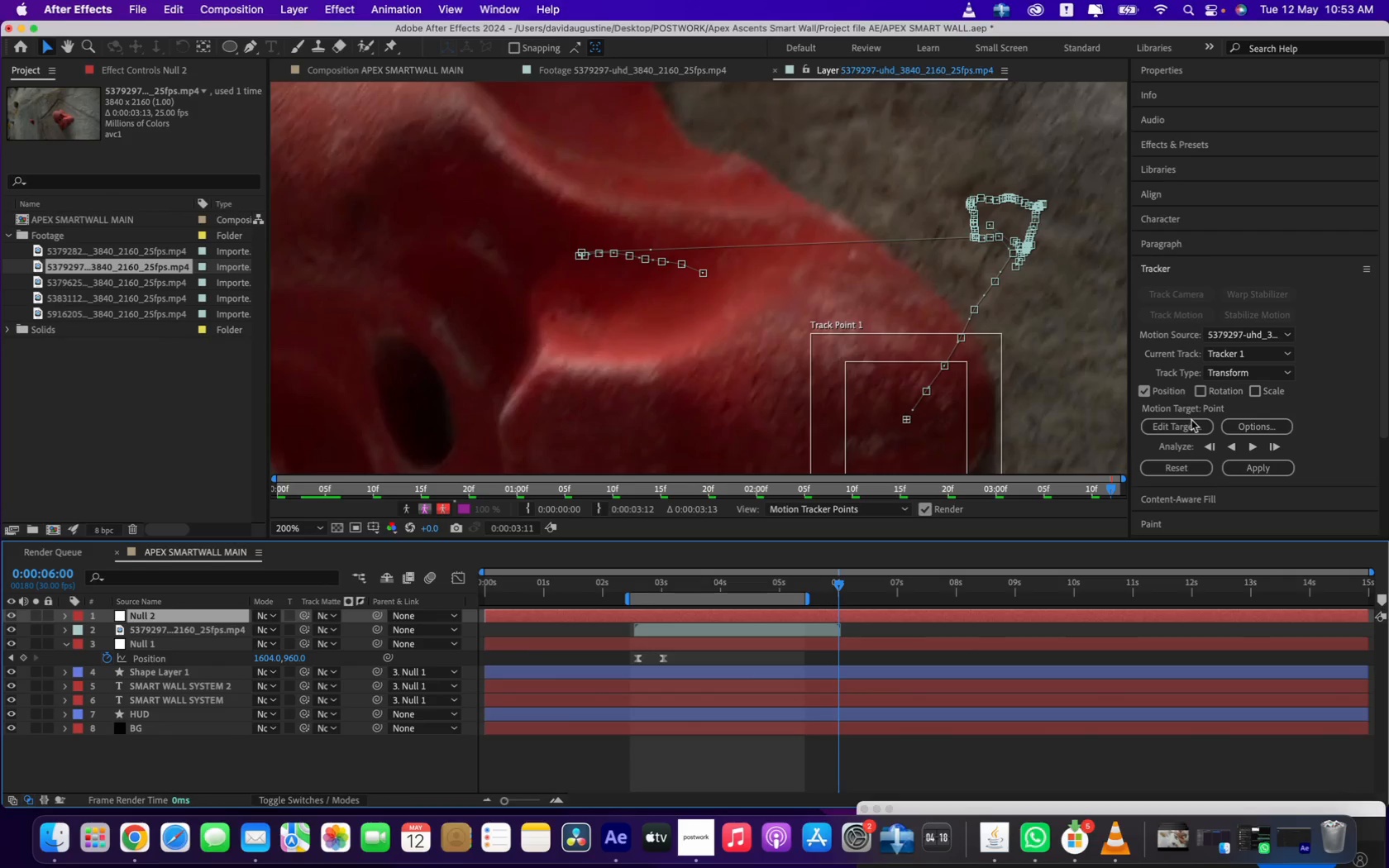 
left_click([1191, 424])
 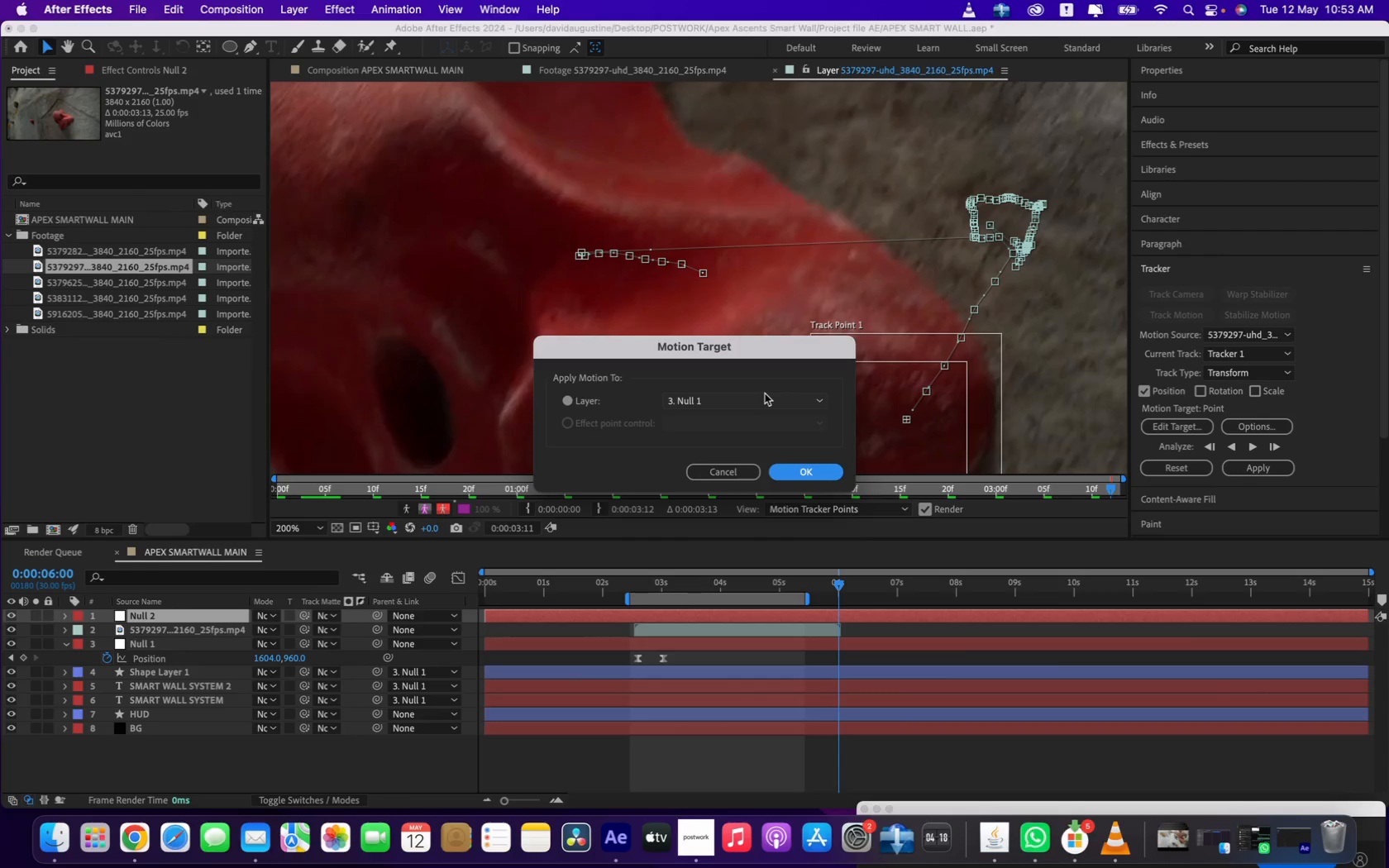 
left_click([761, 398])
 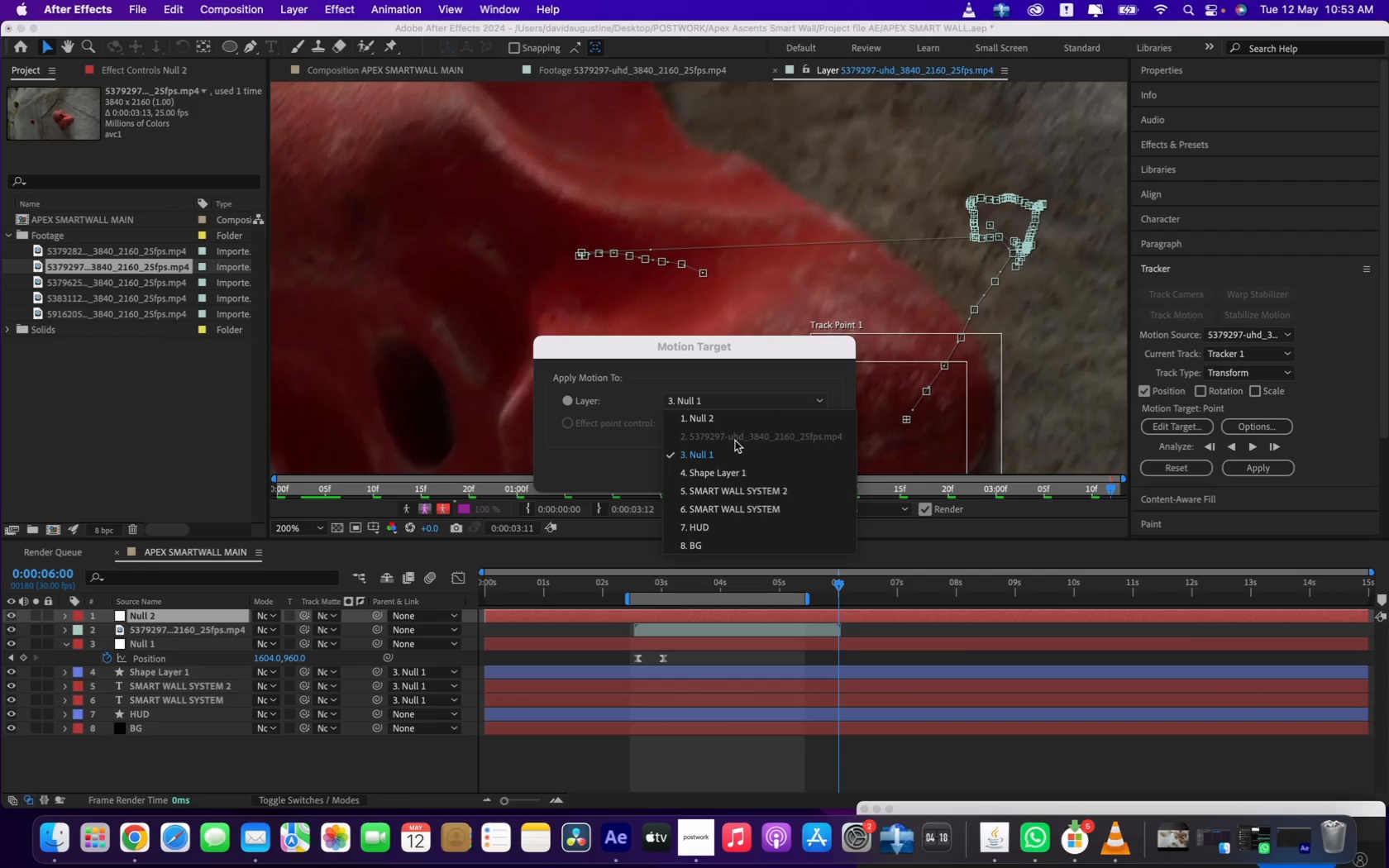 
left_click([733, 451])
 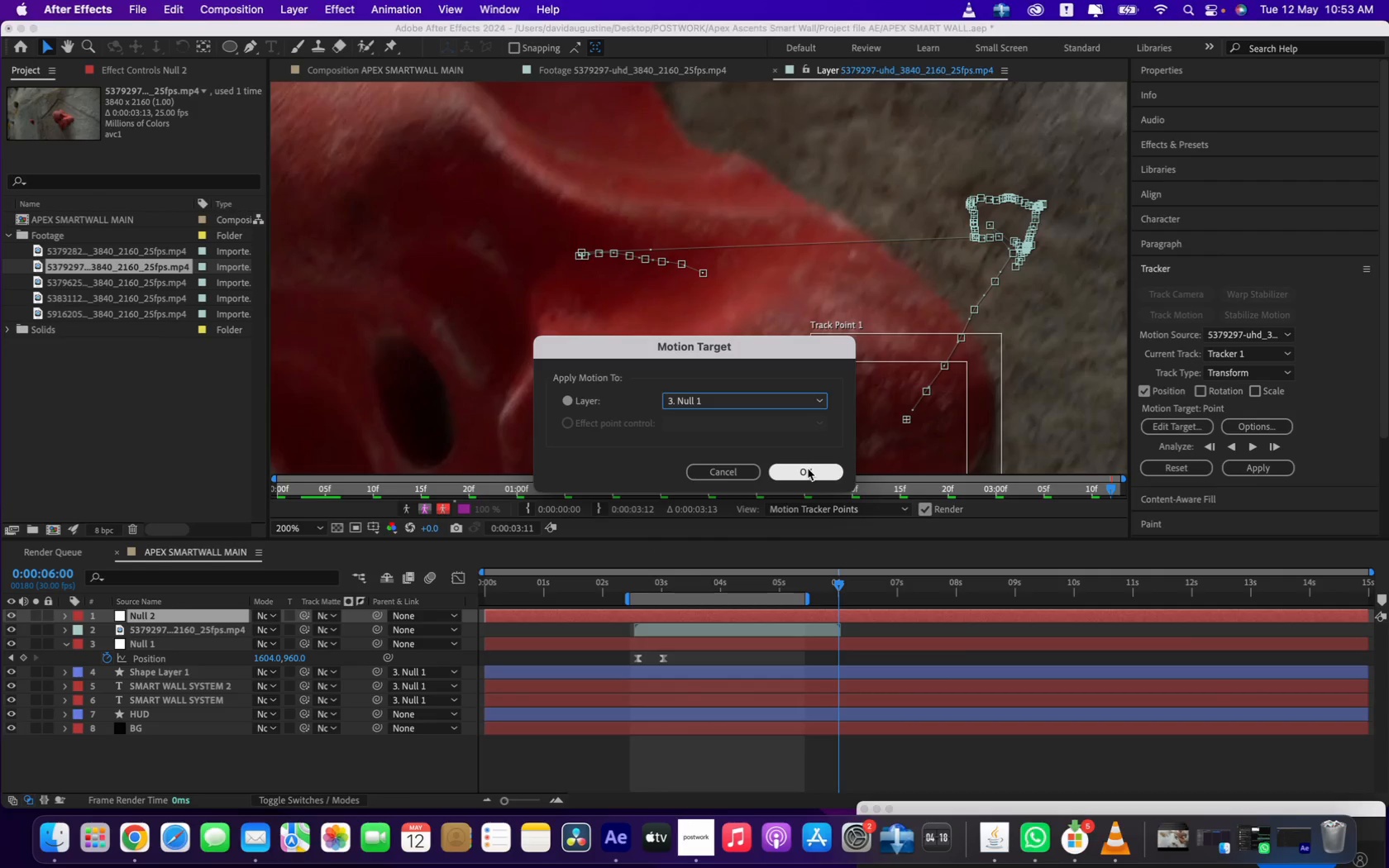 
left_click([808, 469])
 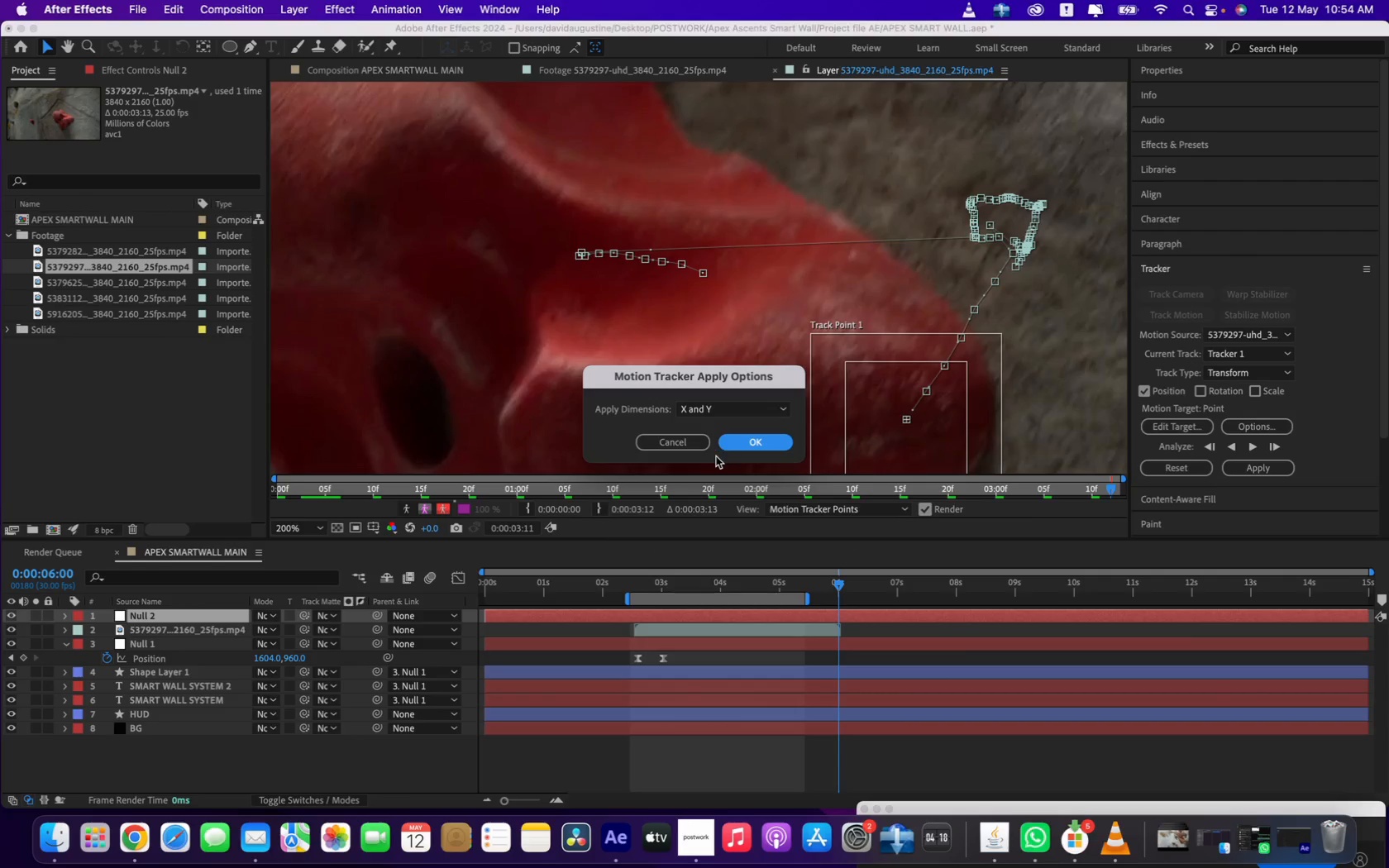 
left_click([739, 441])
 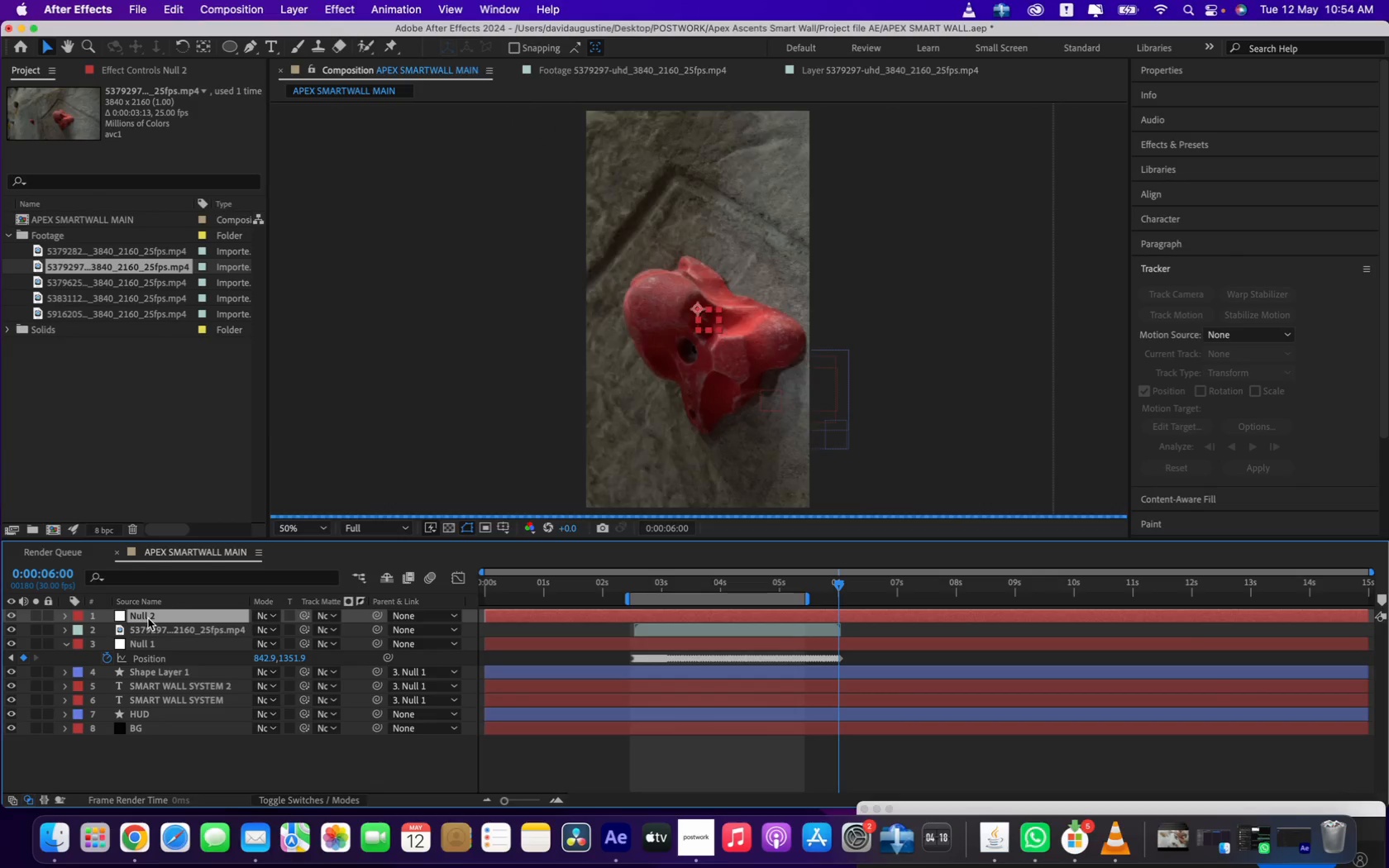 
left_click([141, 613])
 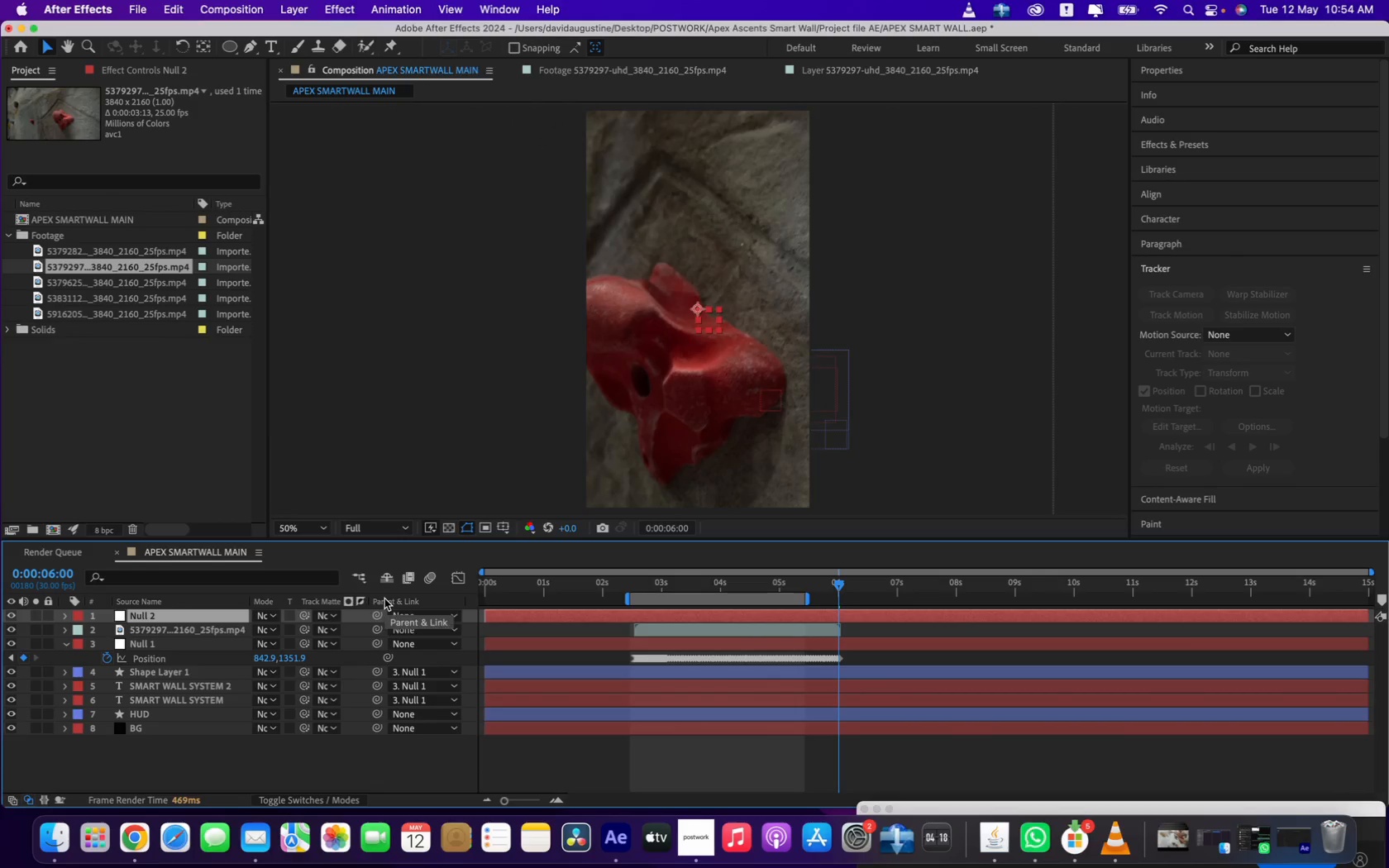 
key(Enter)
 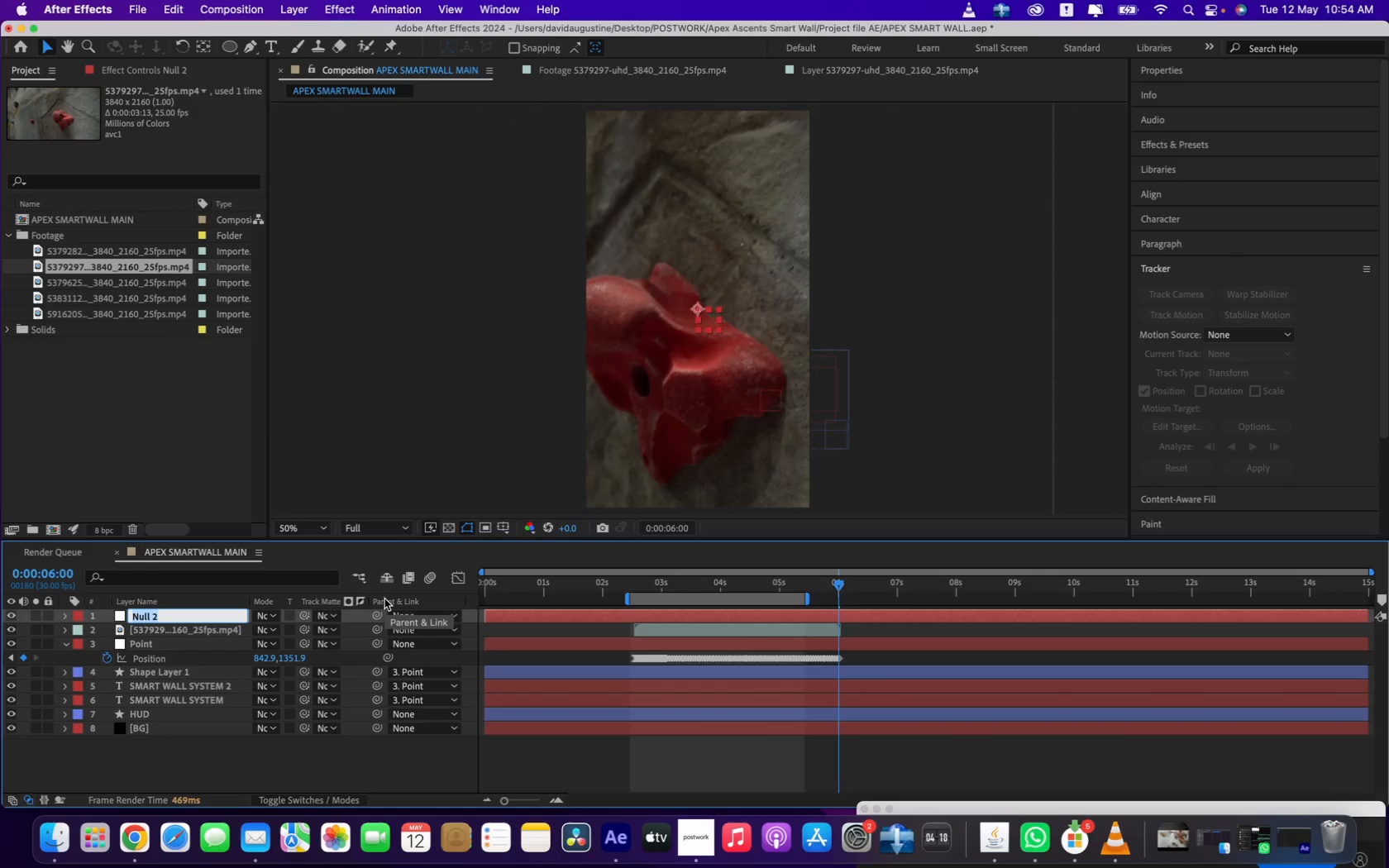 
type(Tracker 1)
 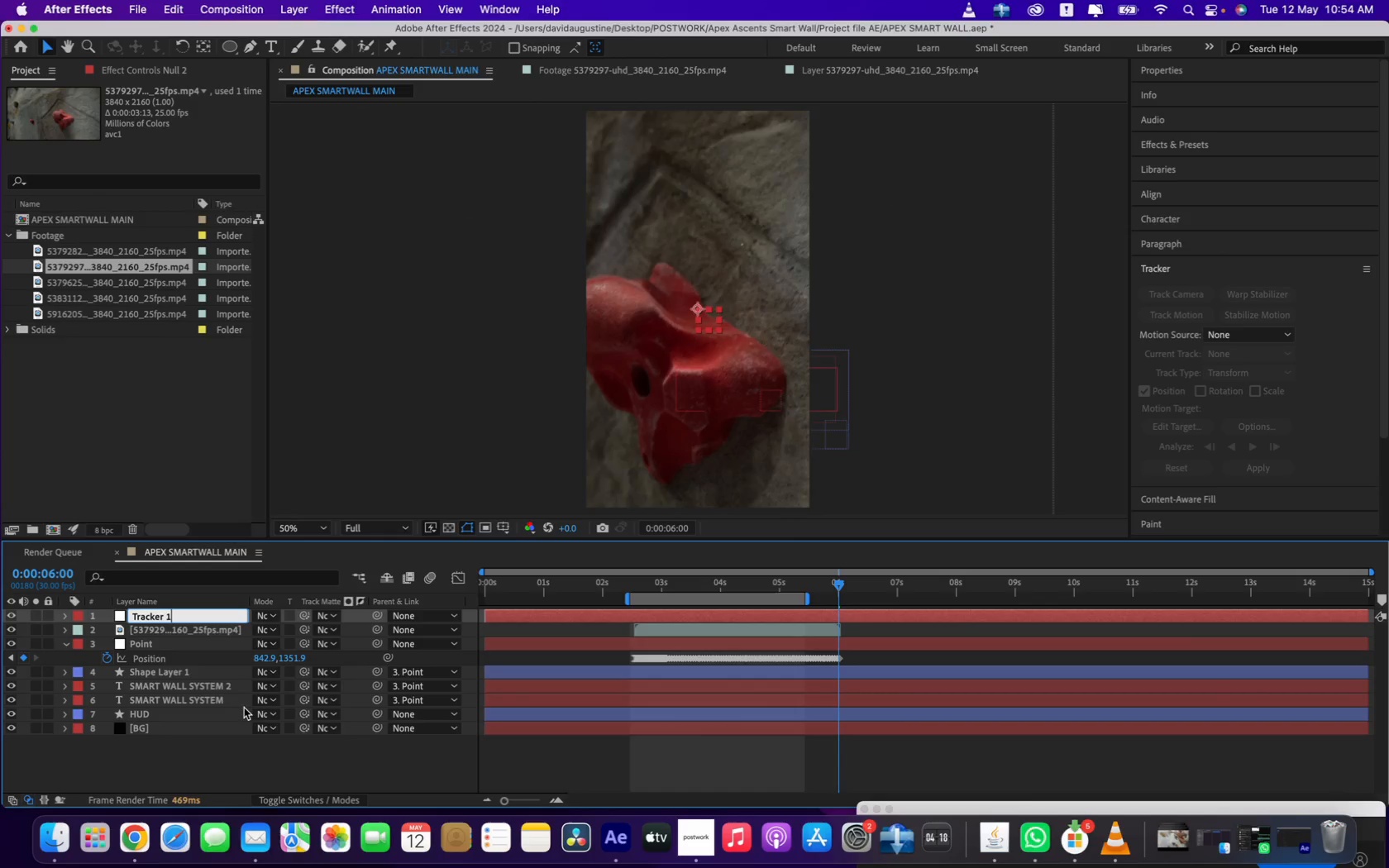 
left_click([208, 754])
 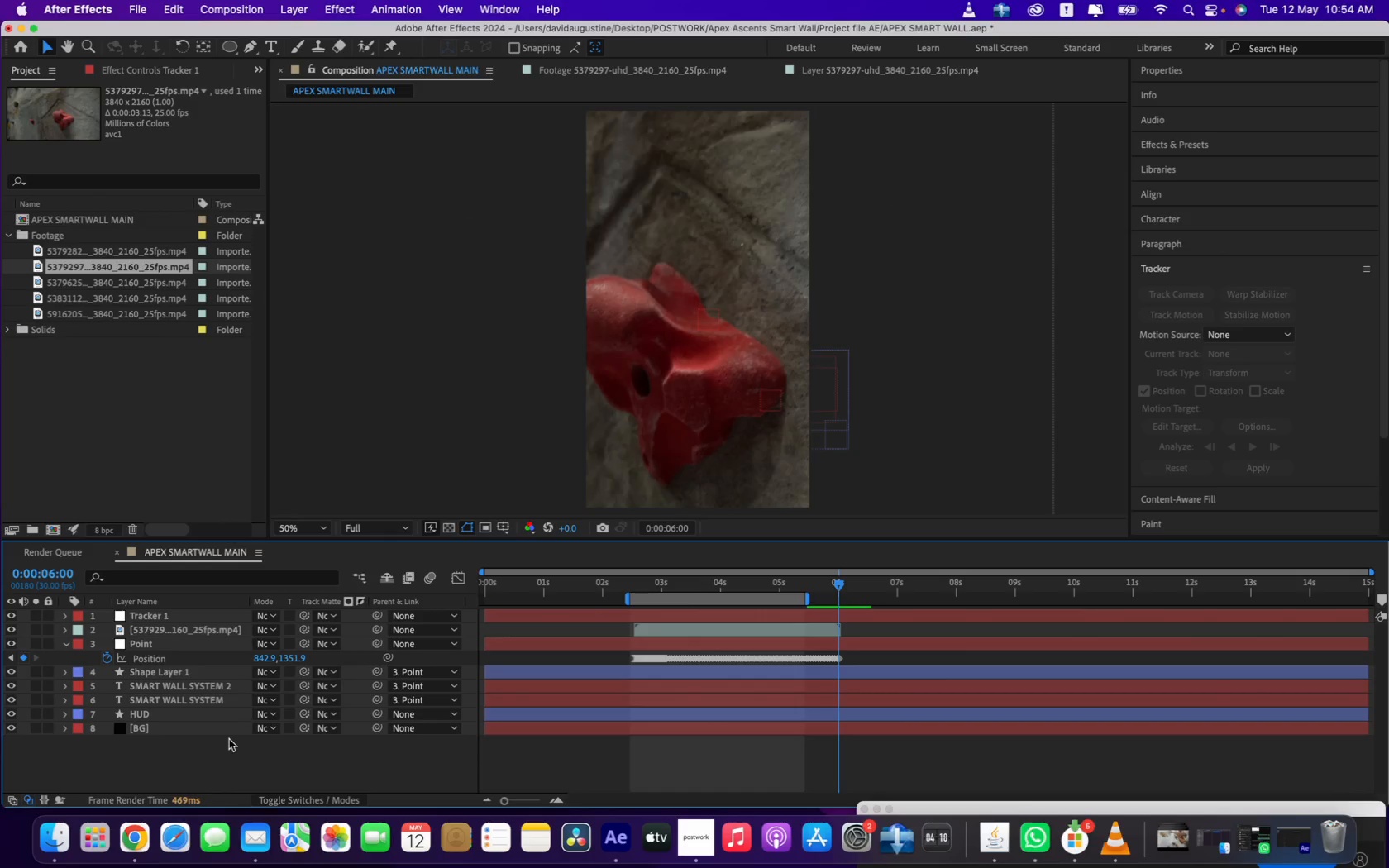 
wait(30.62)
 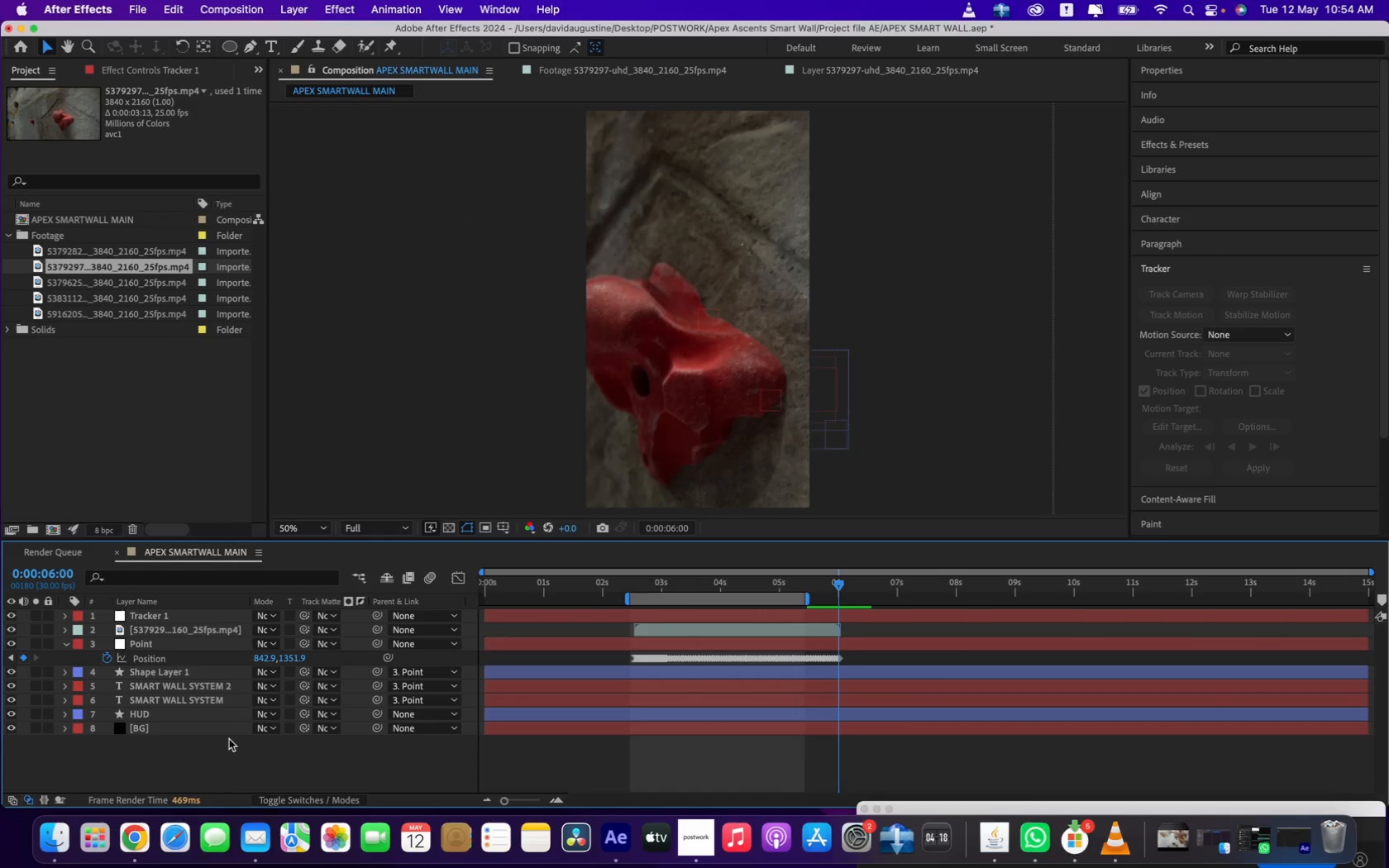 
left_click_drag(start_coordinate=[810, 594], to_coordinate=[846, 594])
 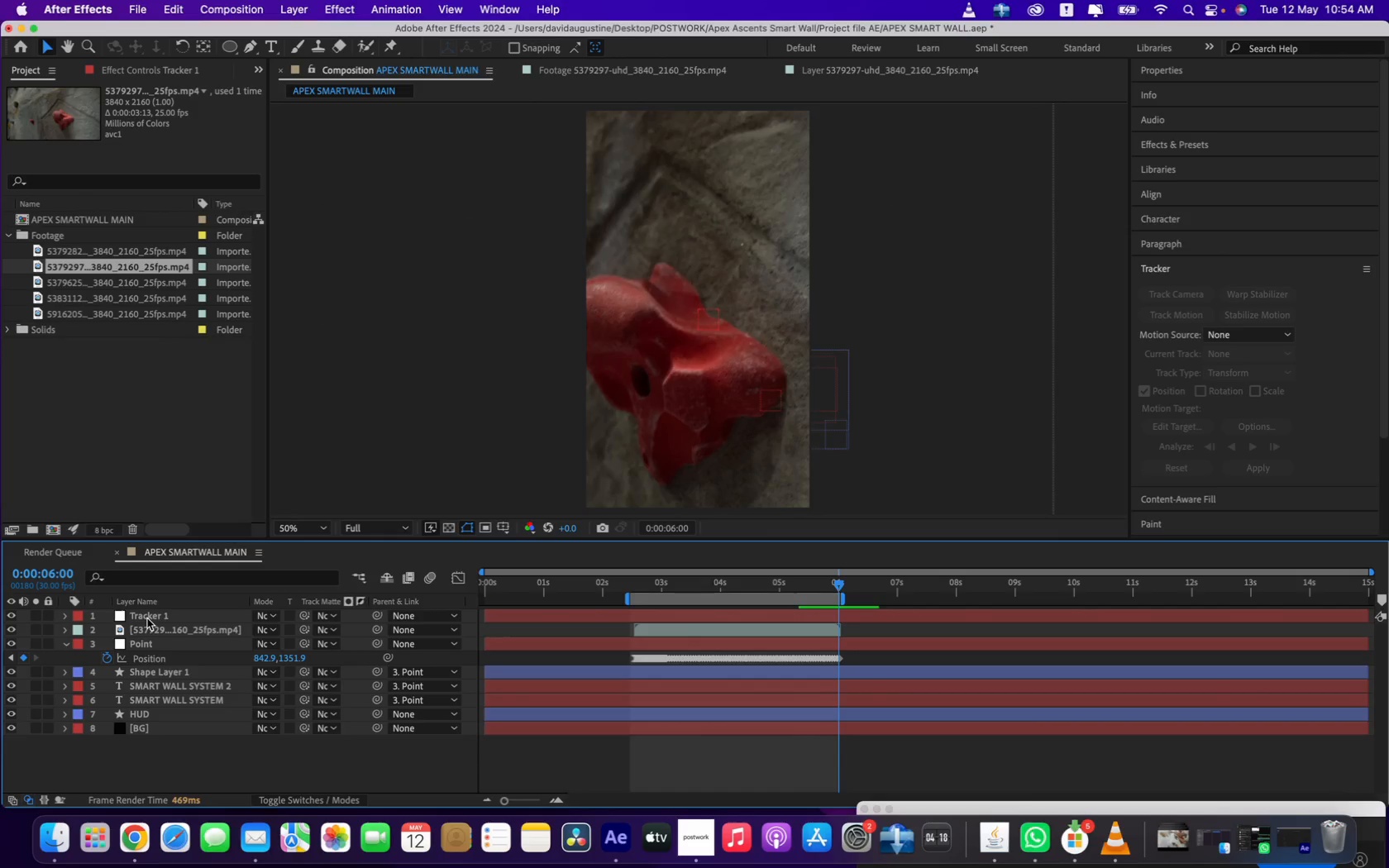 
wait(12.4)
 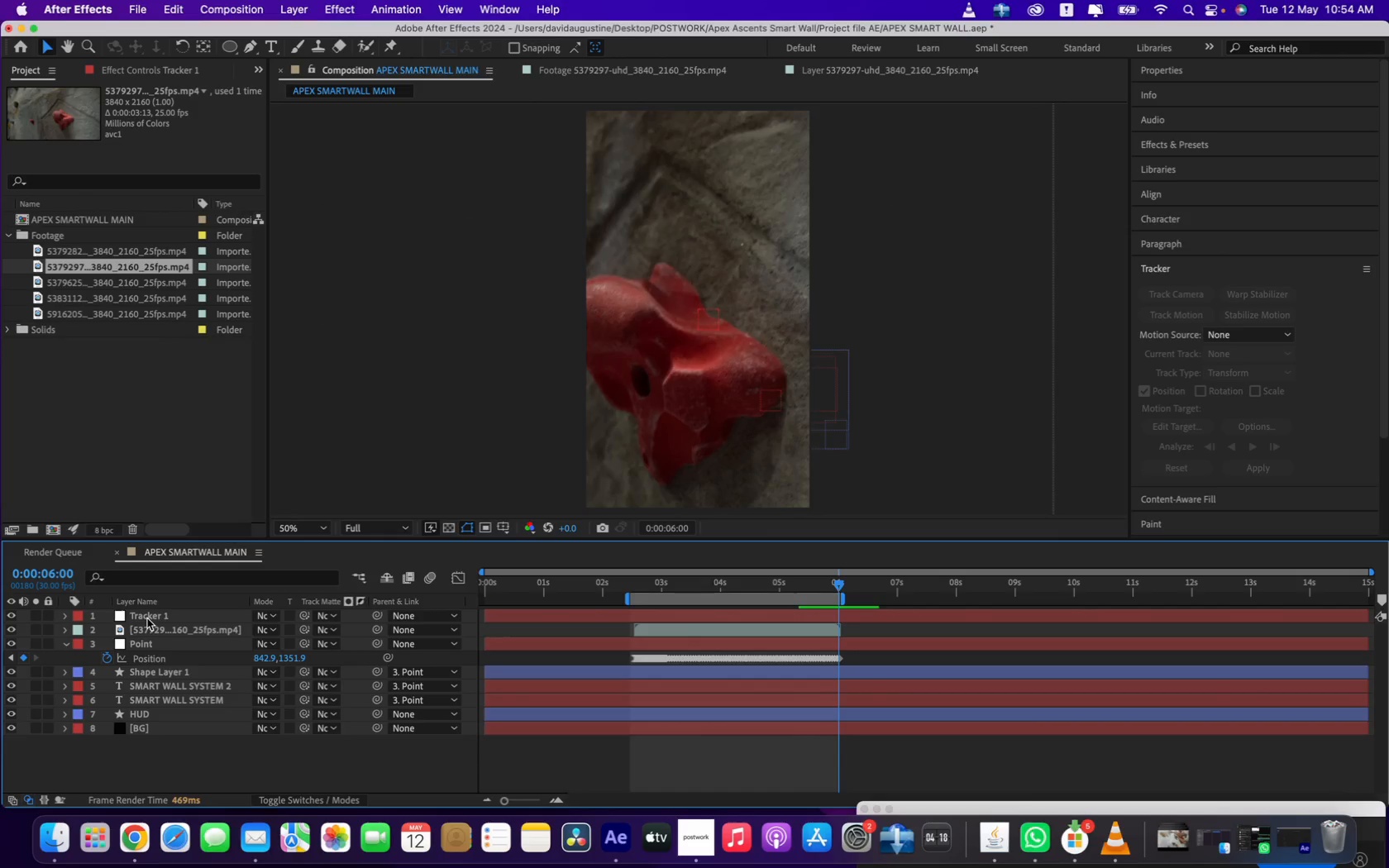 
left_click_drag(start_coordinate=[648, 588], to_coordinate=[667, 592])
 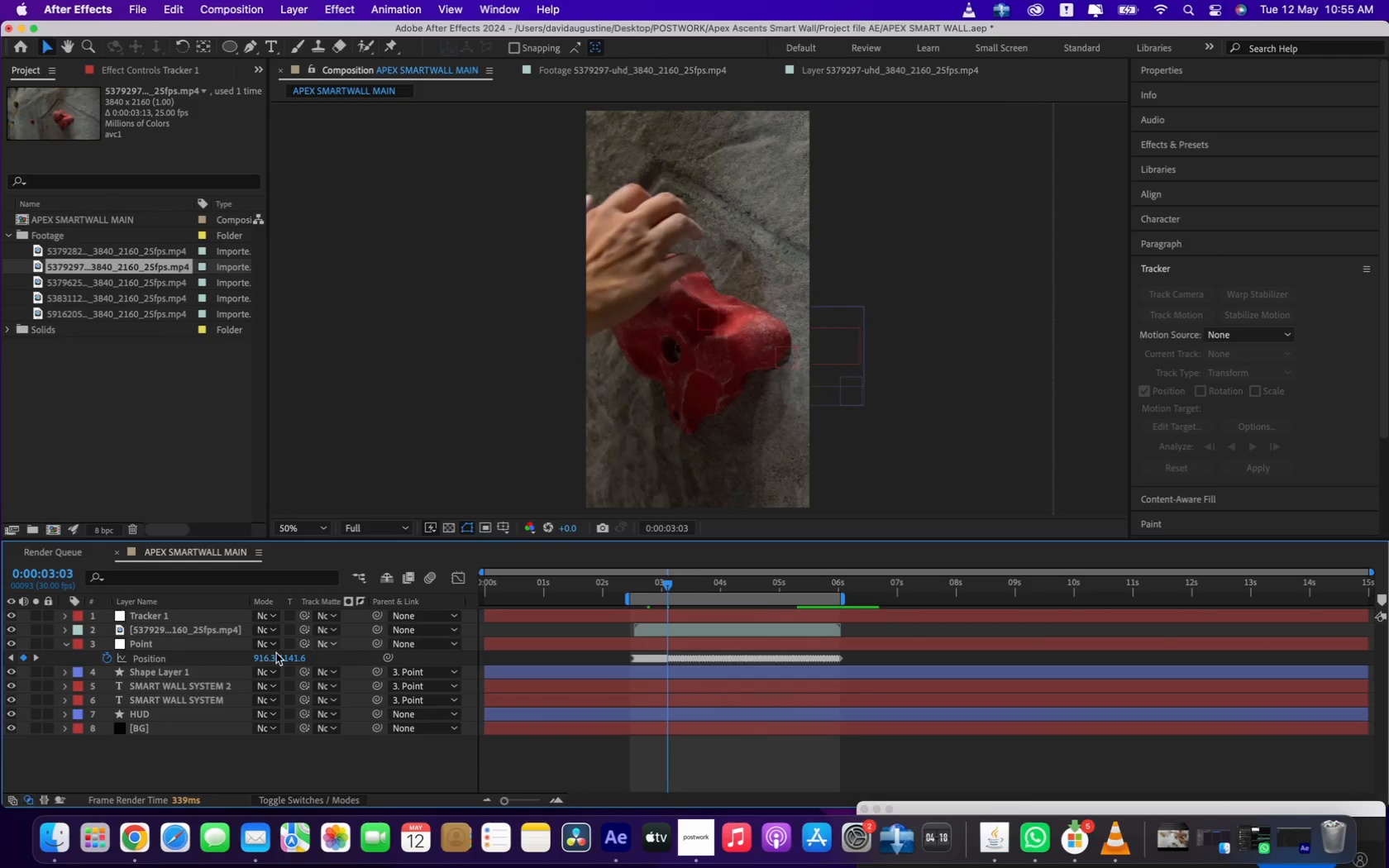 
right_click([159, 756])
 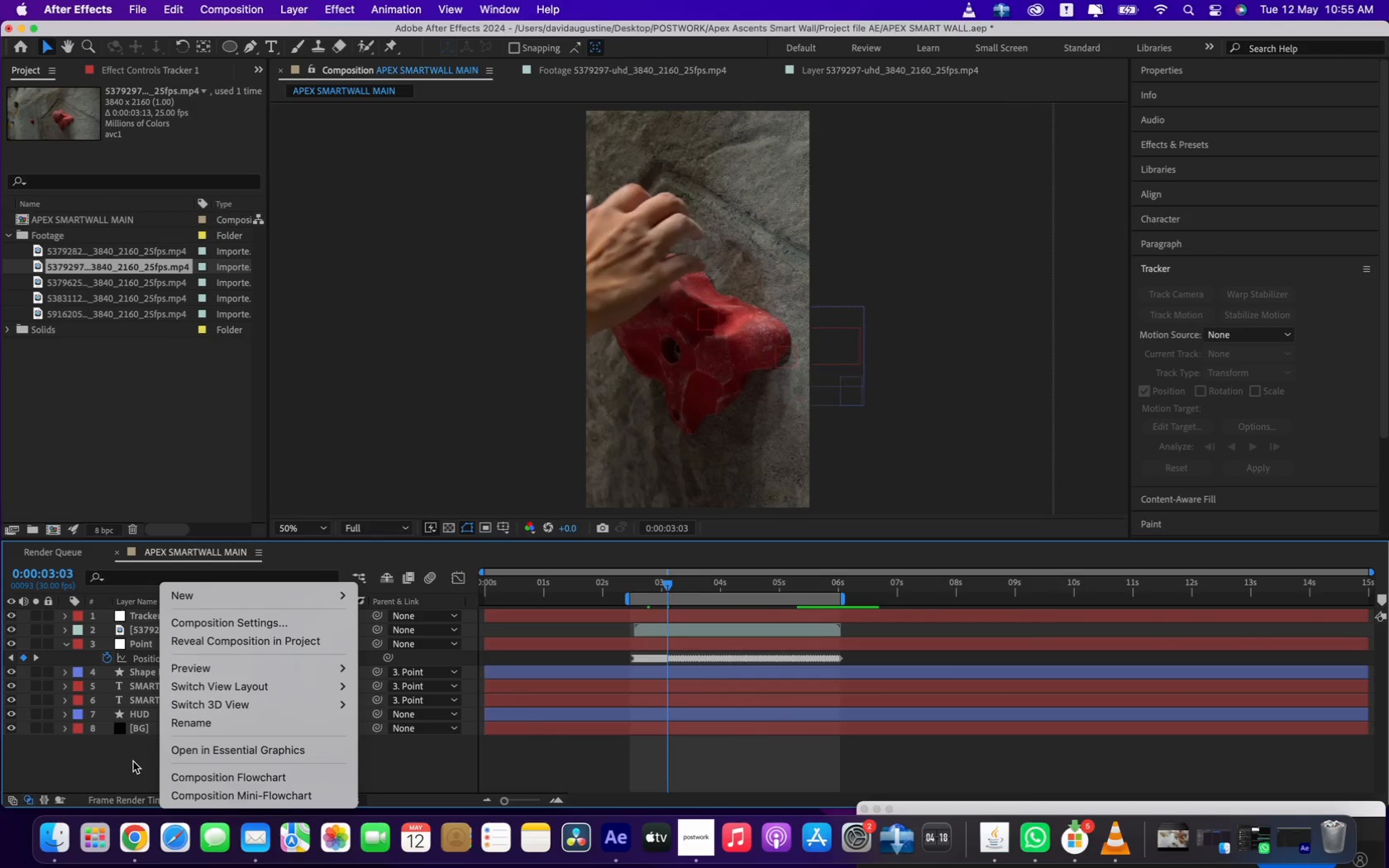 
left_click([131, 763])
 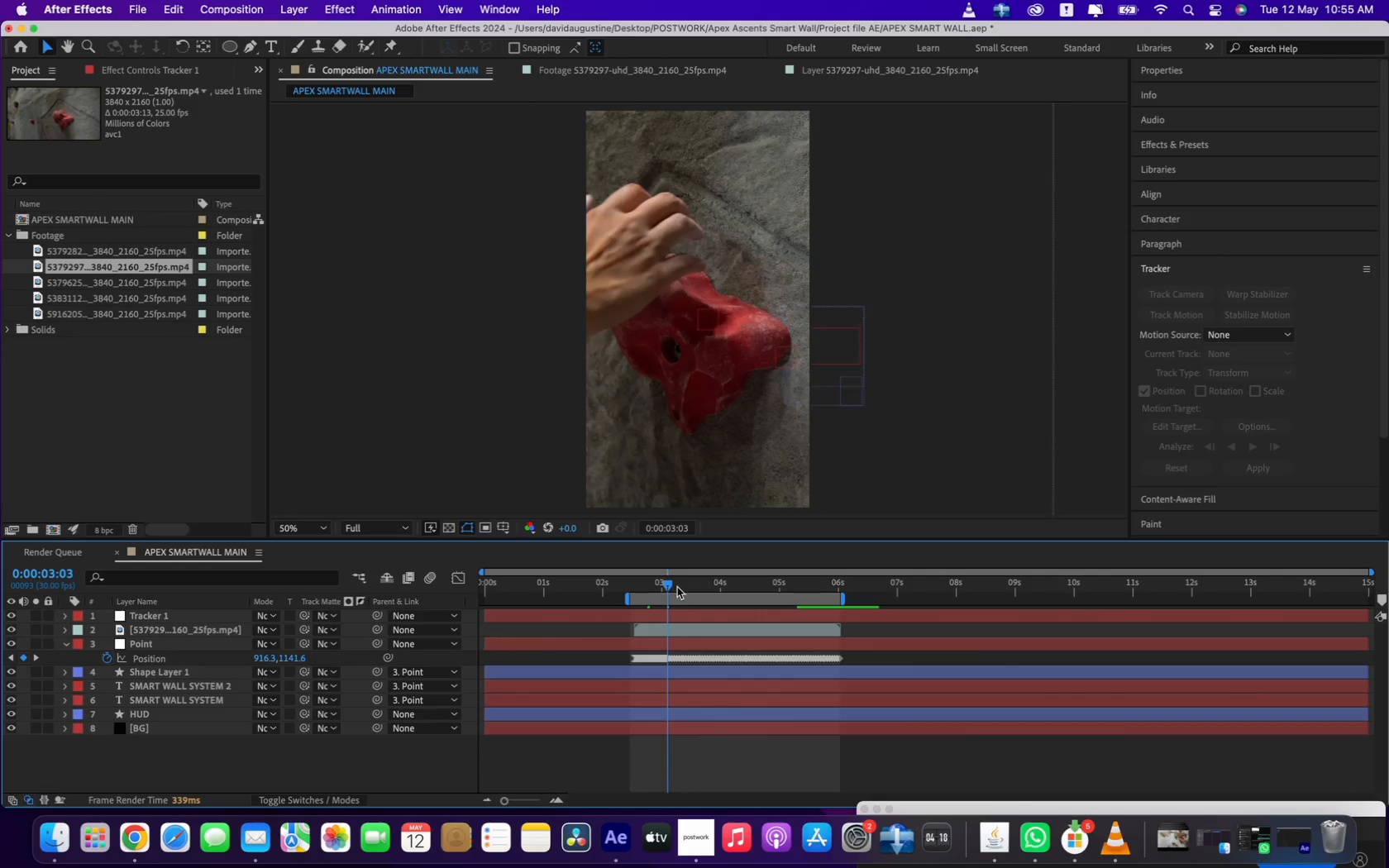 
left_click_drag(start_coordinate=[647, 581], to_coordinate=[635, 579])
 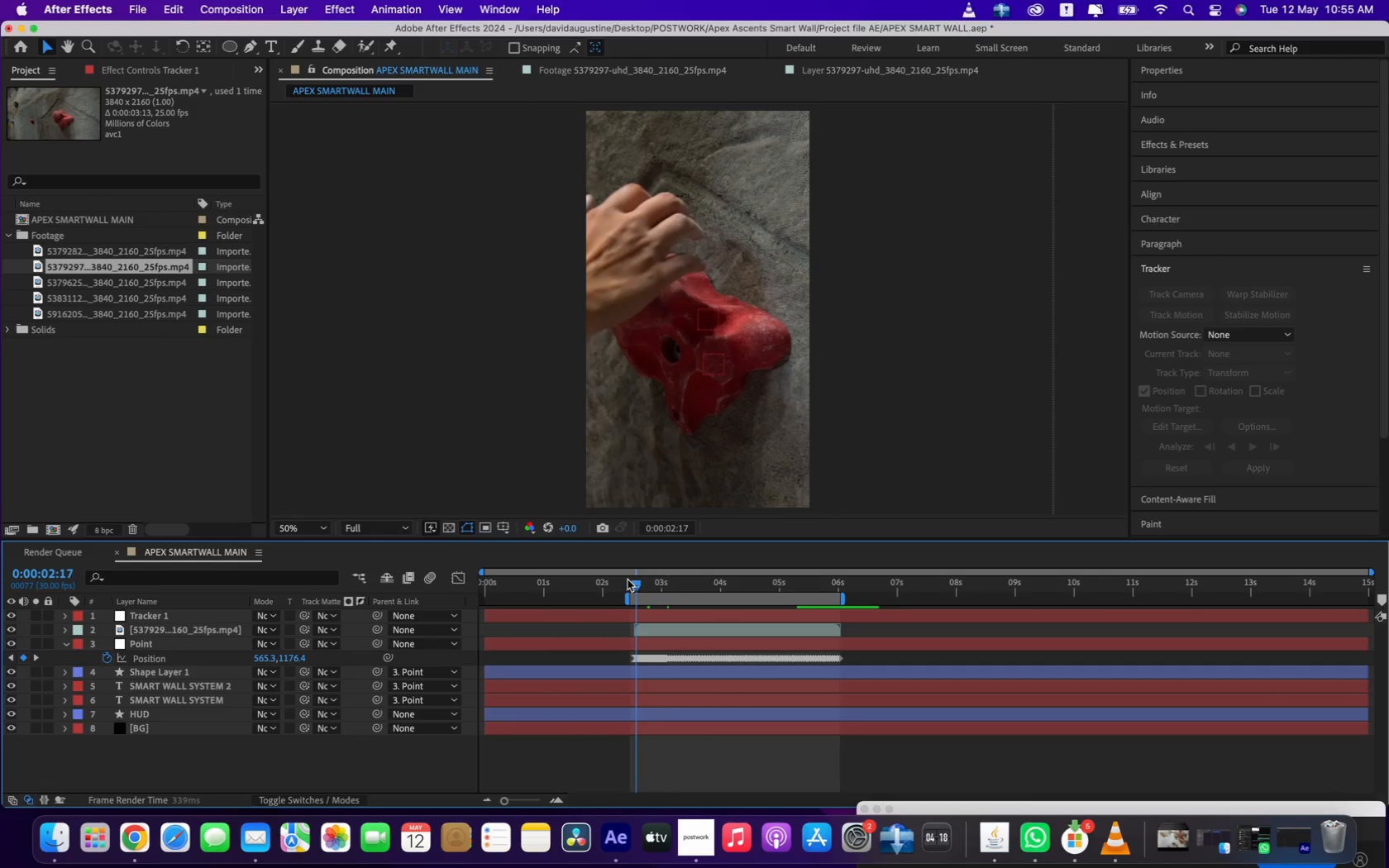 
left_click([628, 579])
 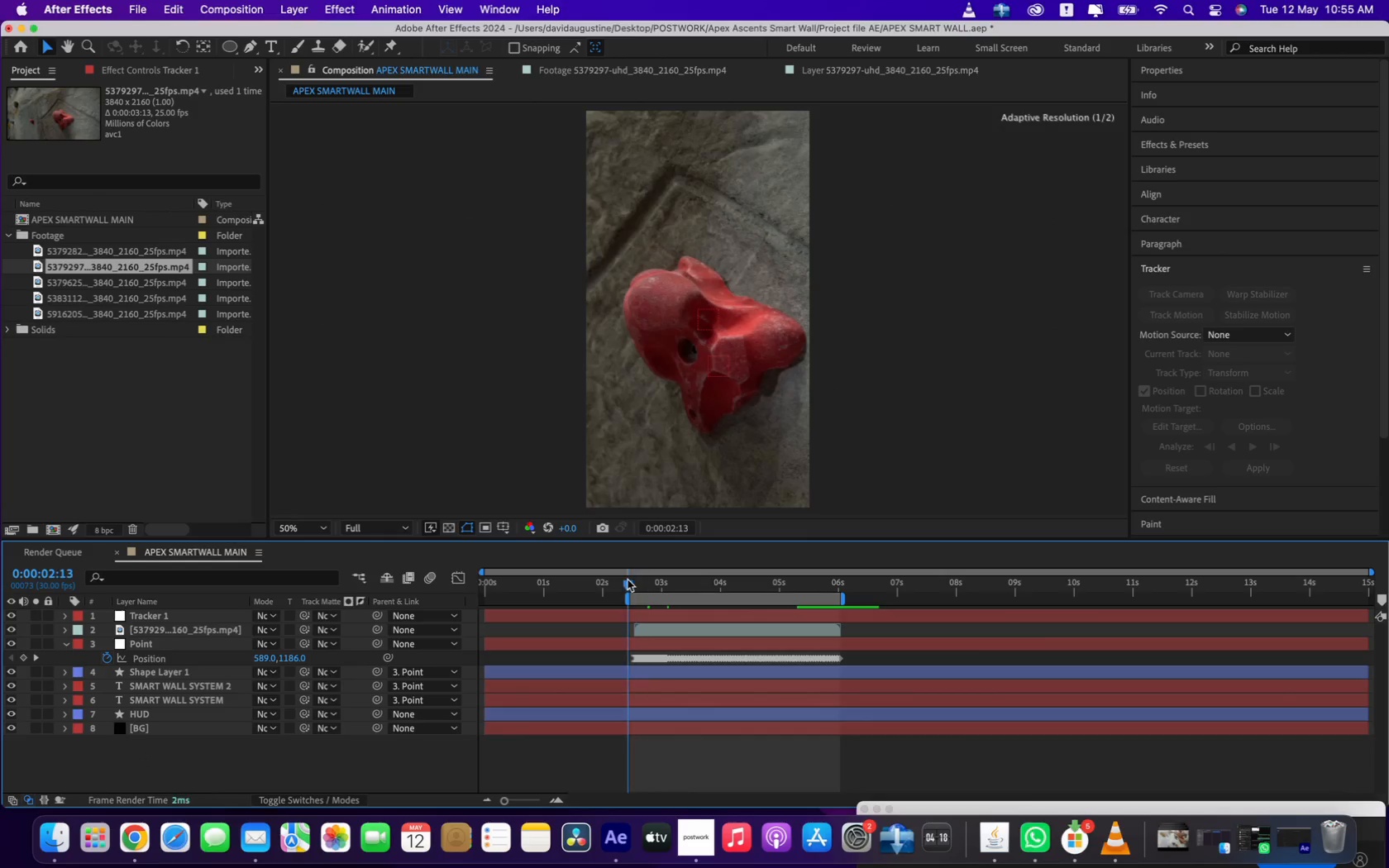 
key(Space)
 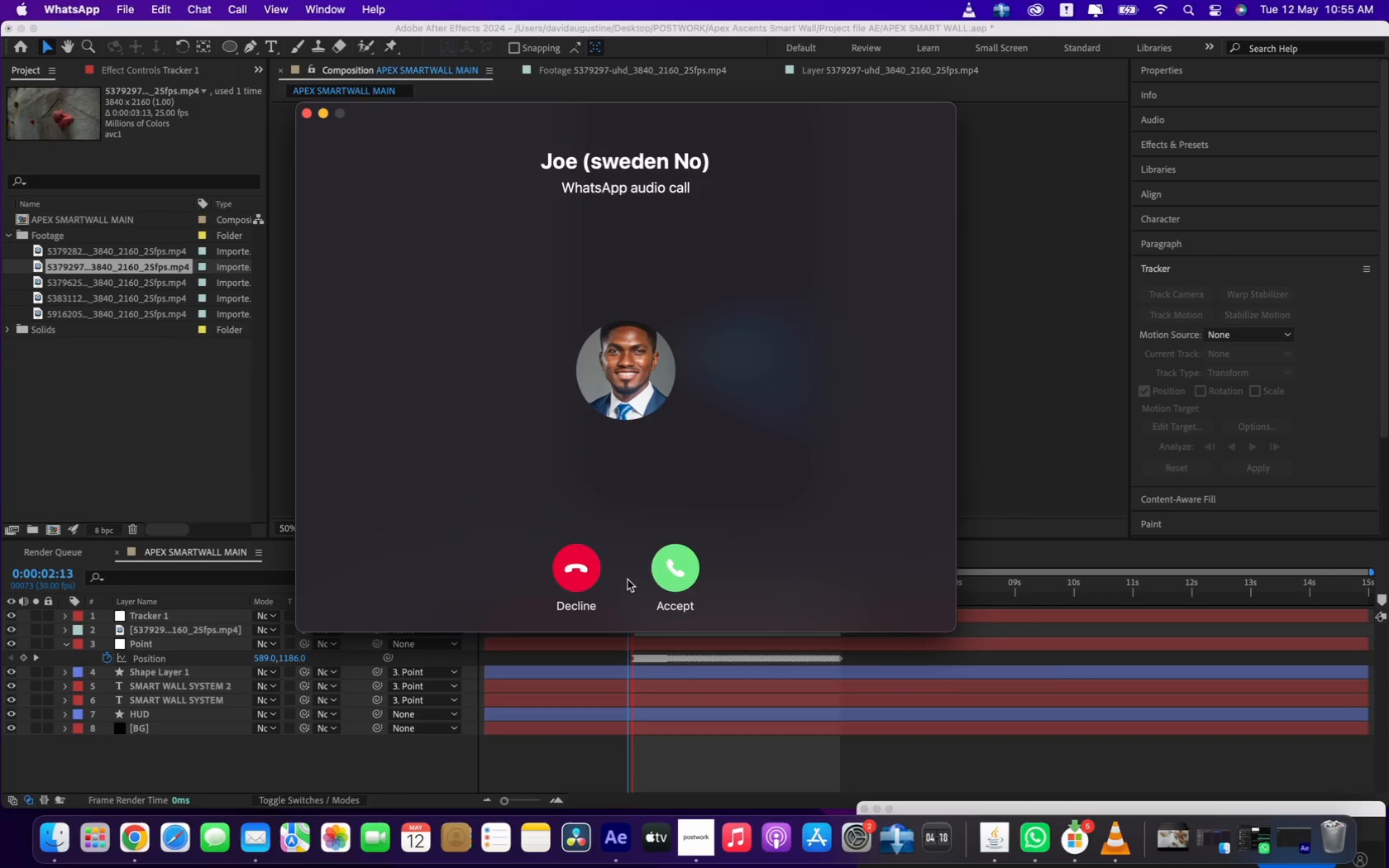 
wait(9.64)
 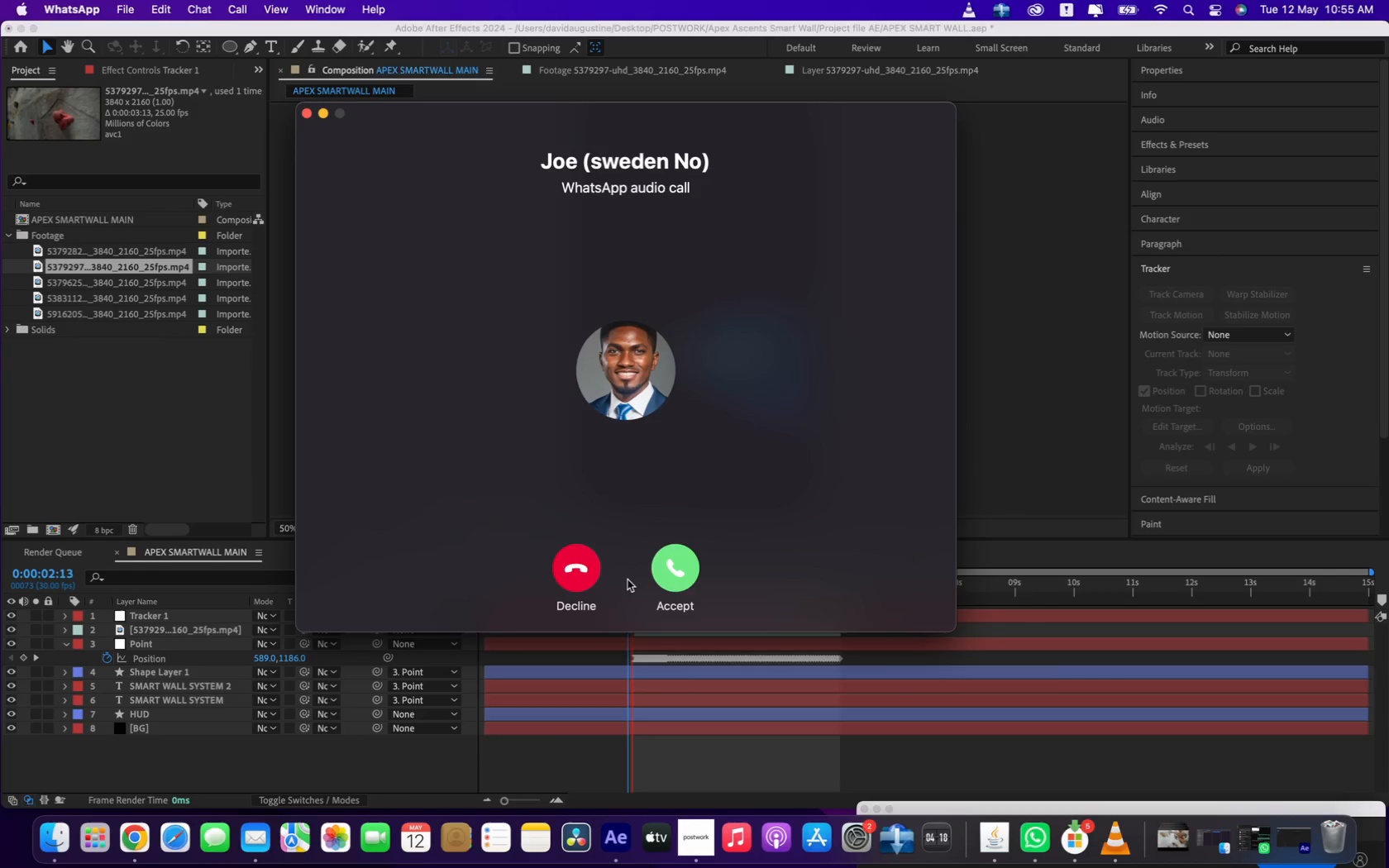 
left_click([326, 117])
 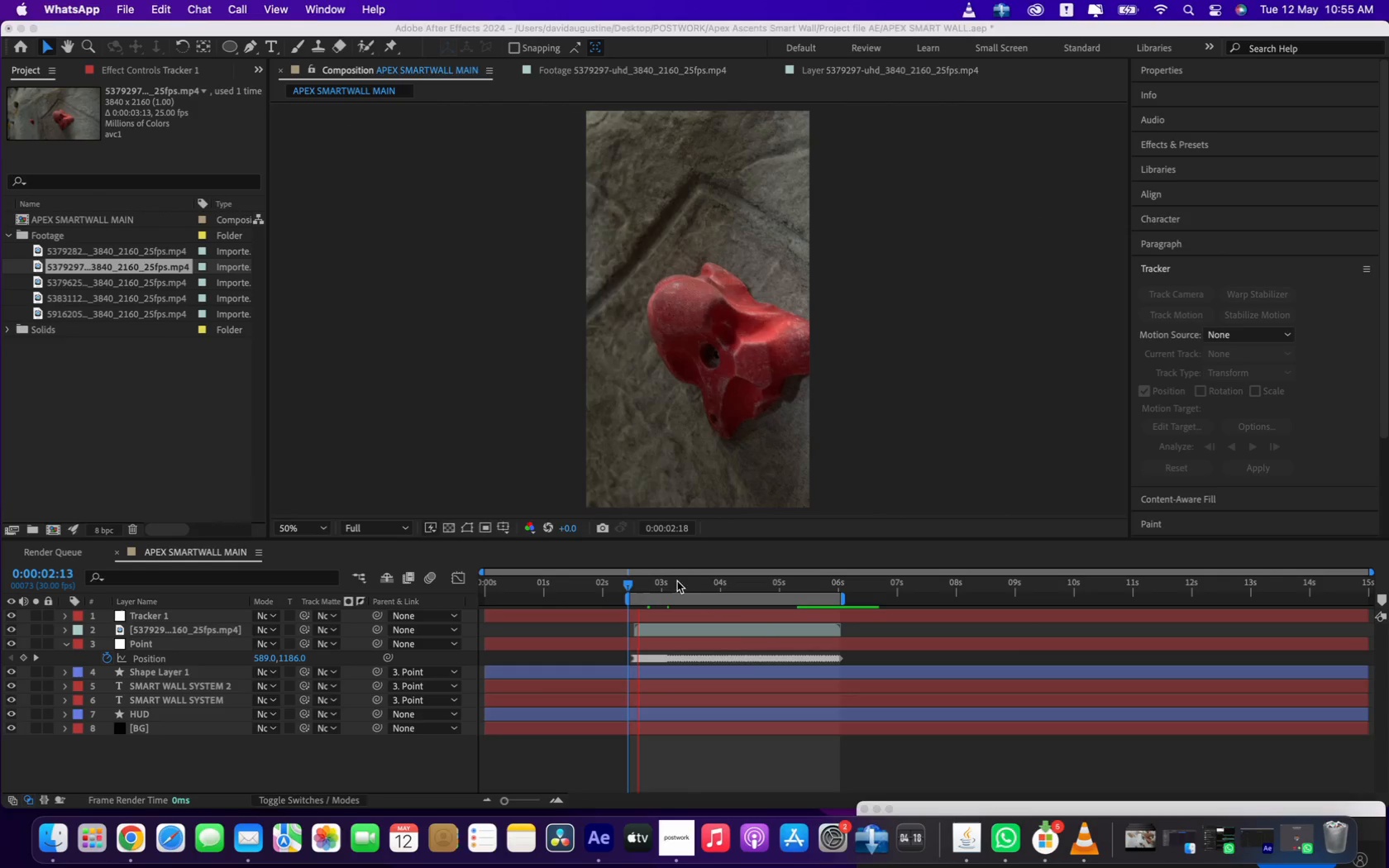 
left_click([668, 589])
 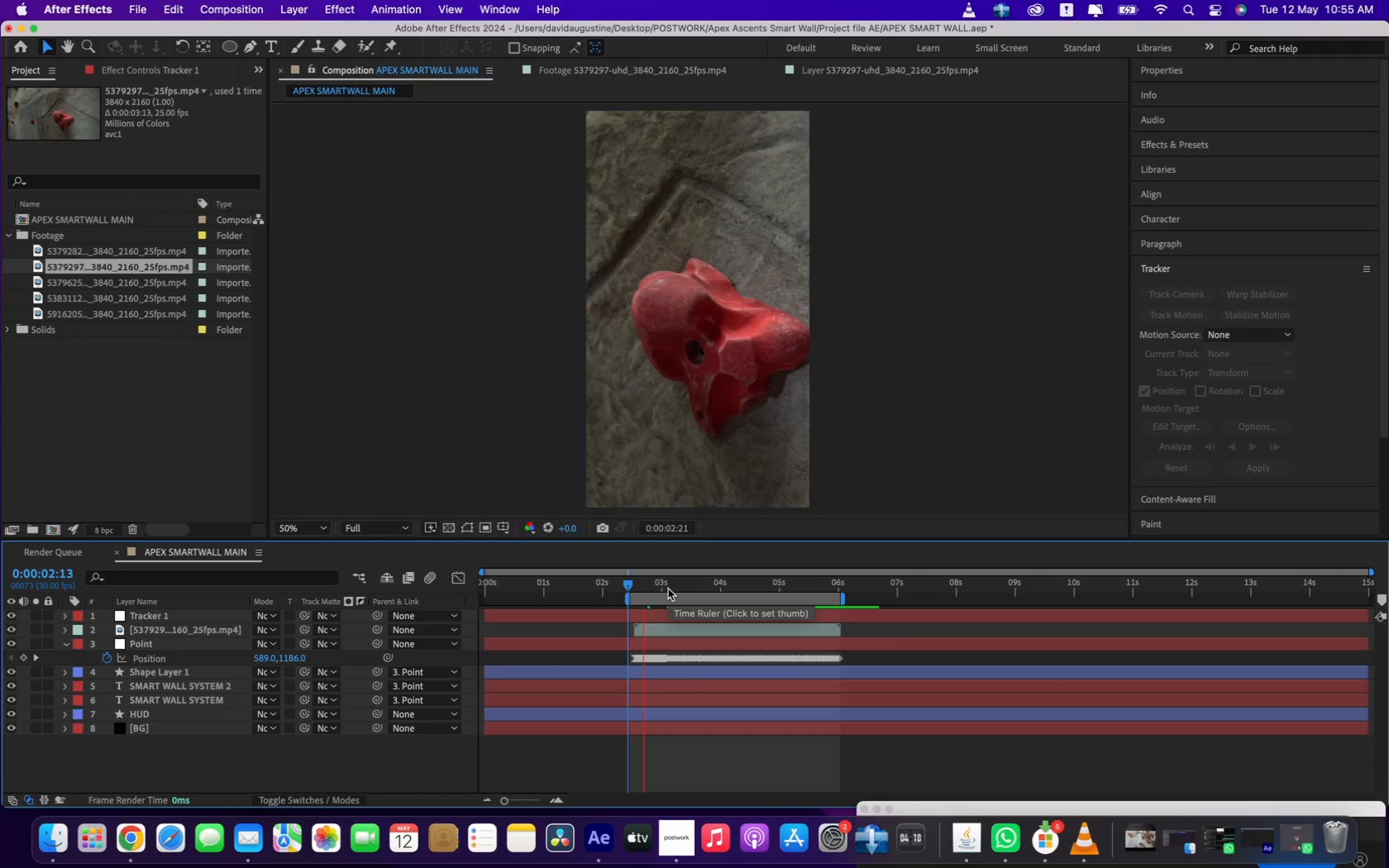 
wait(8.6)
 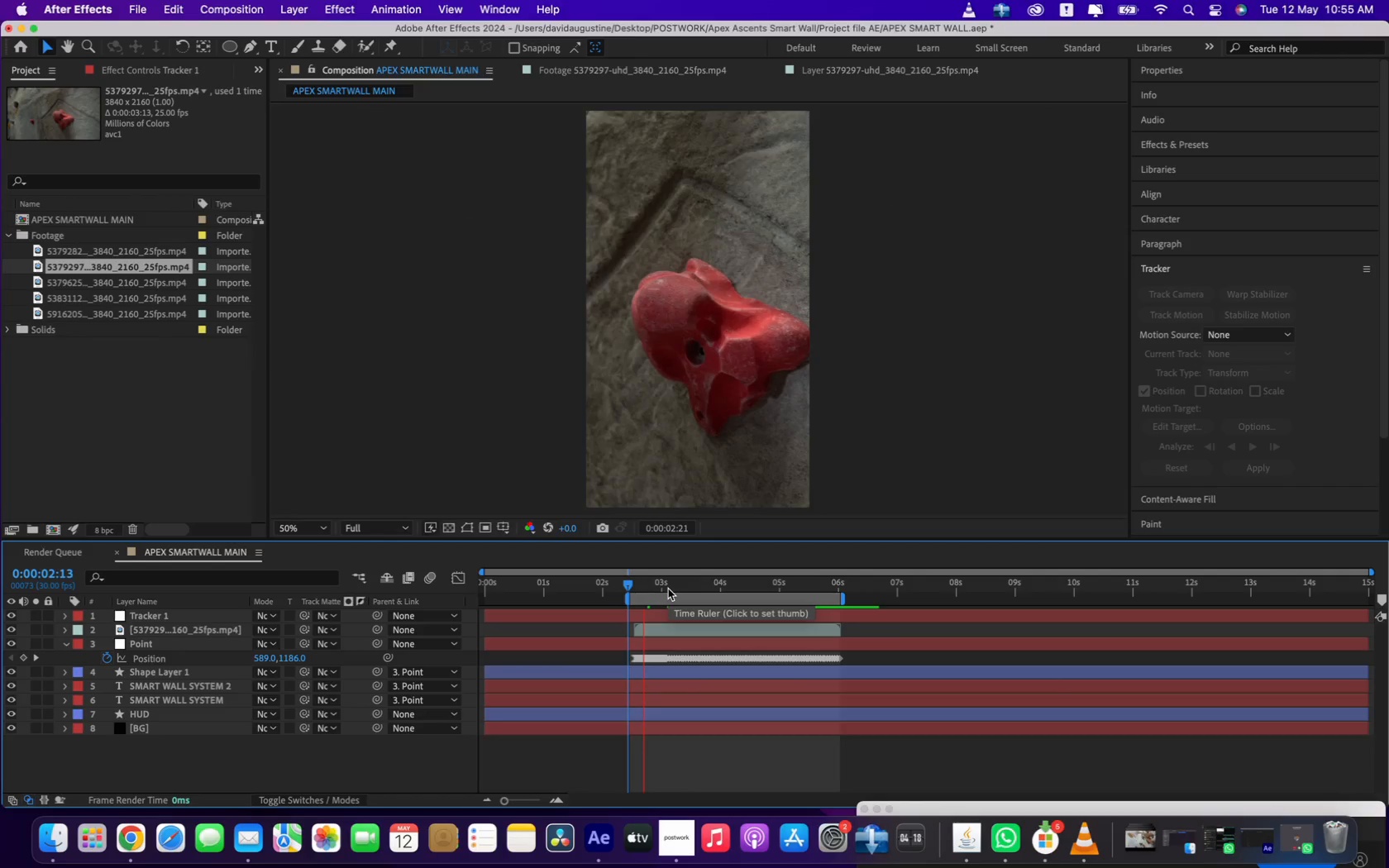 
left_click([672, 583])
 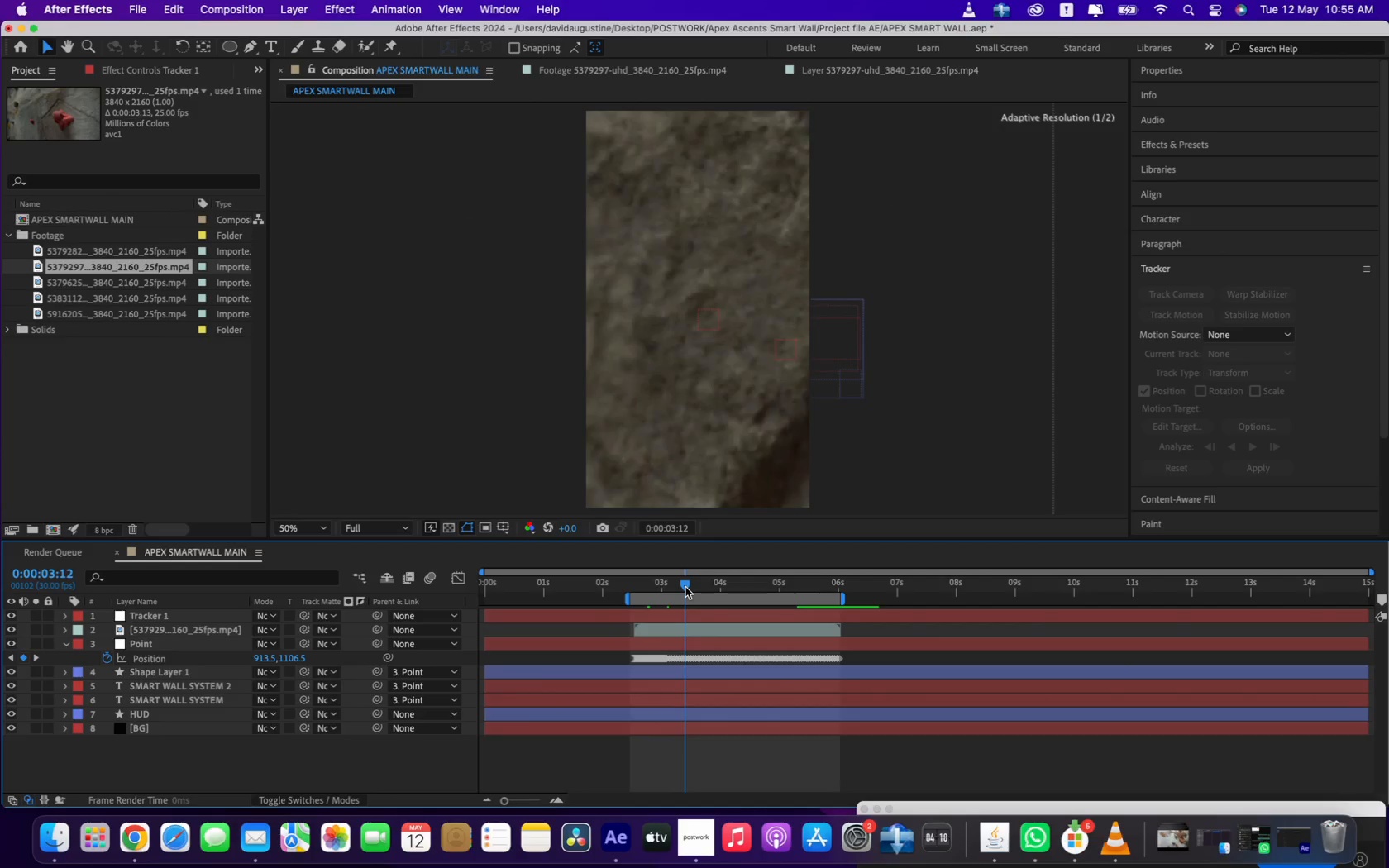 
left_click_drag(start_coordinate=[685, 587], to_coordinate=[695, 589])
 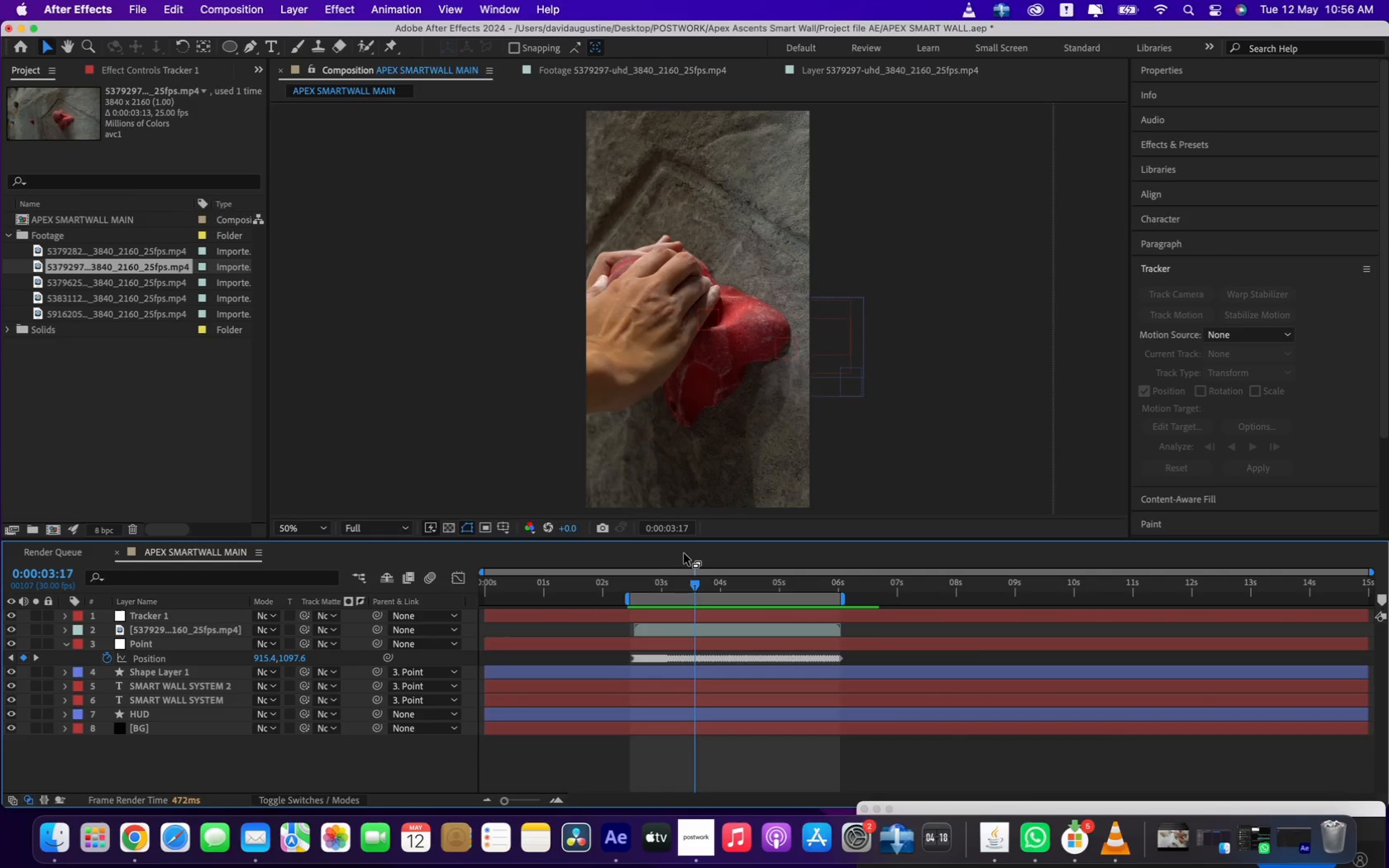 
wait(67.1)
 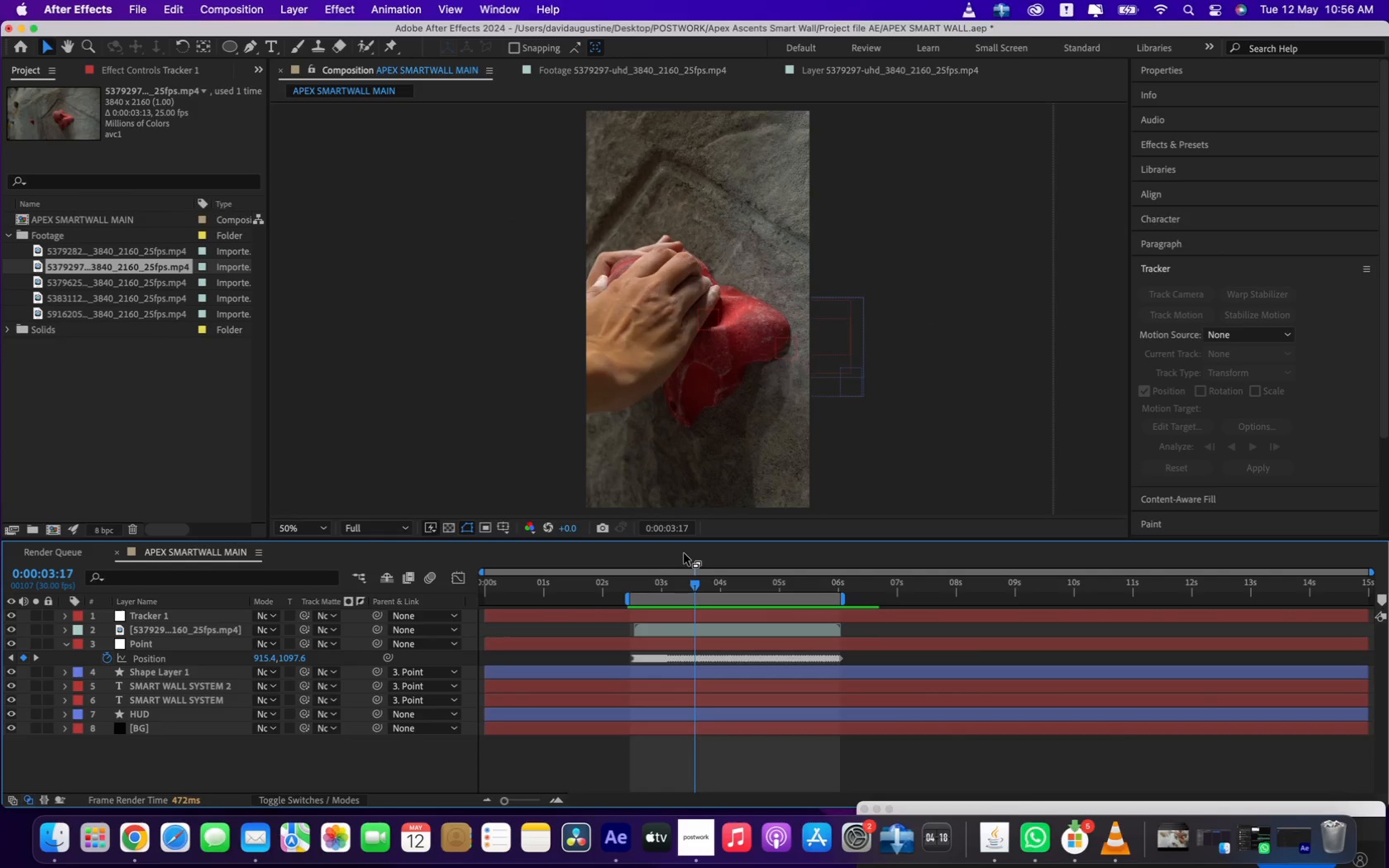 
left_click([539, 618])
 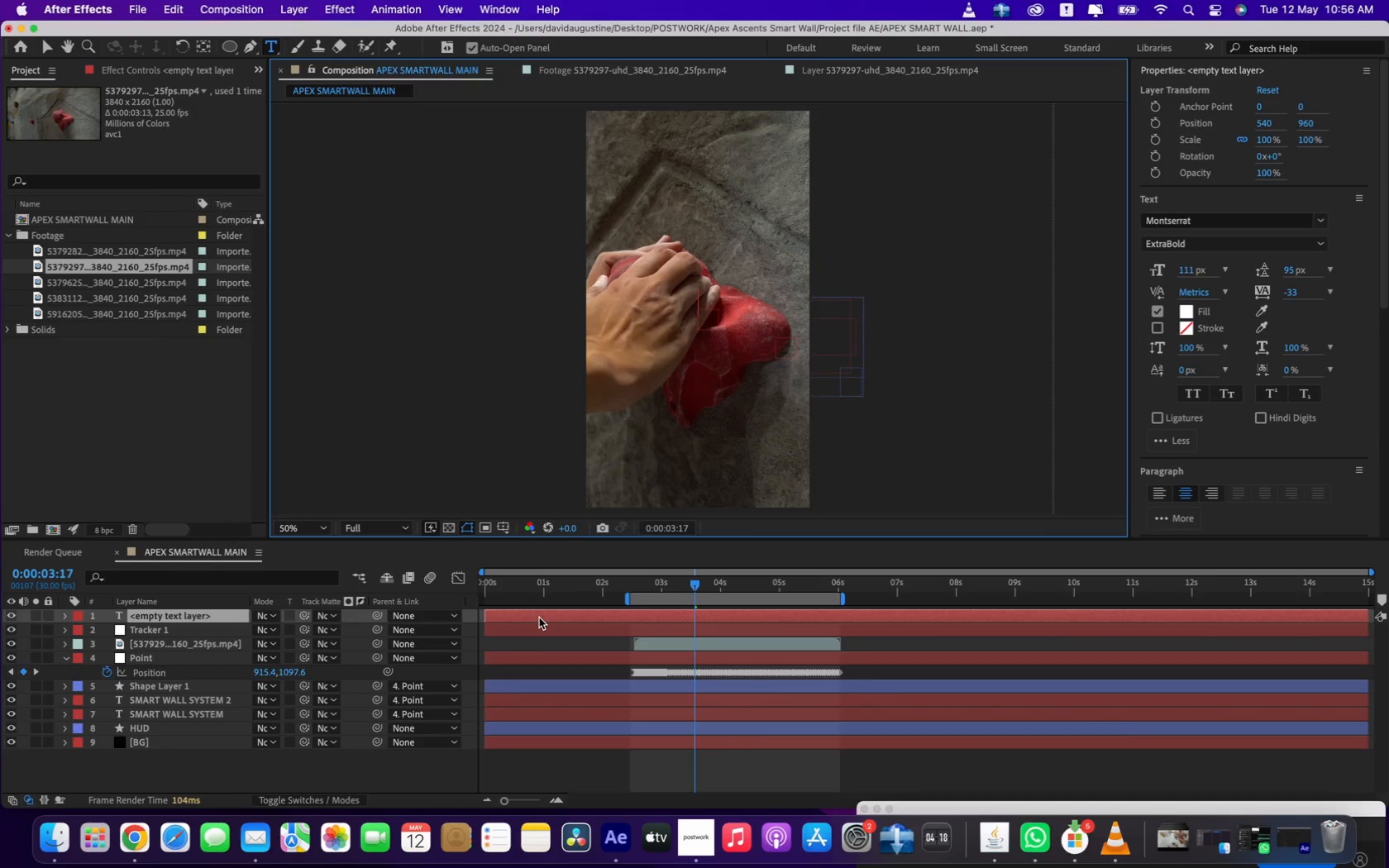 
type(Rou)
 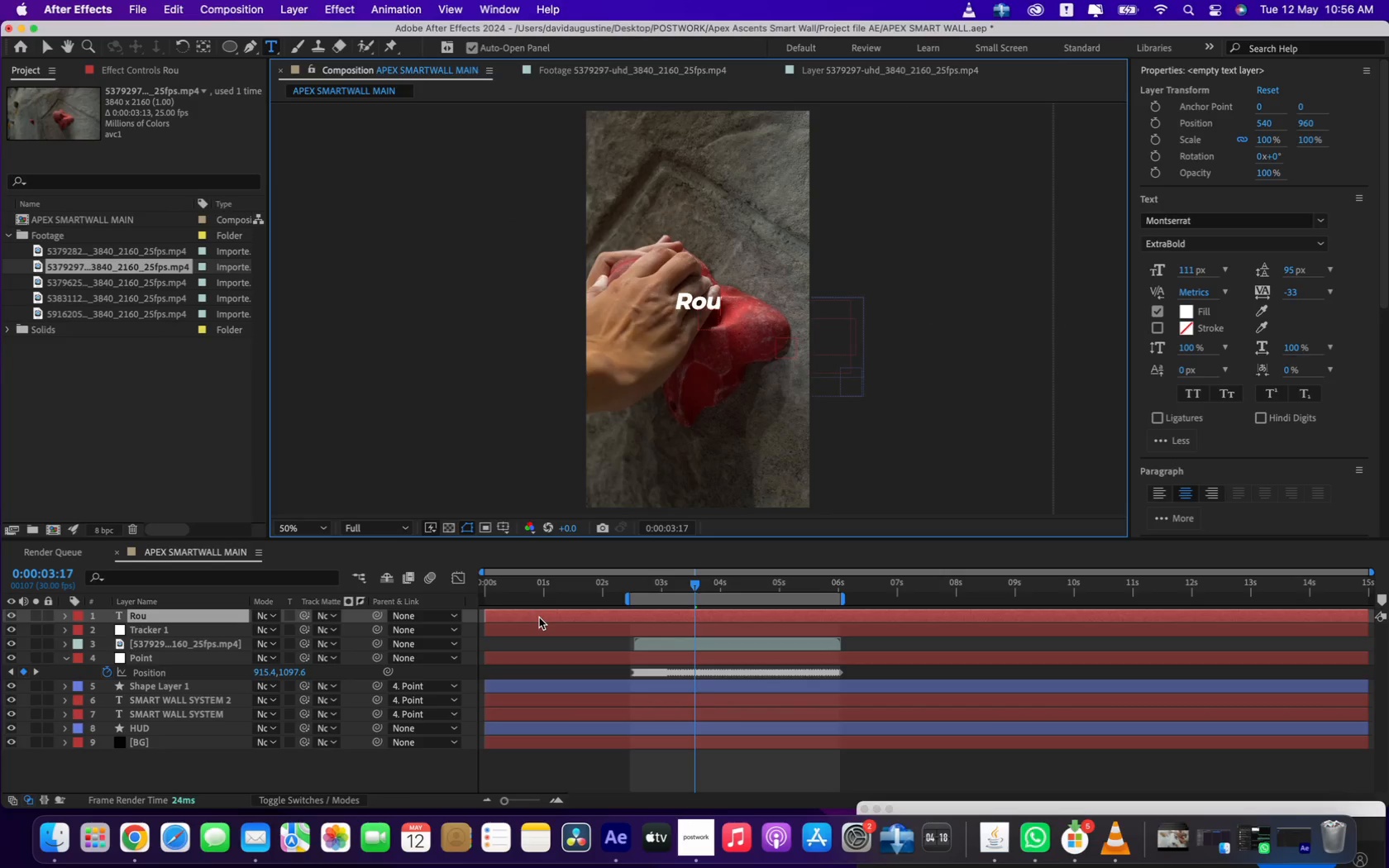 
type(te)
 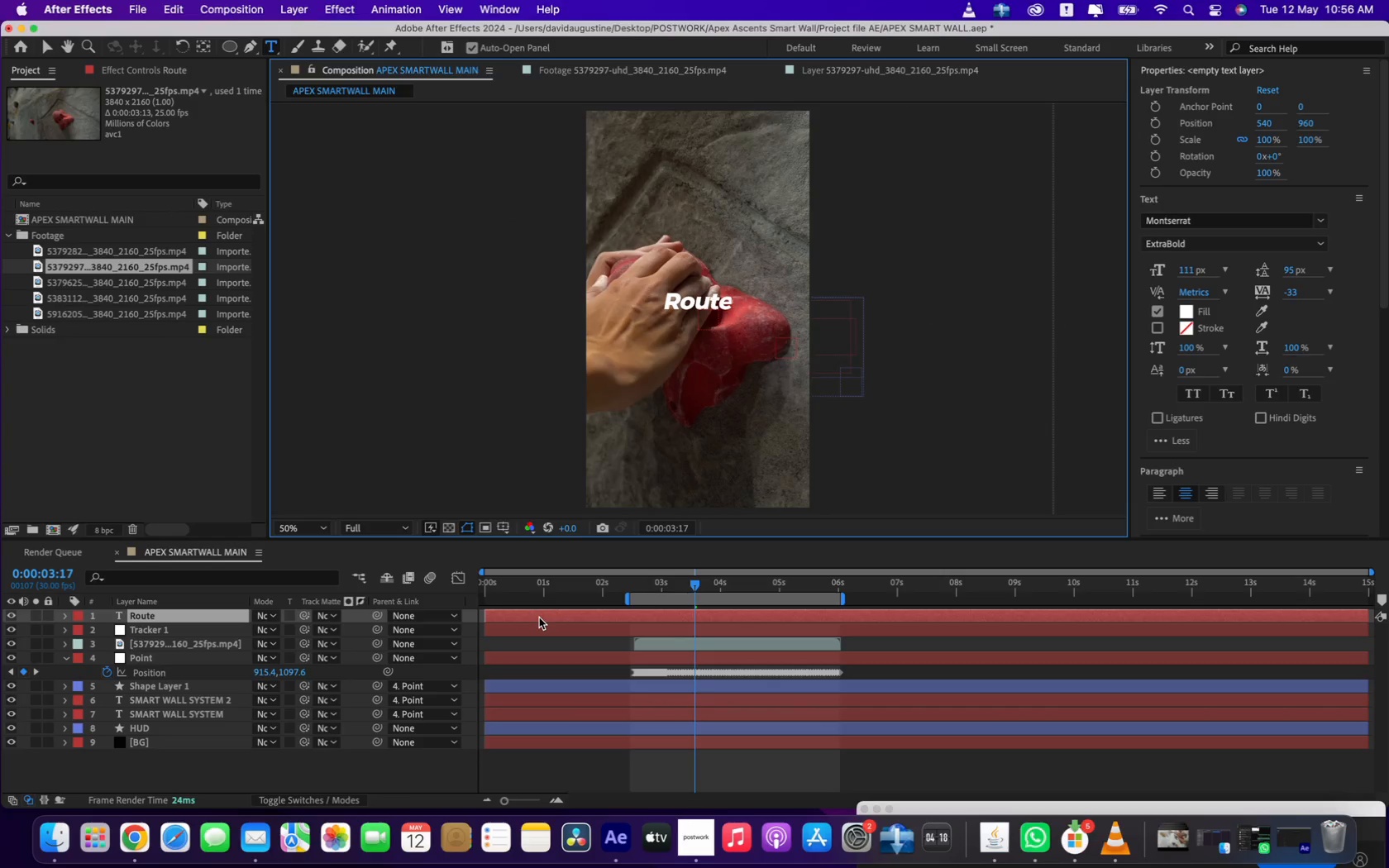 
type(:V5)
 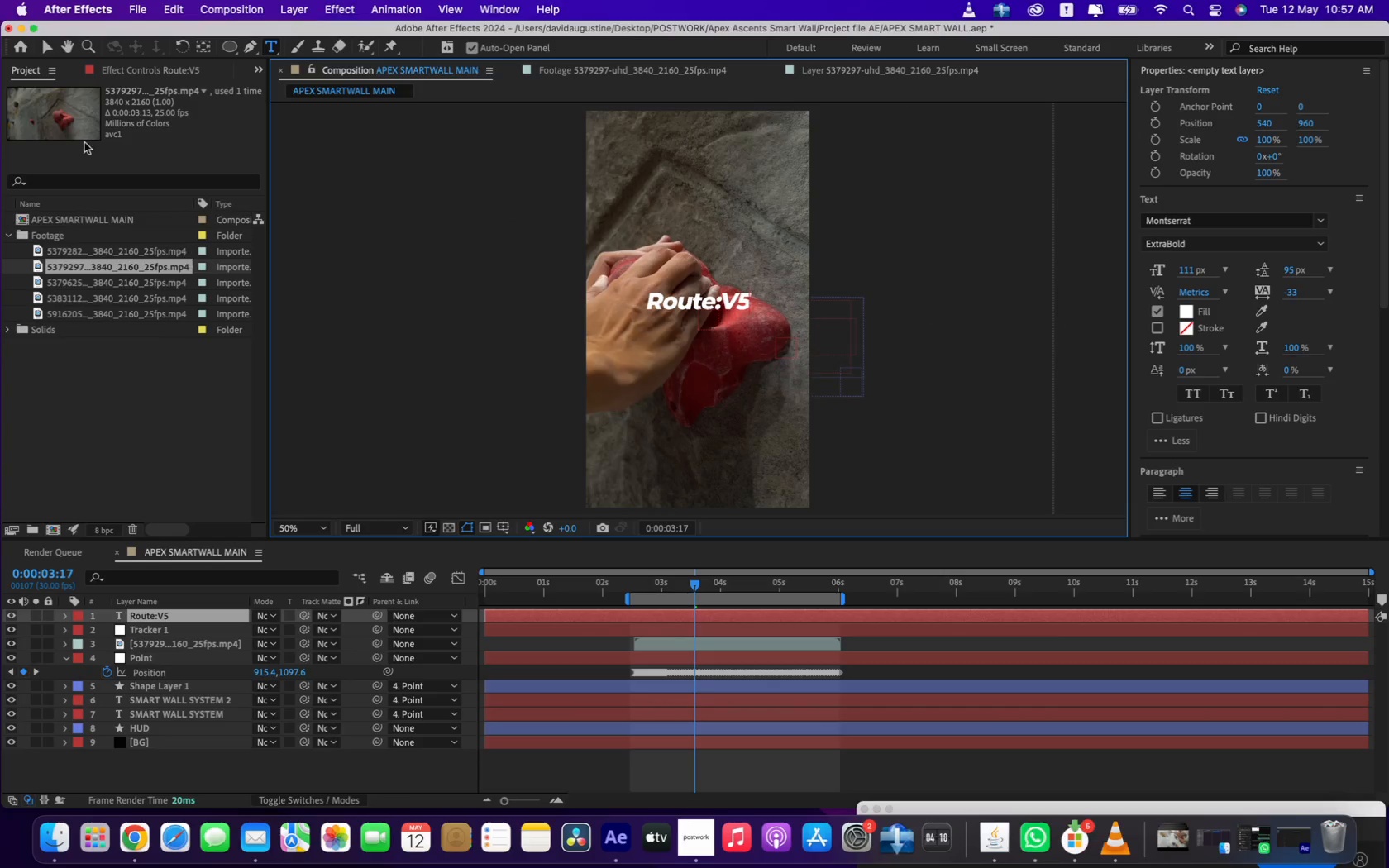 
left_click([47, 44])
 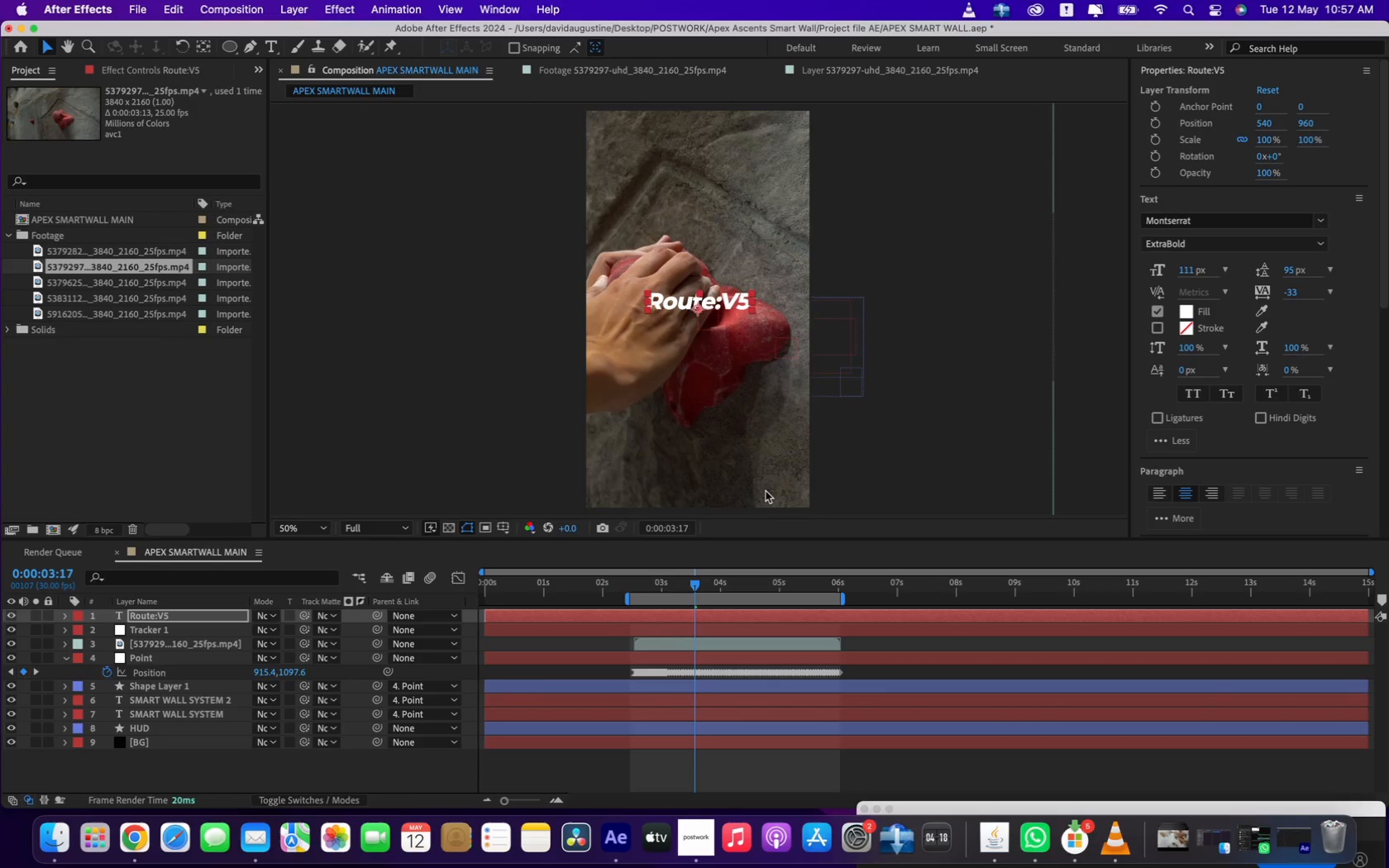 
wait(10.57)
 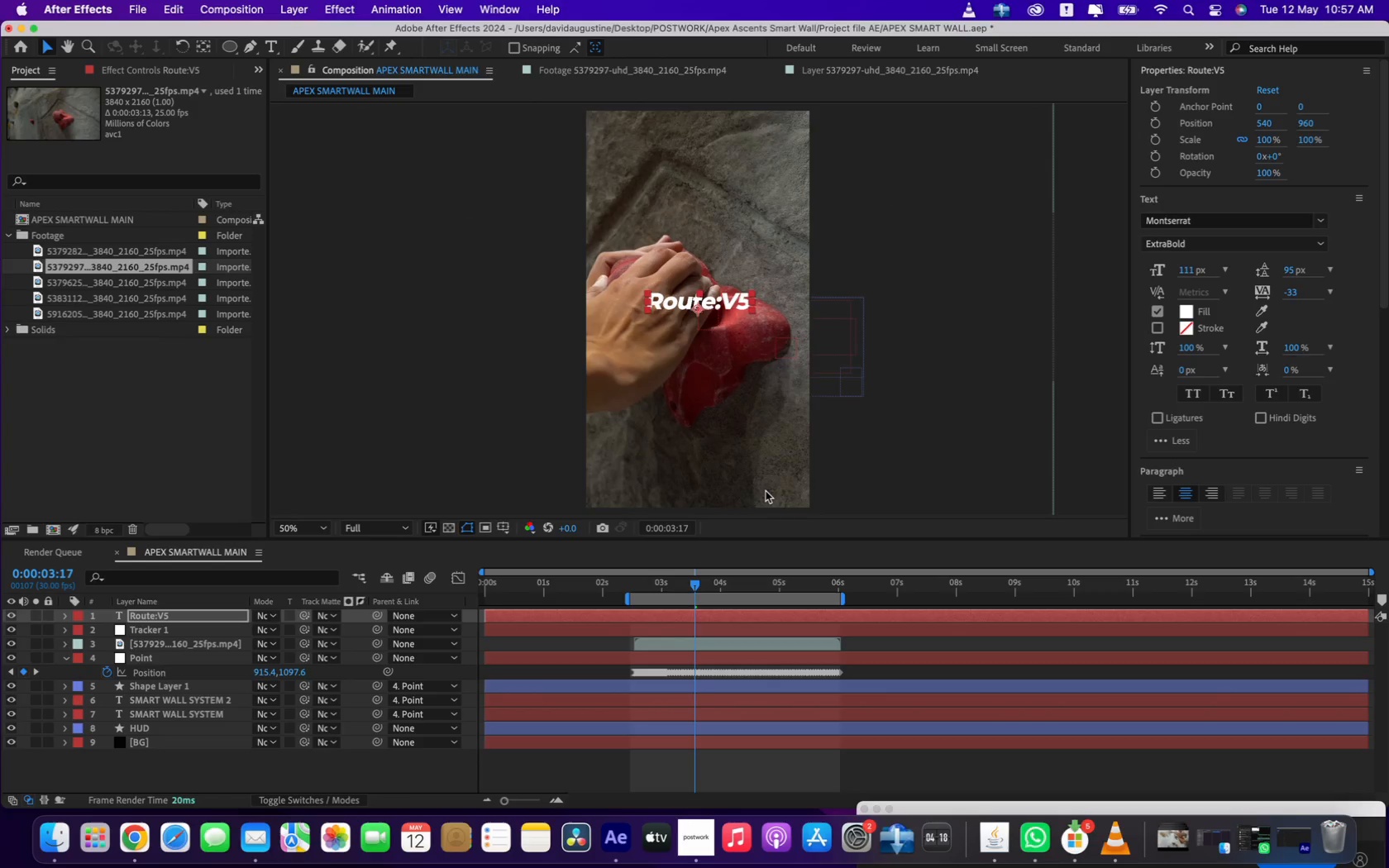 
left_click_drag(start_coordinate=[682, 306], to_coordinate=[687, 315])
 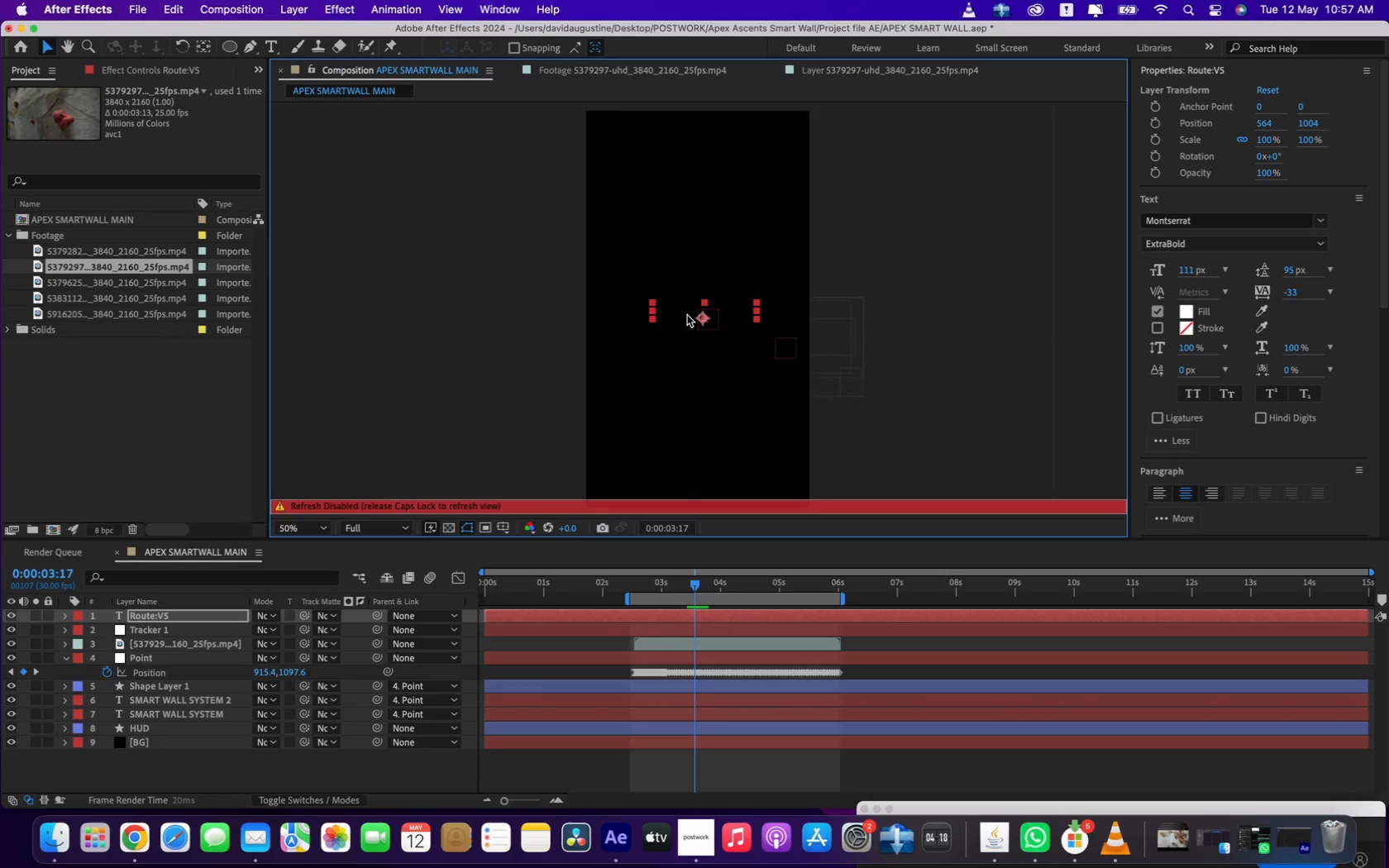 
key(CapsLock)
 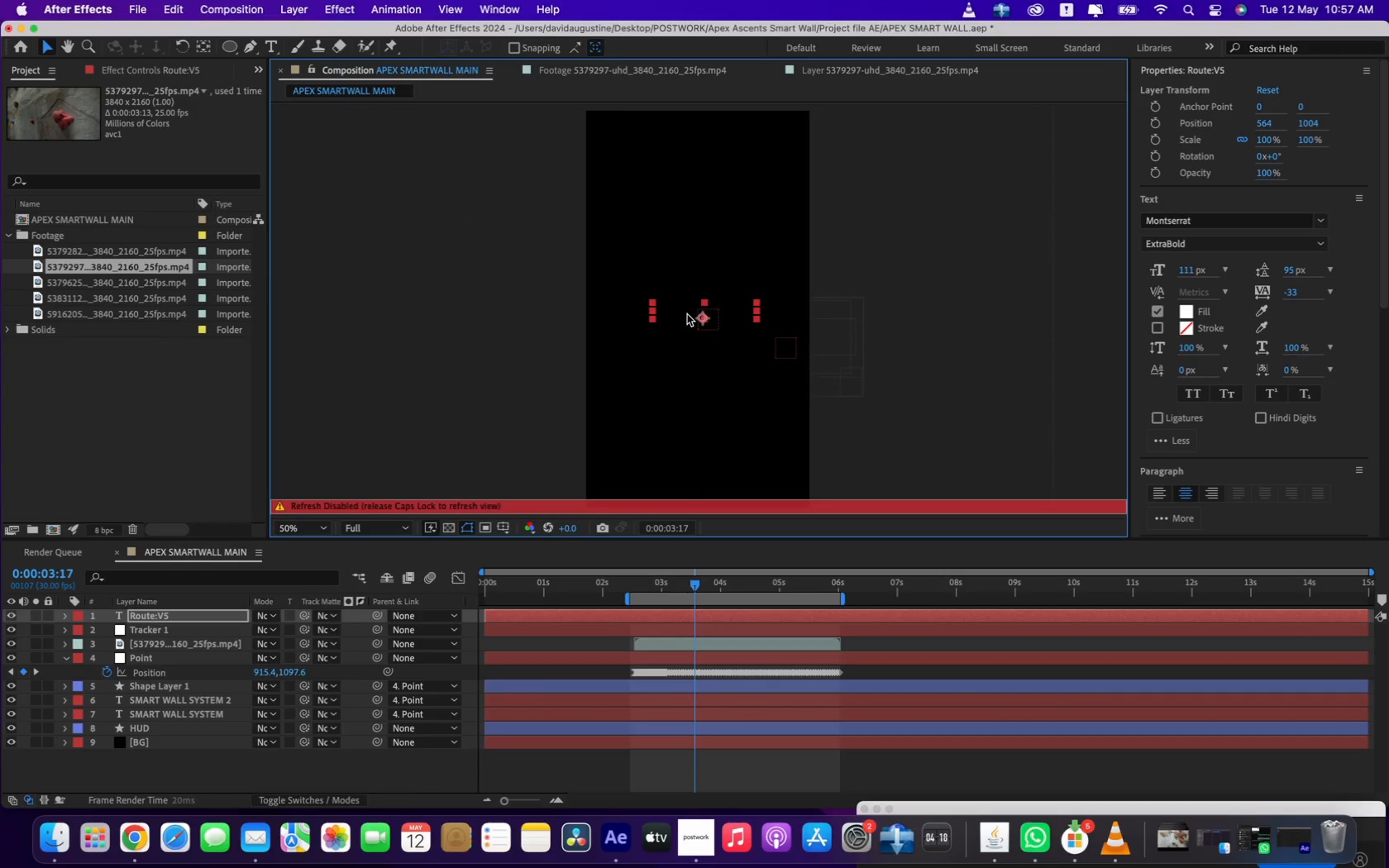 
key(CapsLock)
 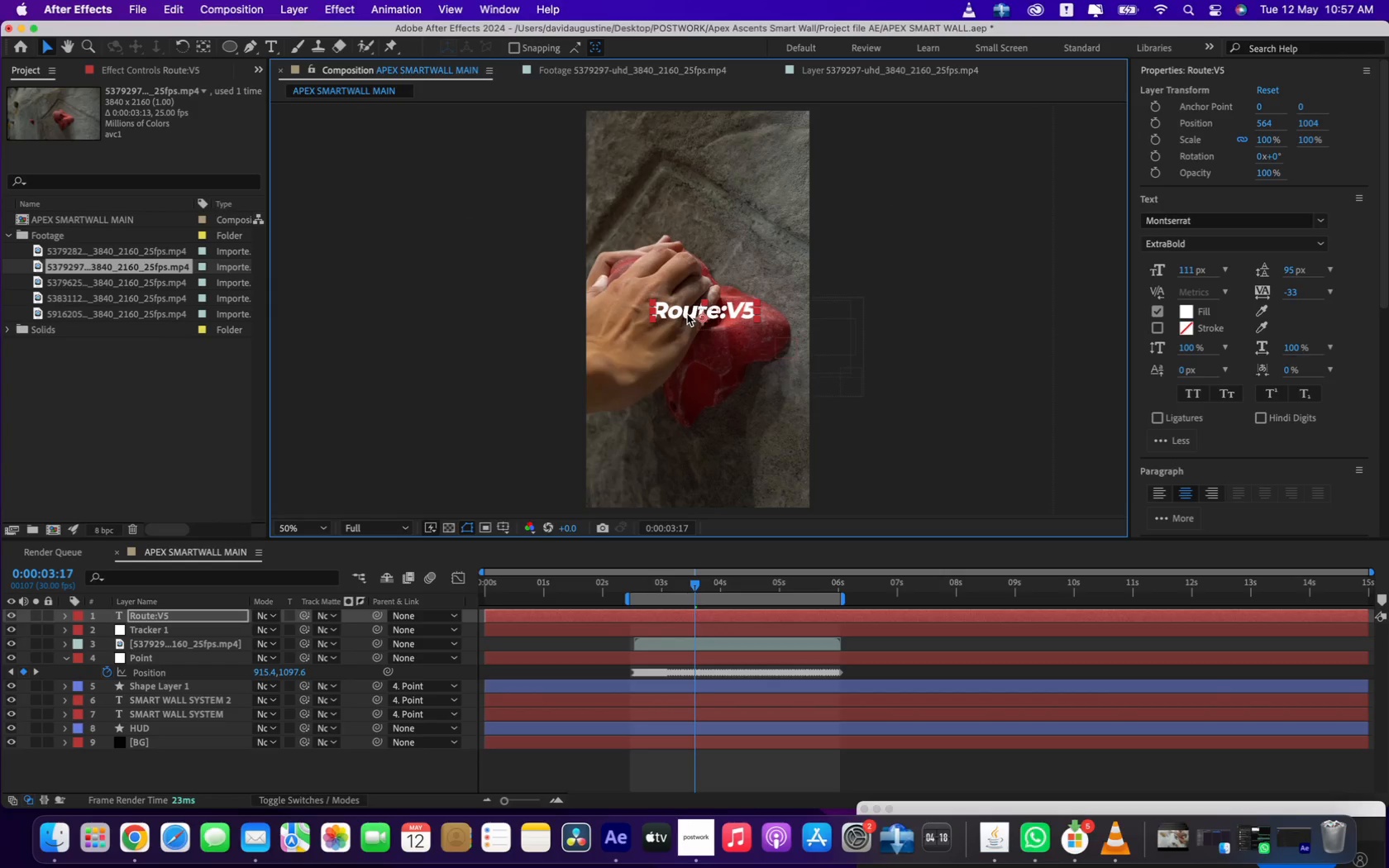 
key(CapsLock)
 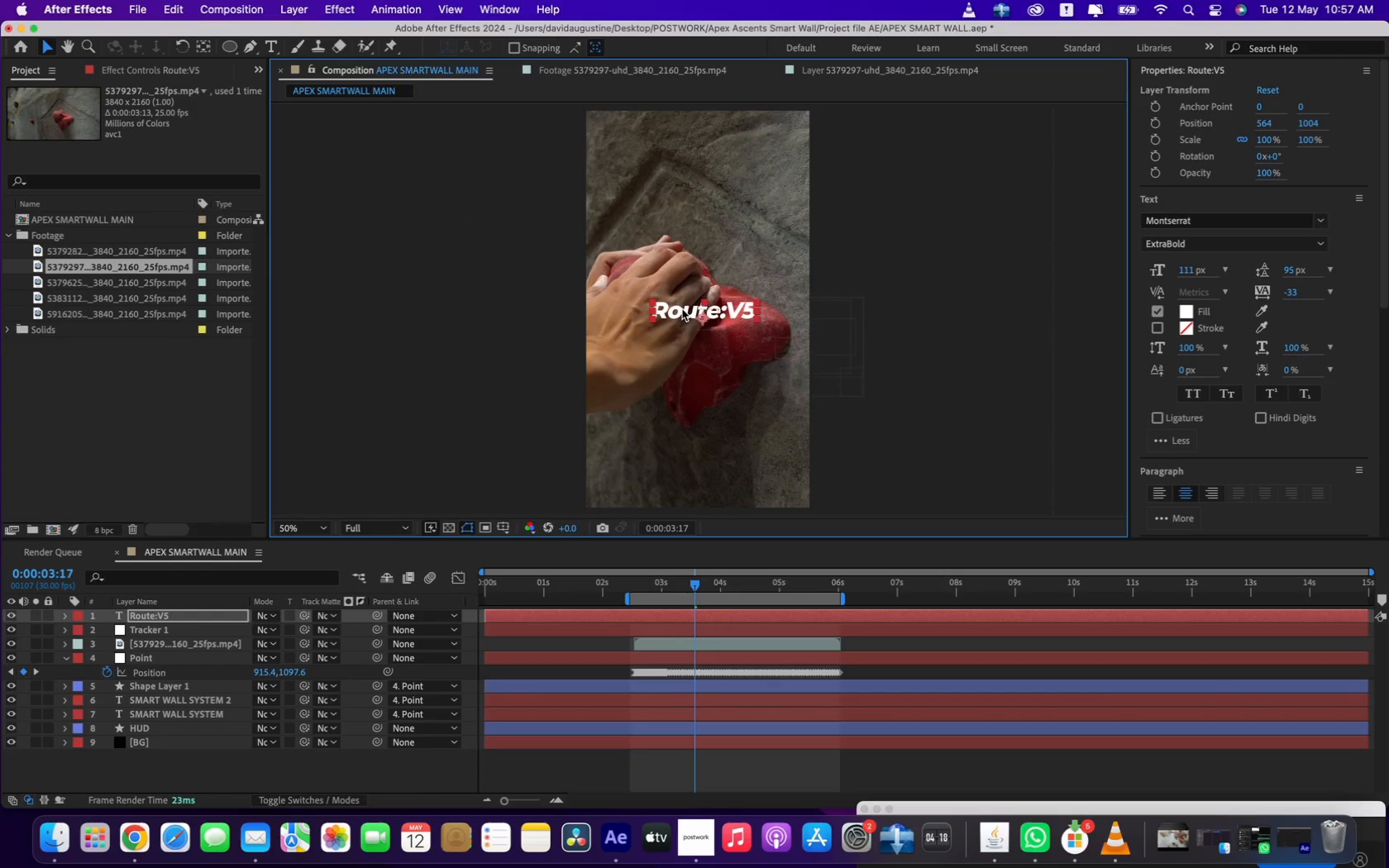 
left_click_drag(start_coordinate=[683, 309], to_coordinate=[718, 370])
 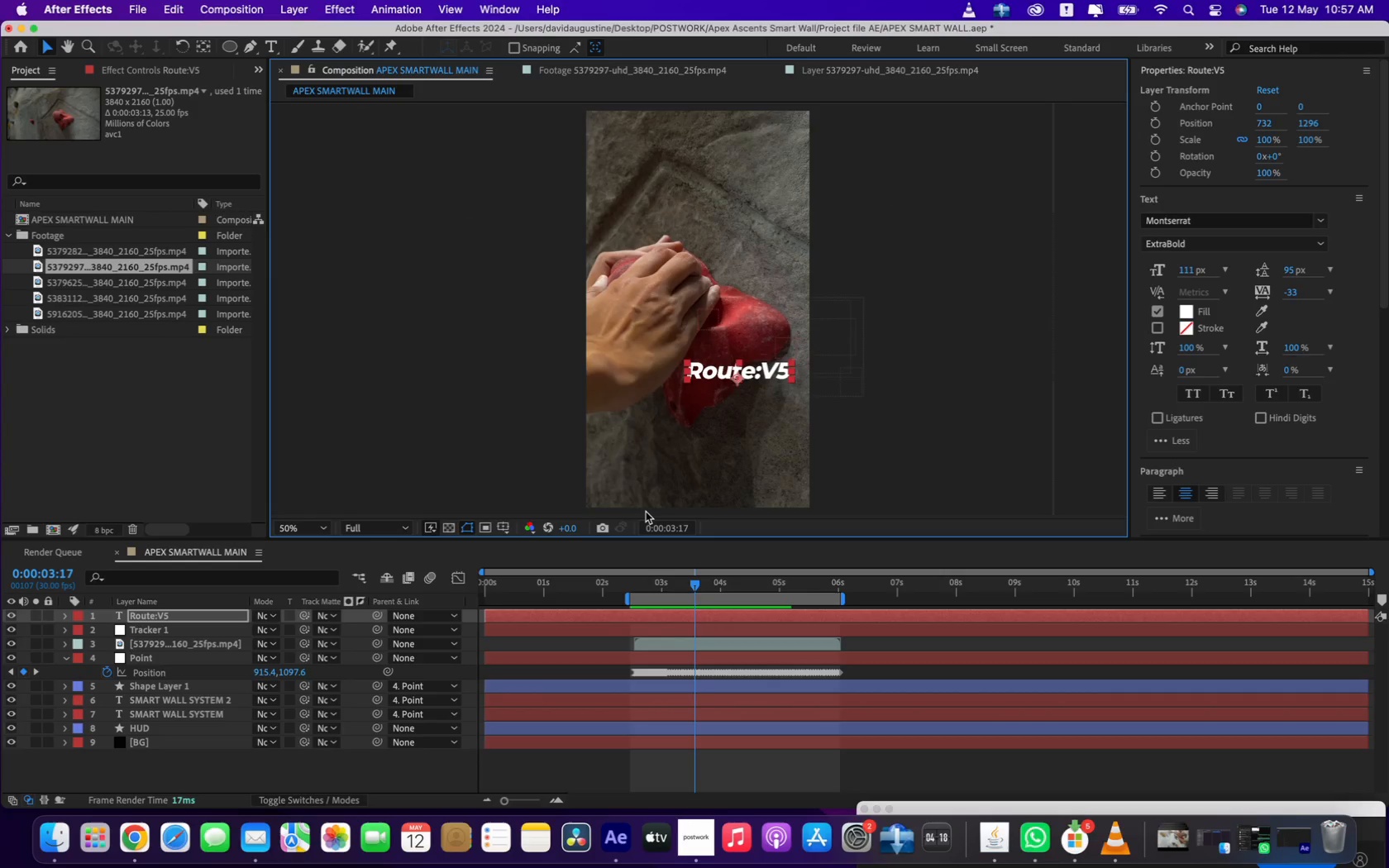 
wait(34.98)
 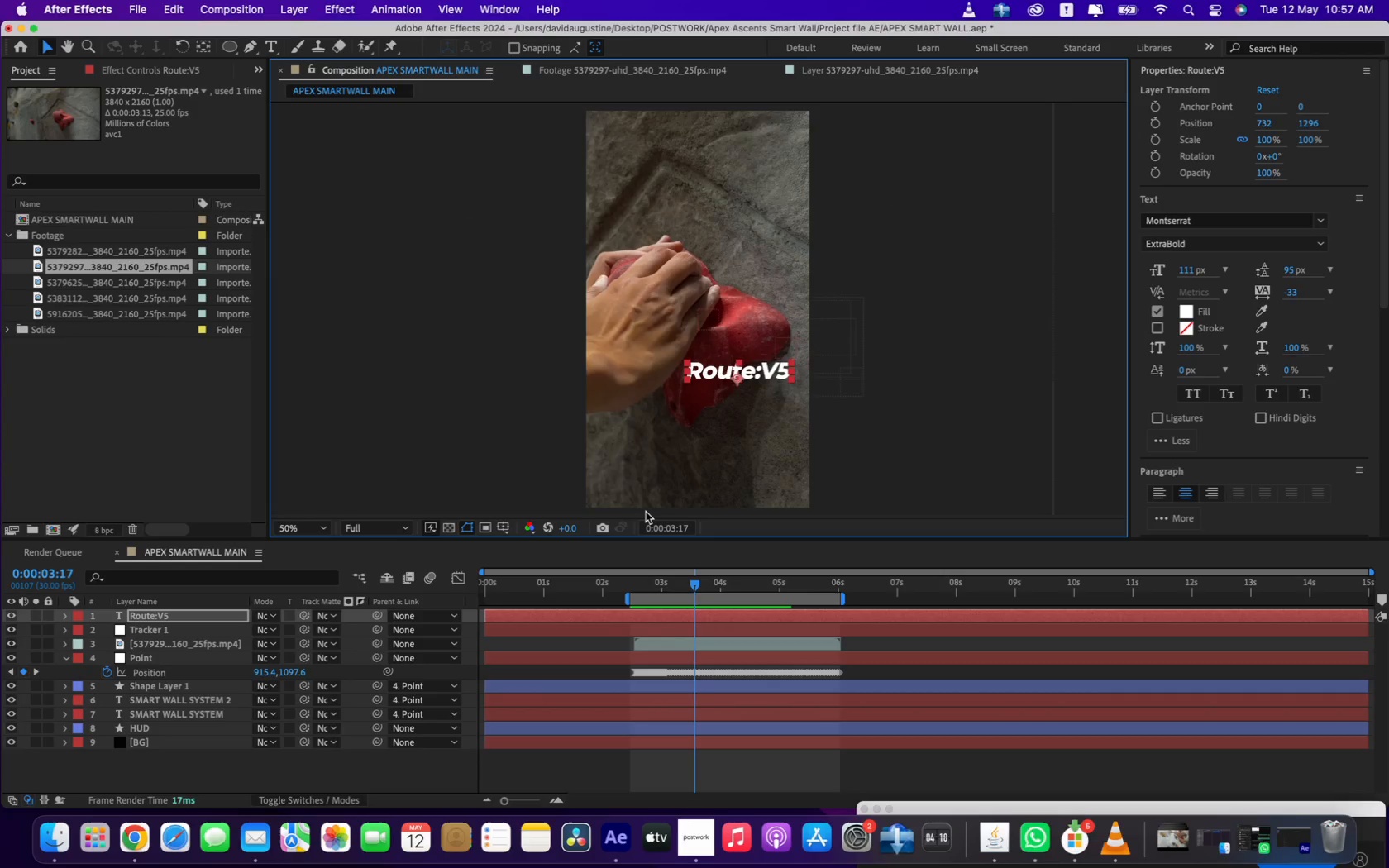 
left_click([656, 584])
 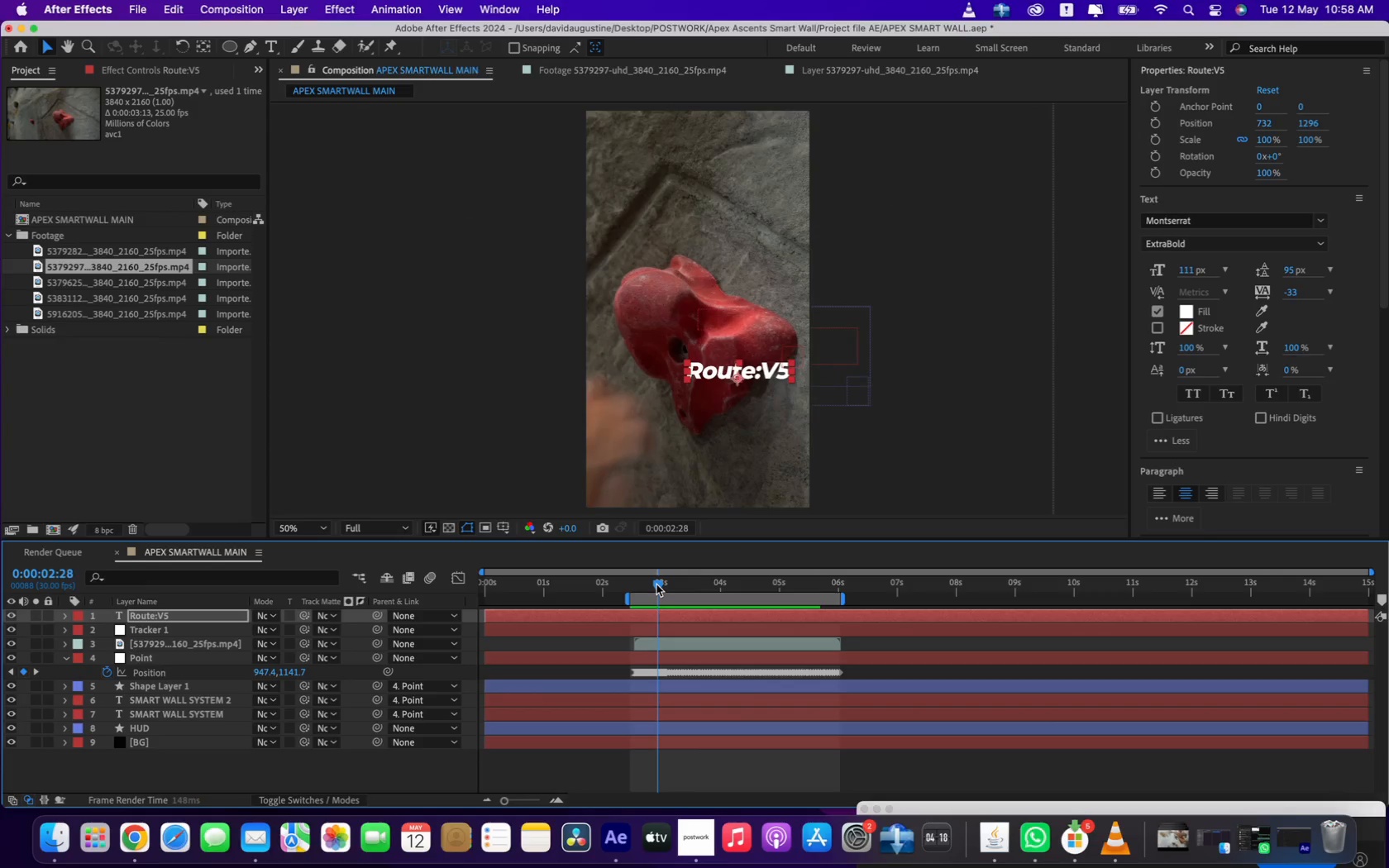 
left_click_drag(start_coordinate=[656, 584], to_coordinate=[674, 588])
 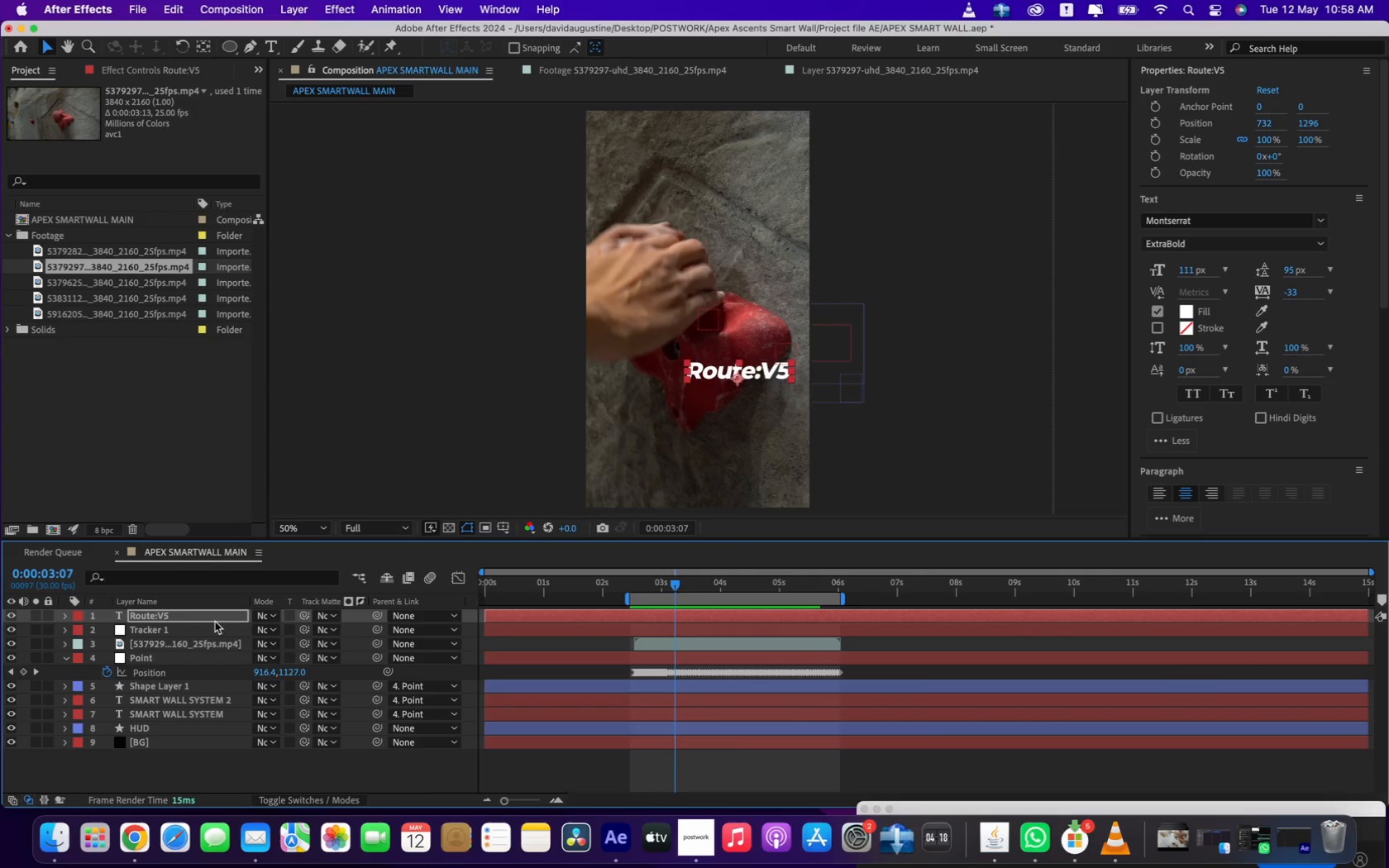 
left_click([177, 616])
 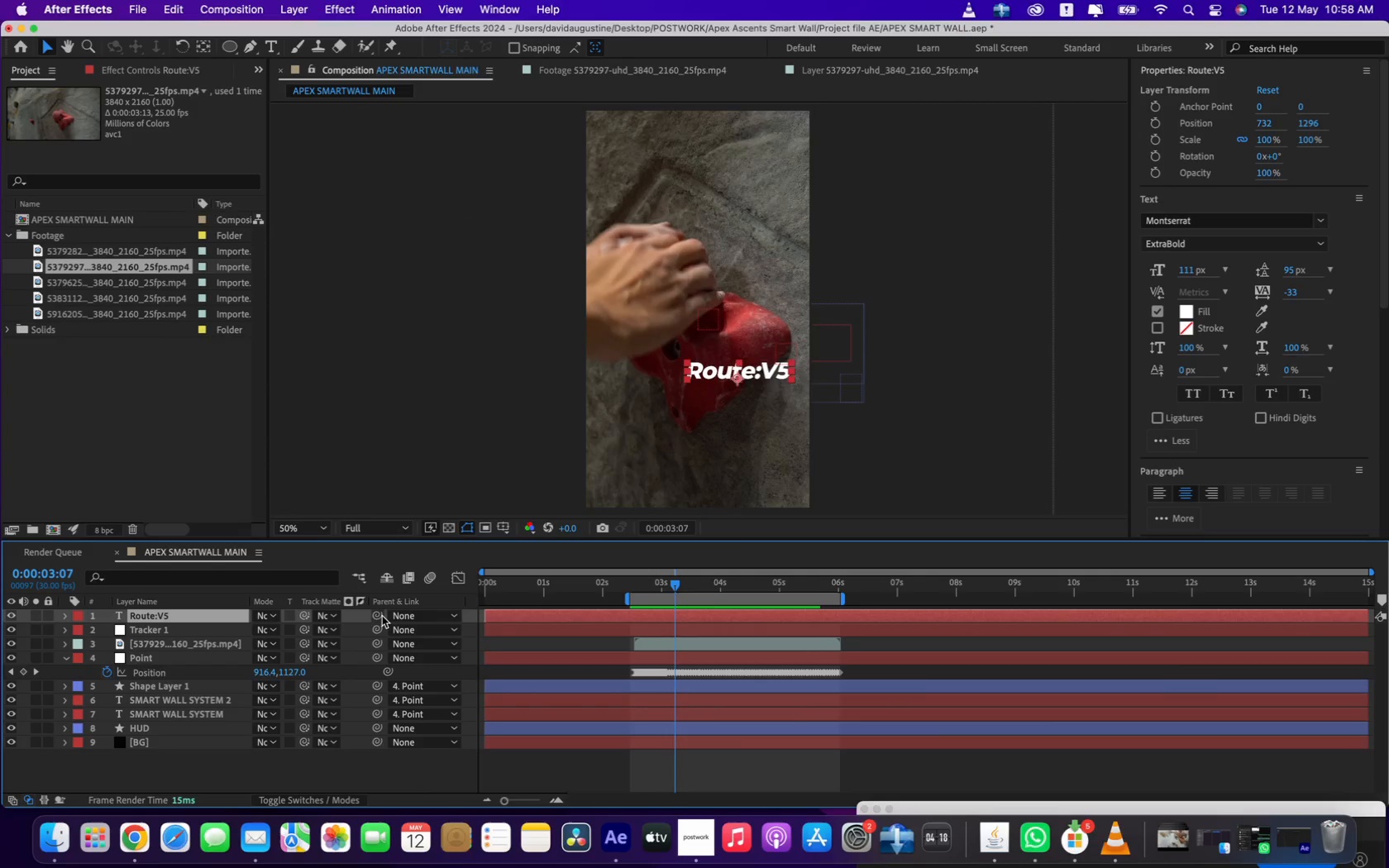 
left_click_drag(start_coordinate=[377, 617], to_coordinate=[189, 633])
 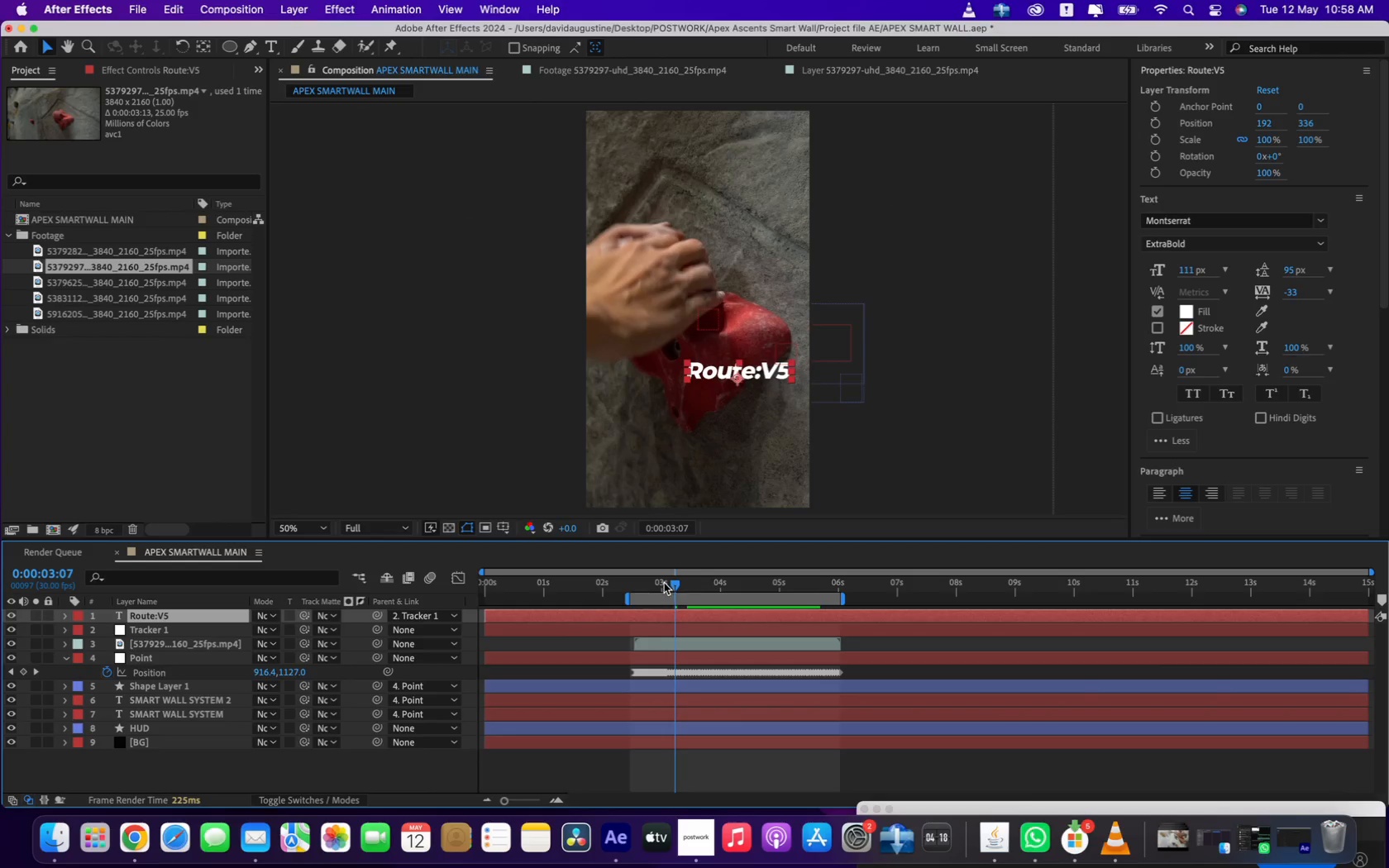 
left_click([651, 586])
 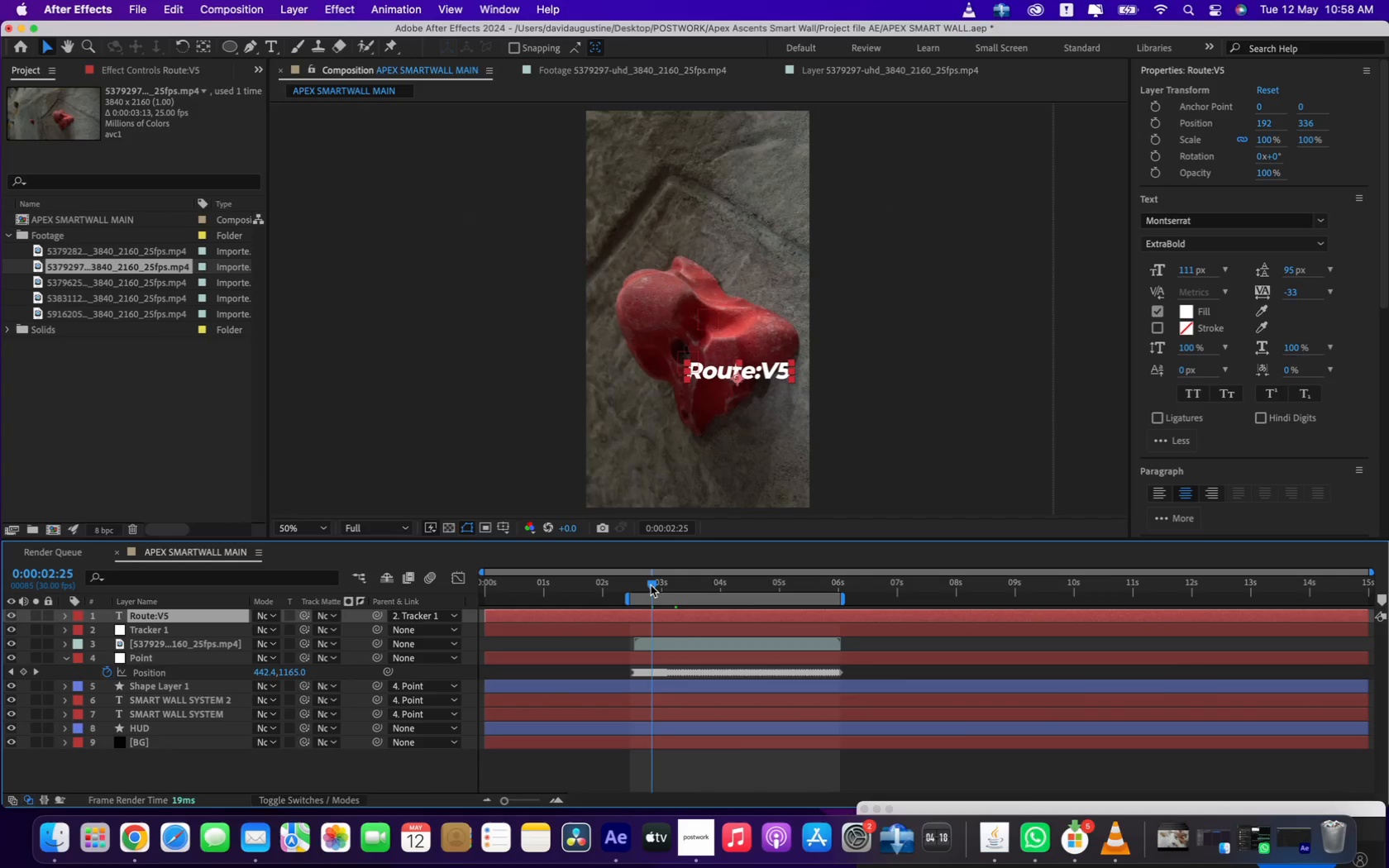 
left_click_drag(start_coordinate=[651, 585], to_coordinate=[751, 598])
 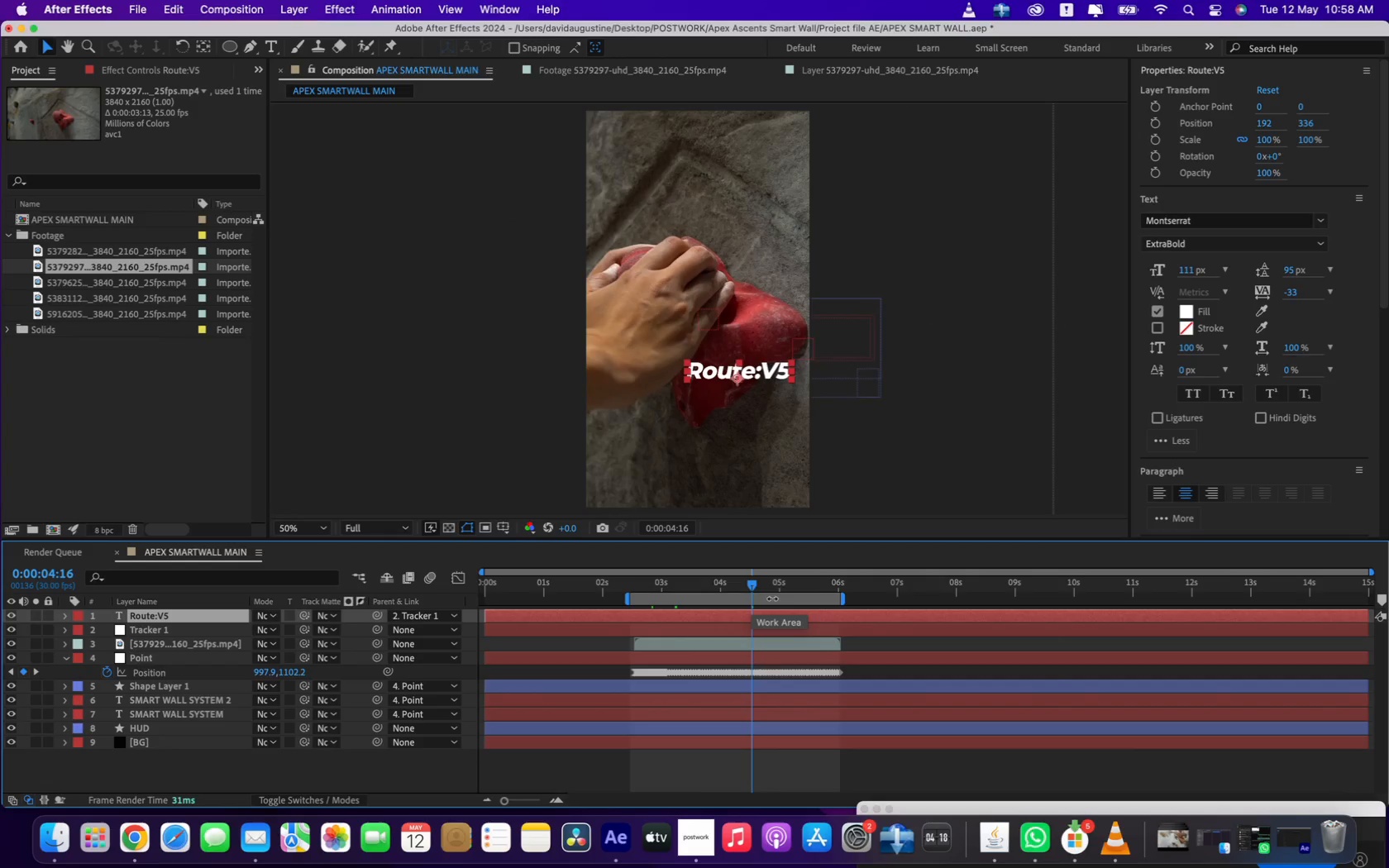 
wait(6.57)
 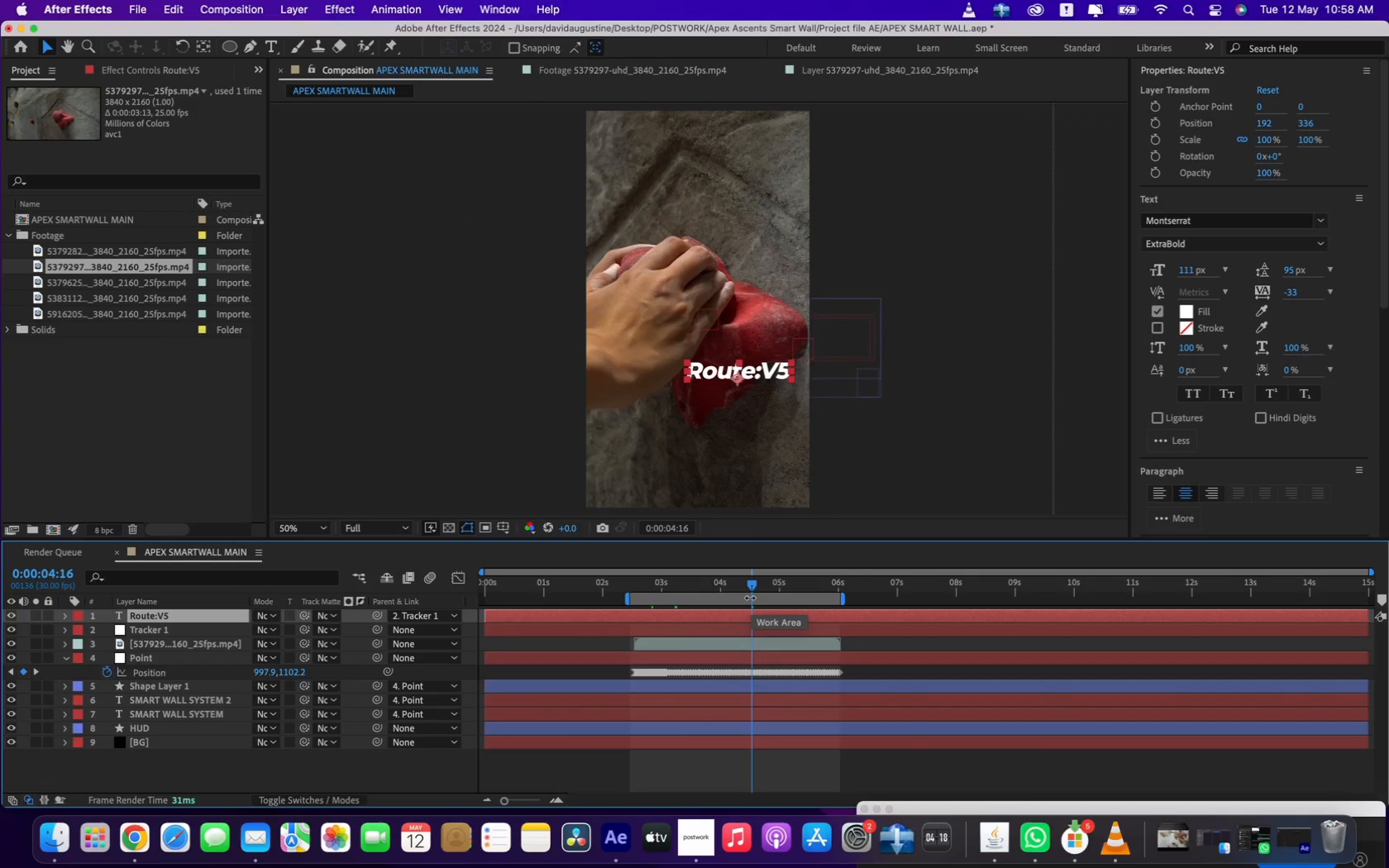 
left_click([628, 588])
 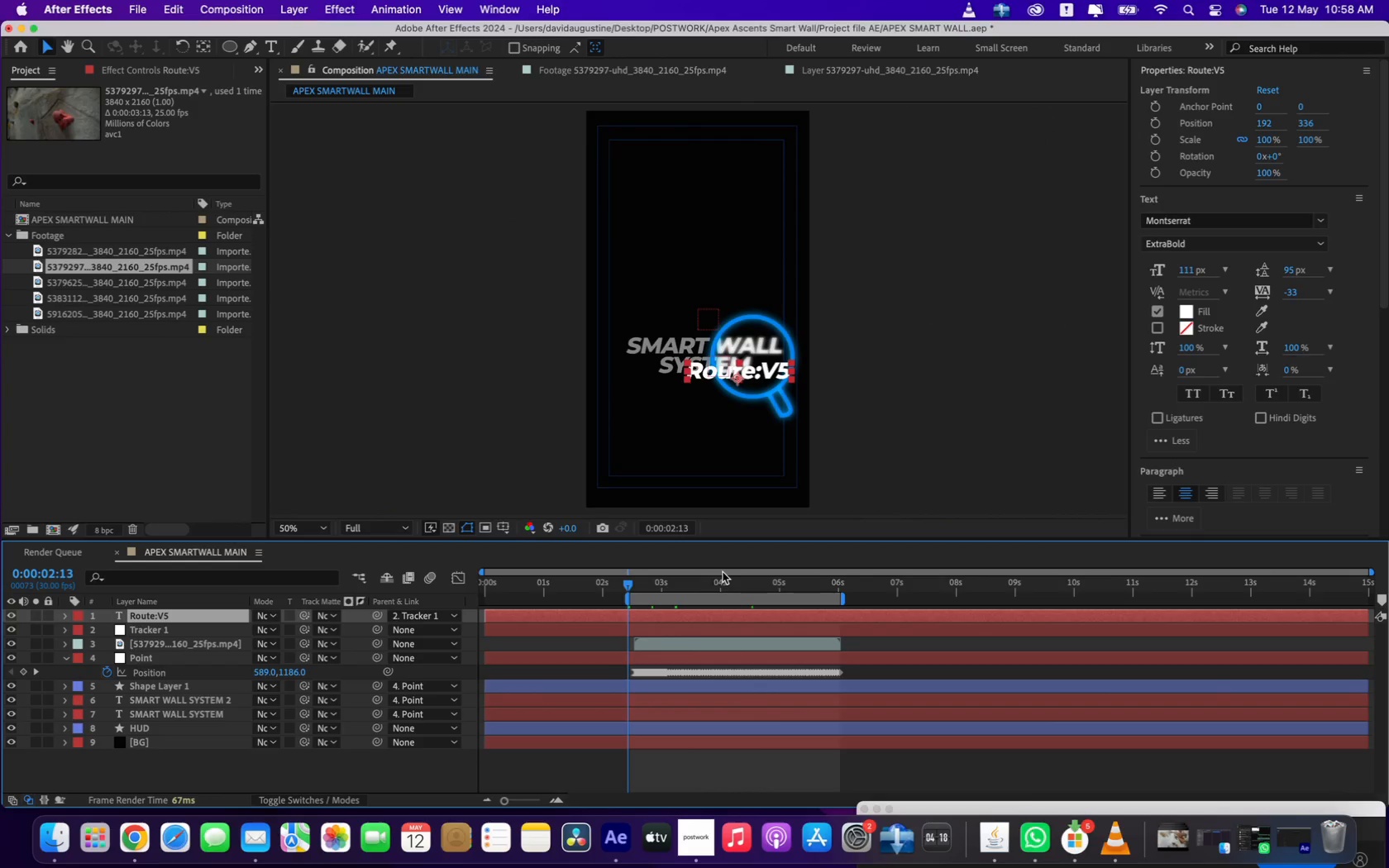 
key(Space)
 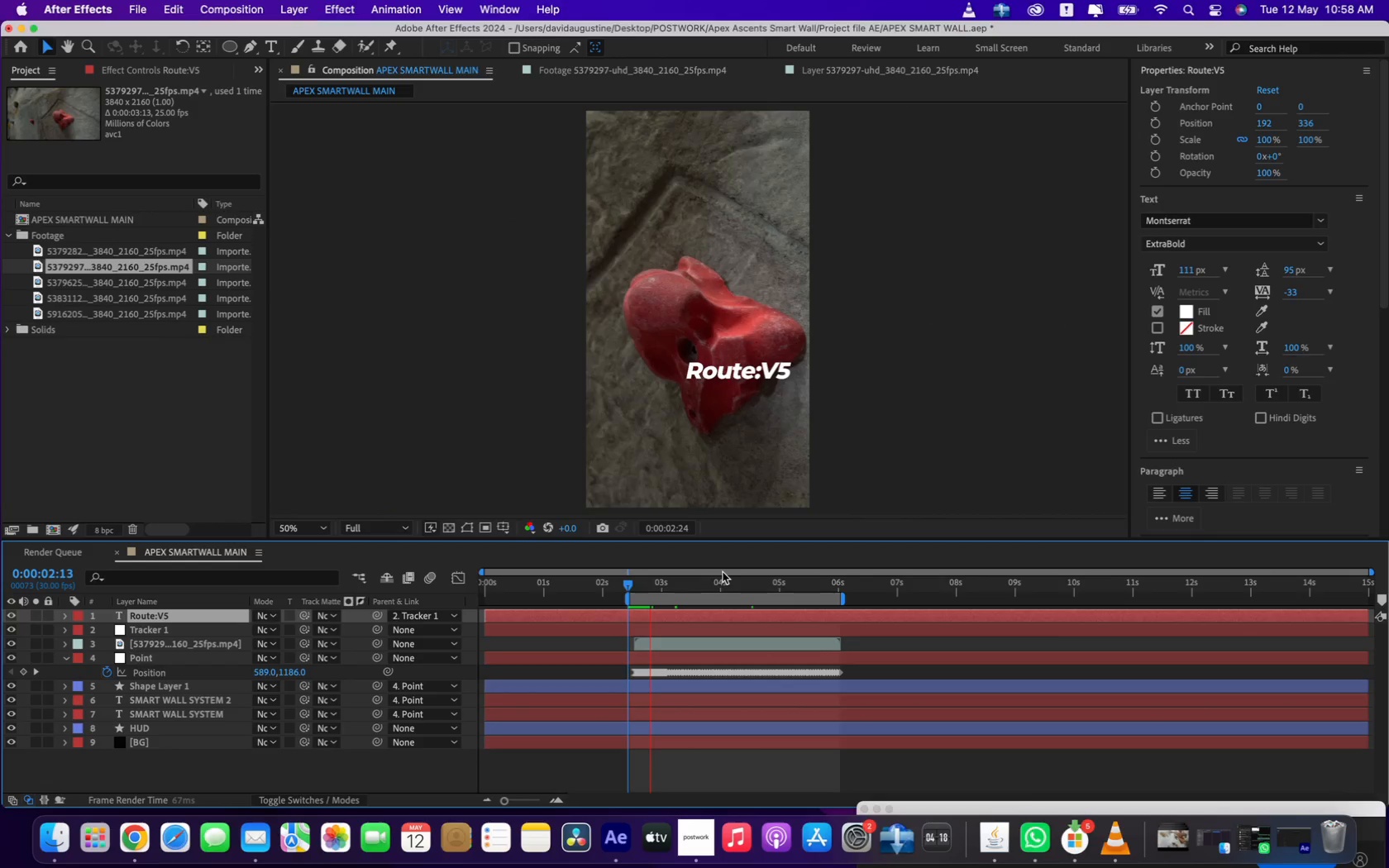 
wait(6.62)
 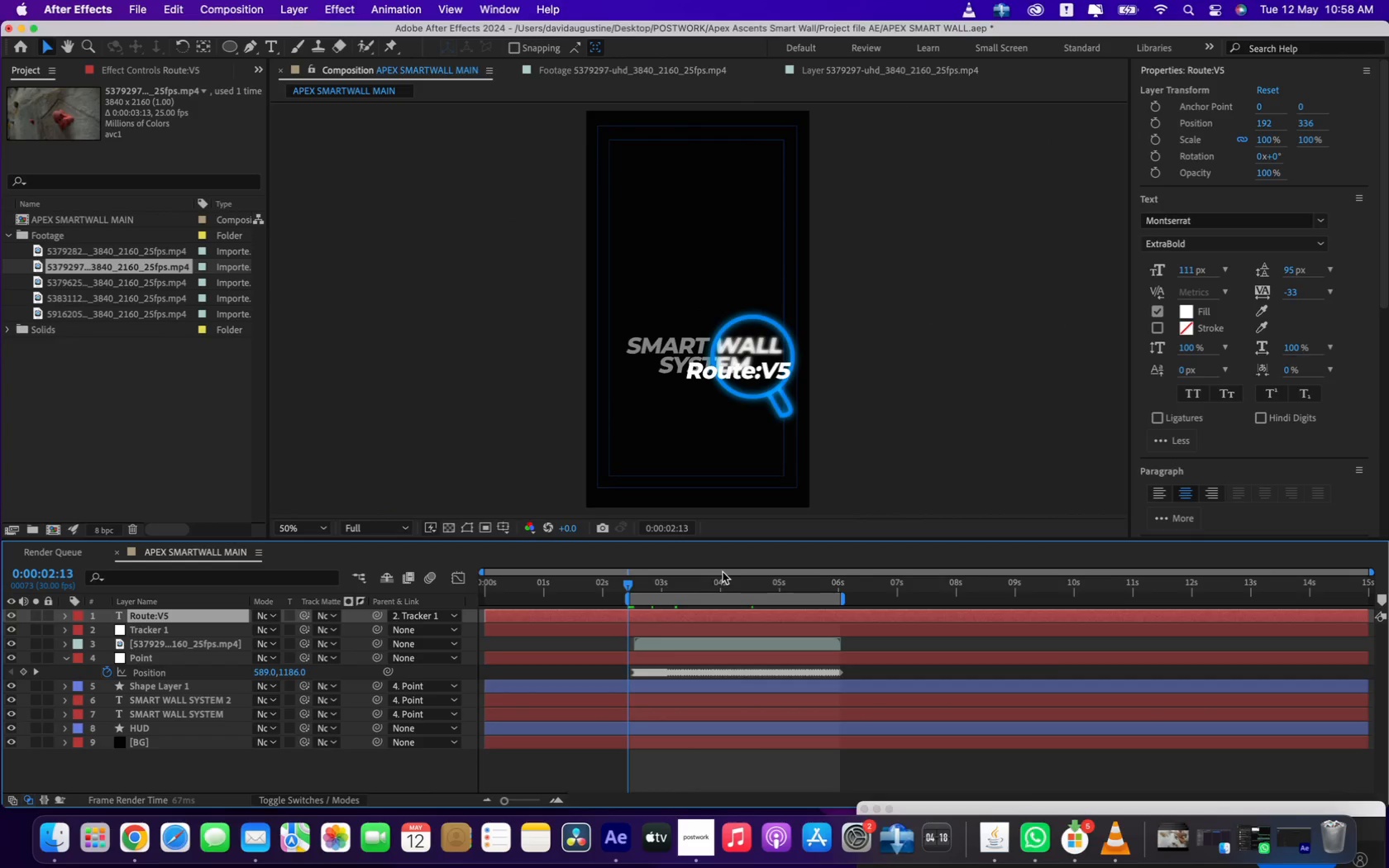 
key(Space)
 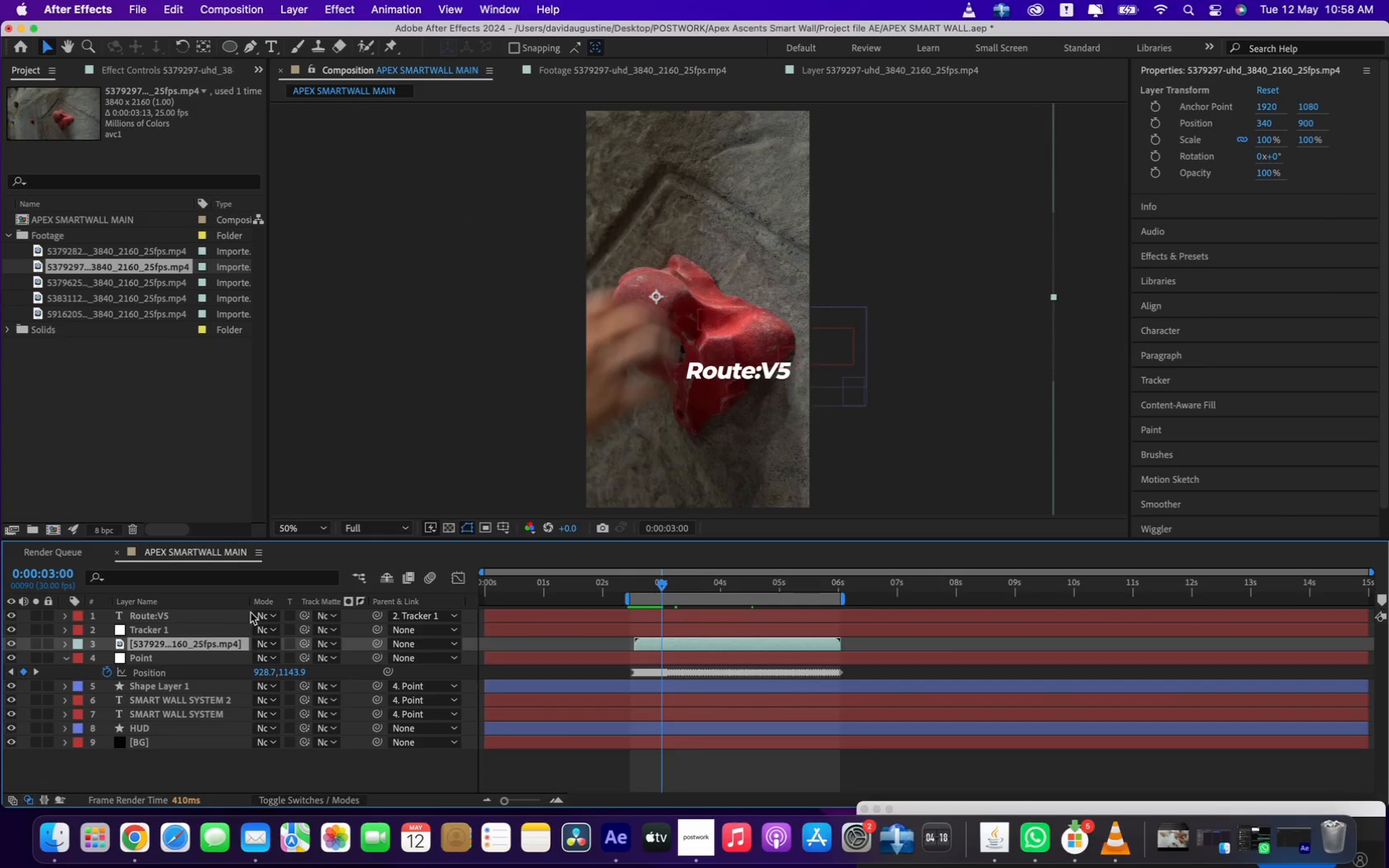 
wait(8.07)
 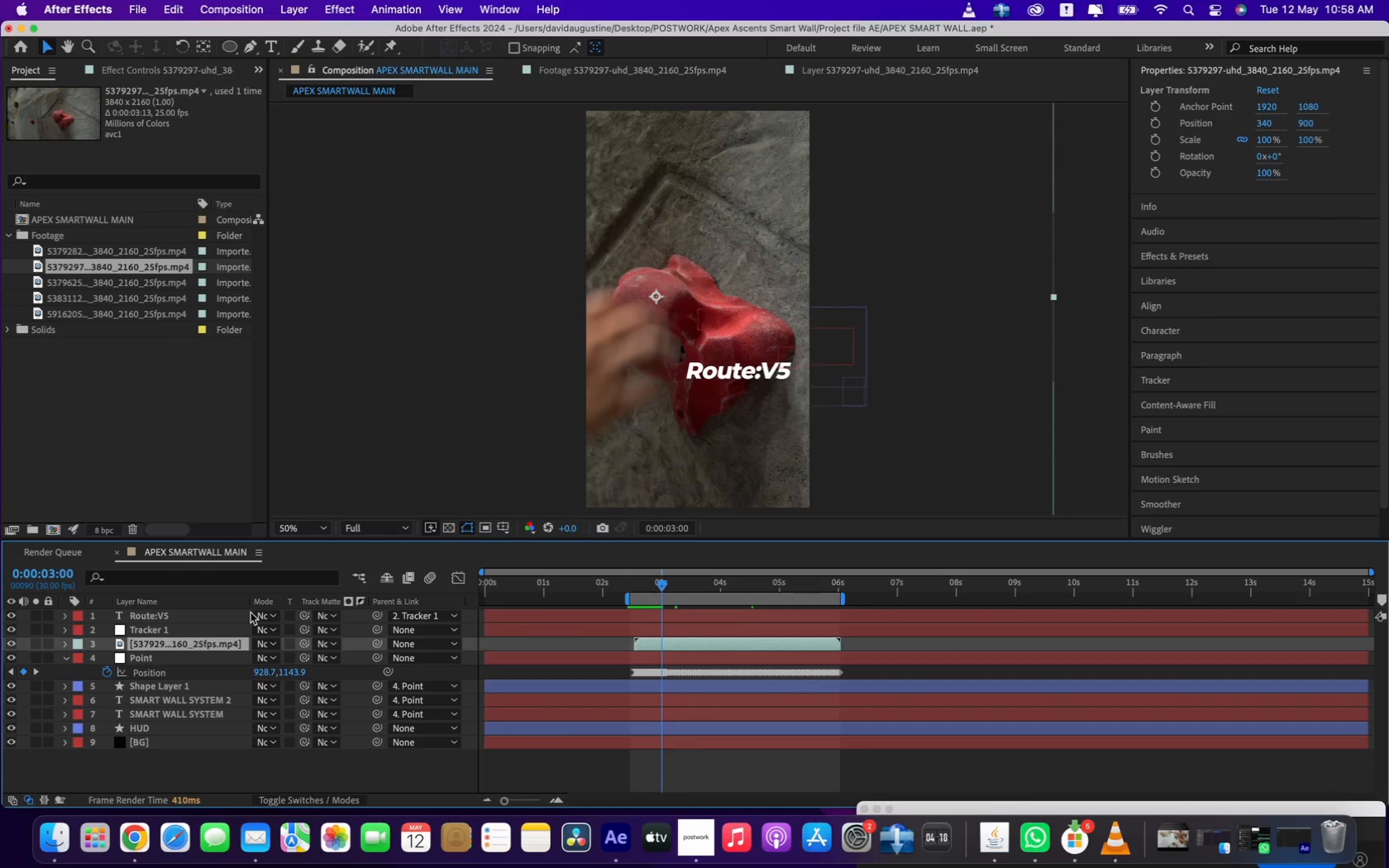 
left_click([154, 626])
 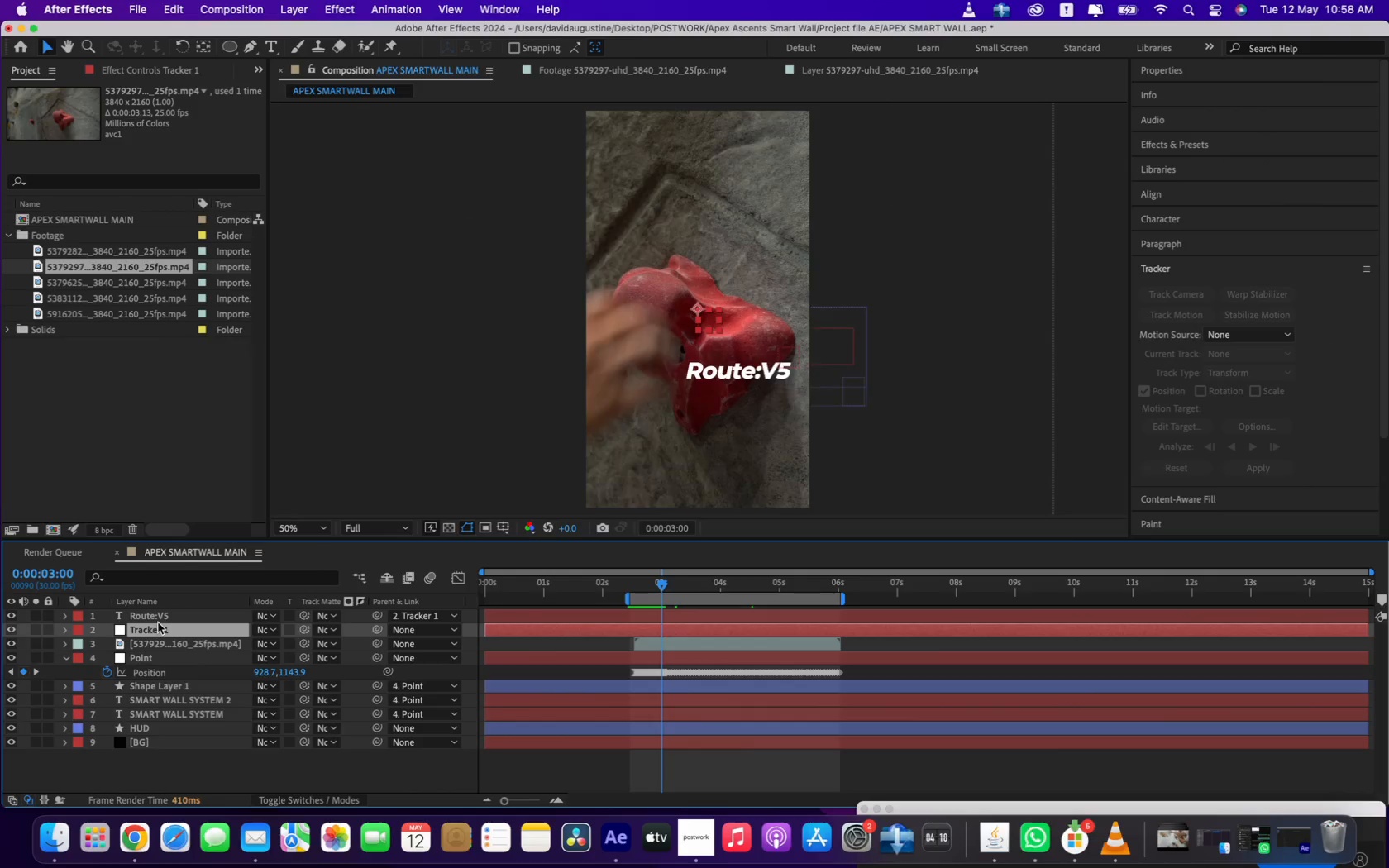 
type(uuu)
 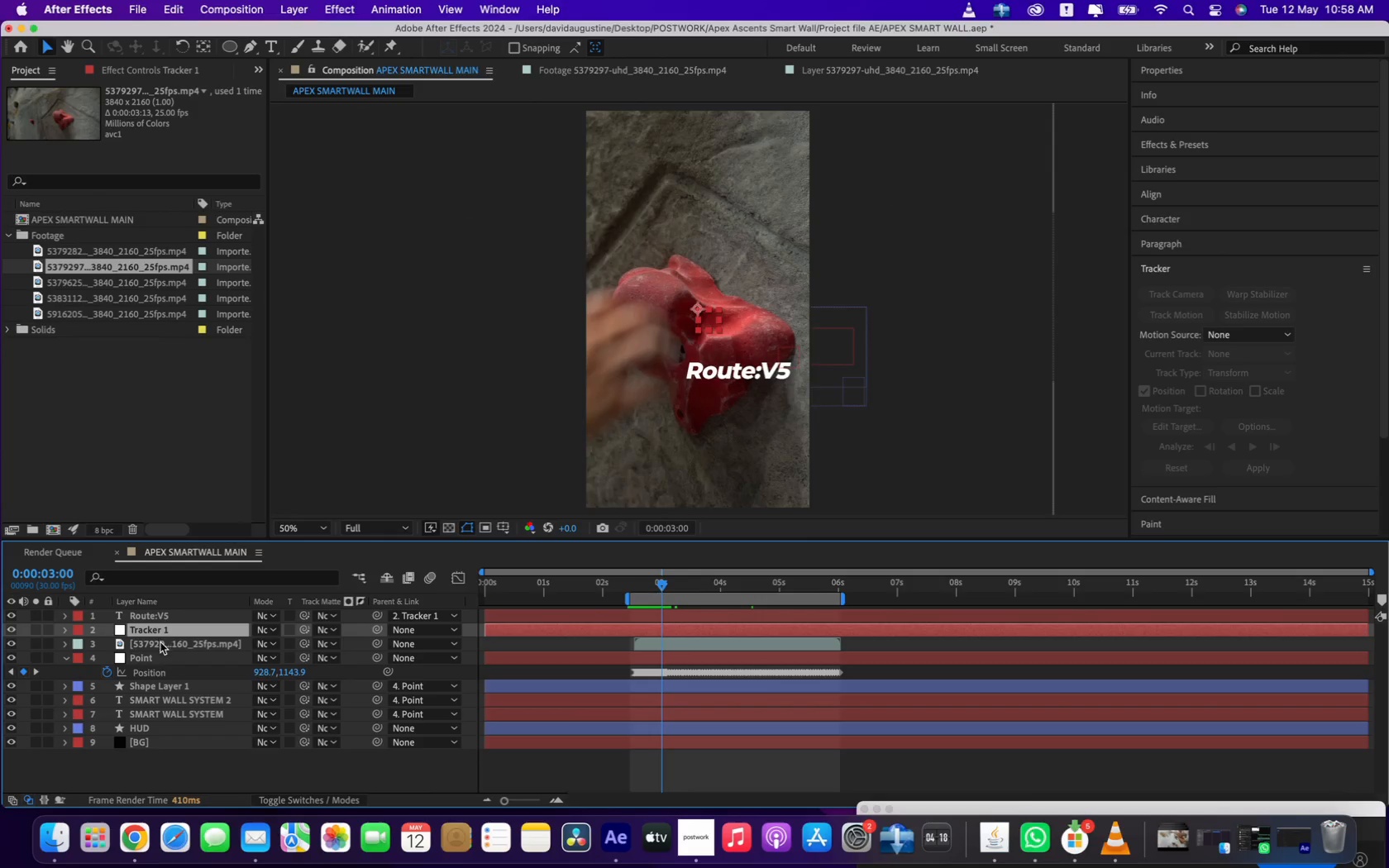 
left_click([160, 642])
 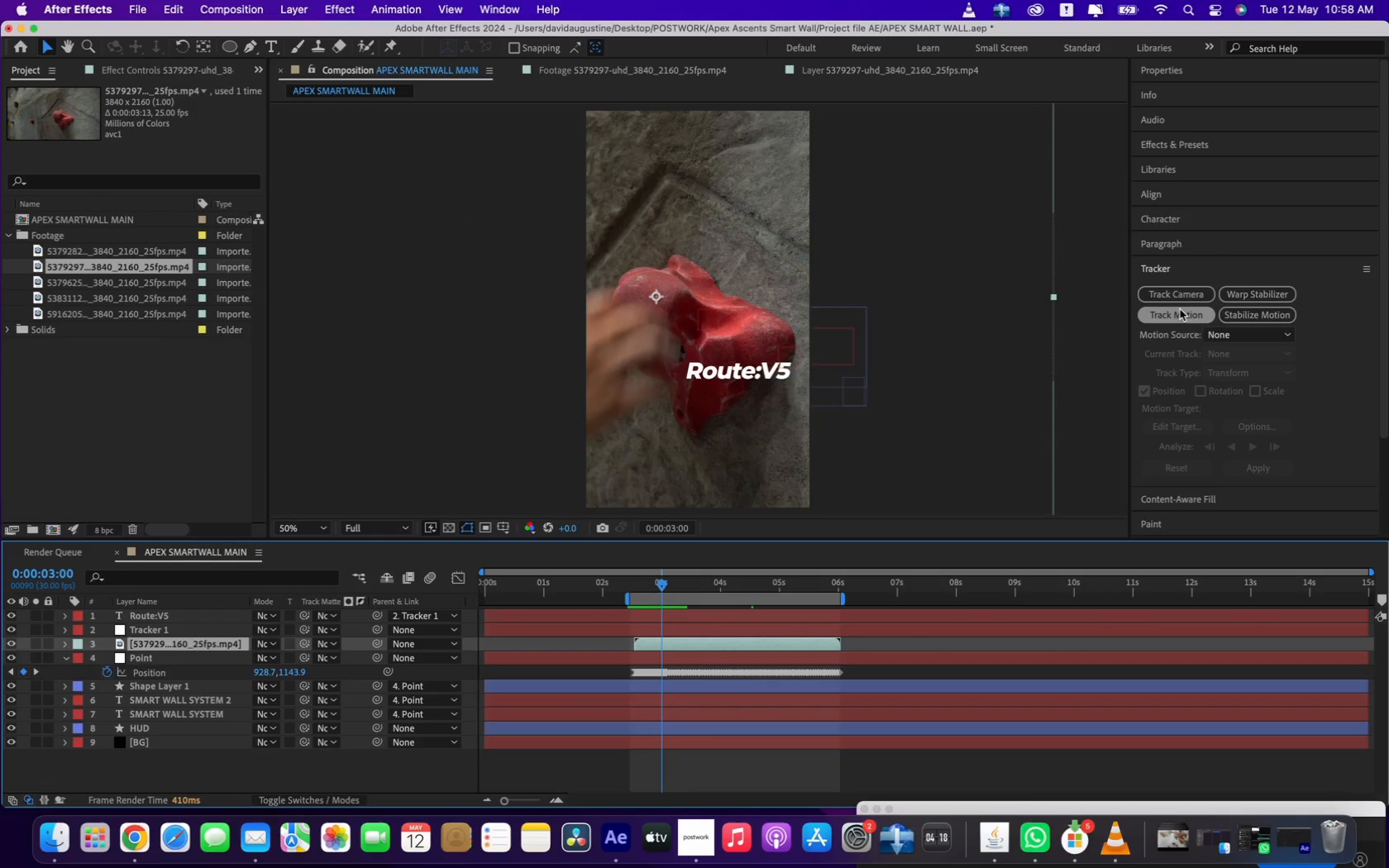 
wait(5.09)
 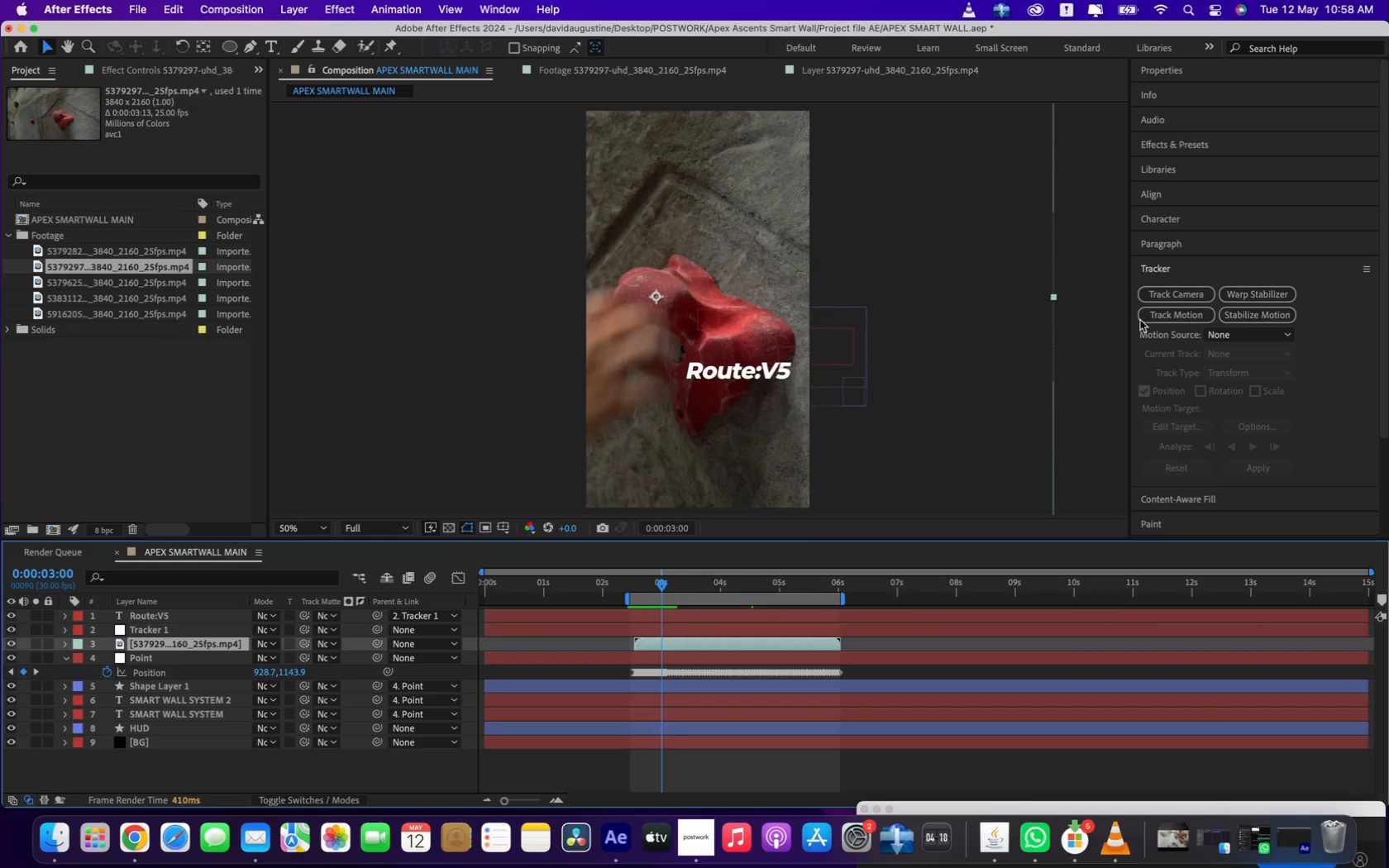 
left_click([598, 73])
 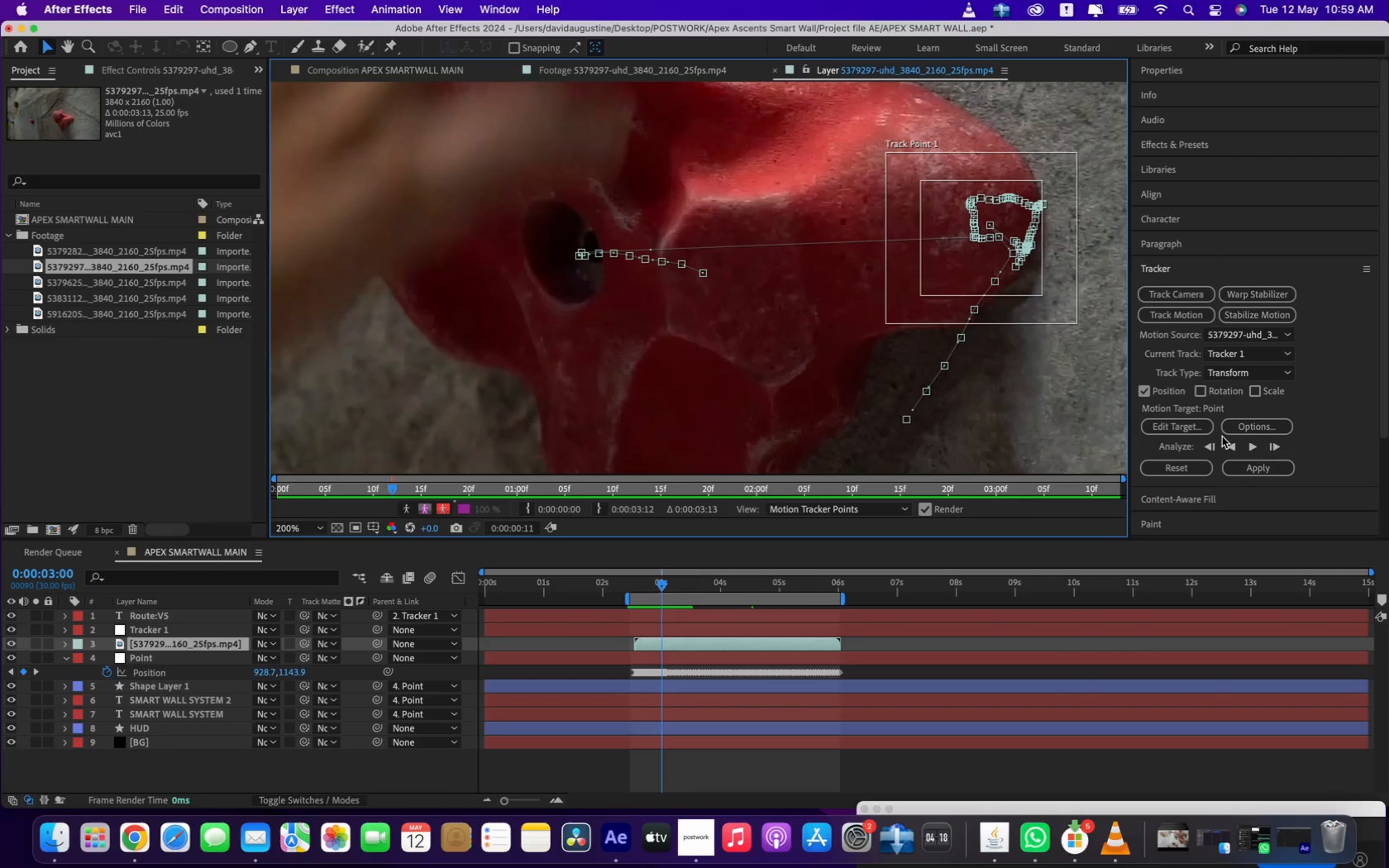 
wait(9.41)
 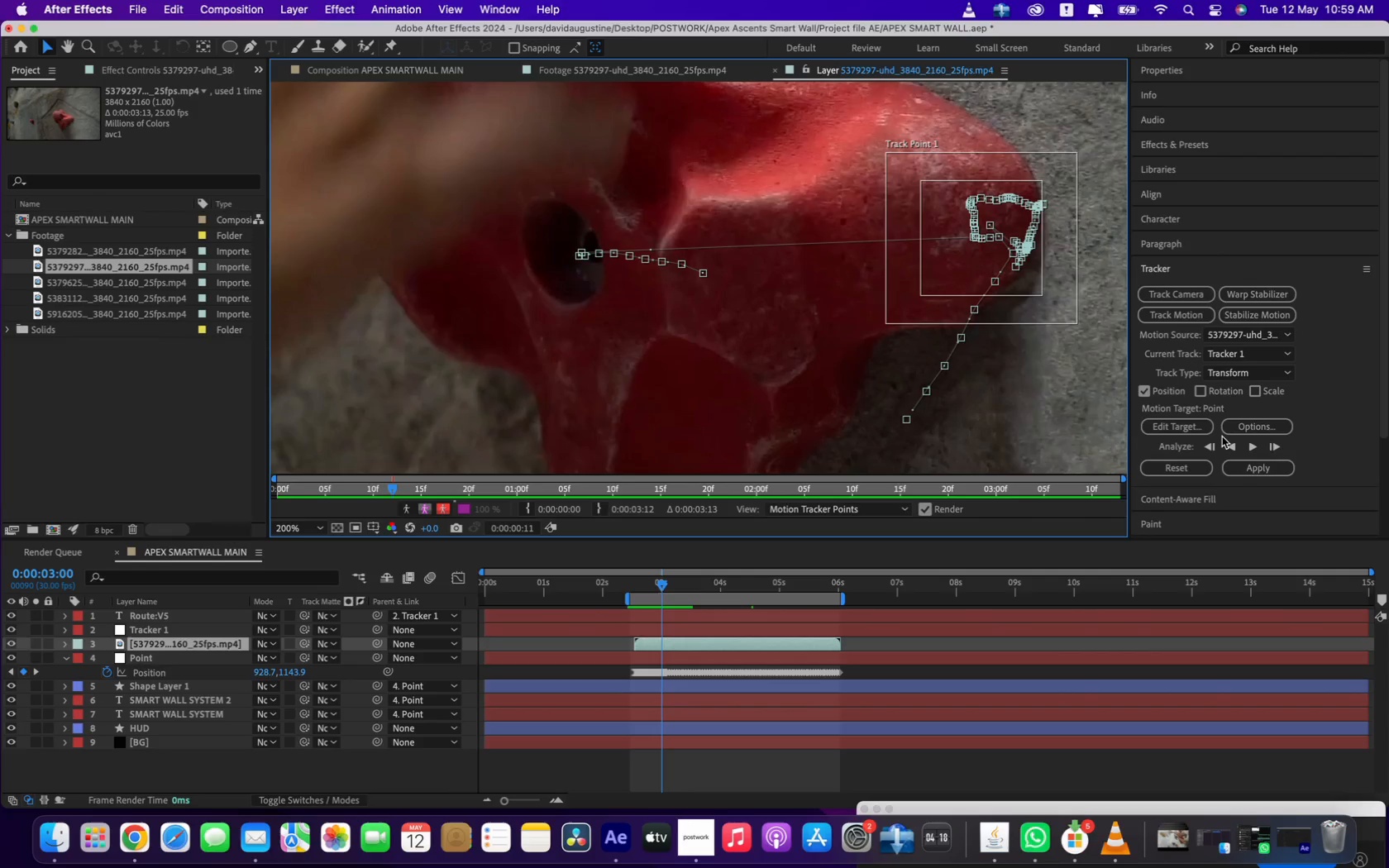 
left_click([1276, 464])
 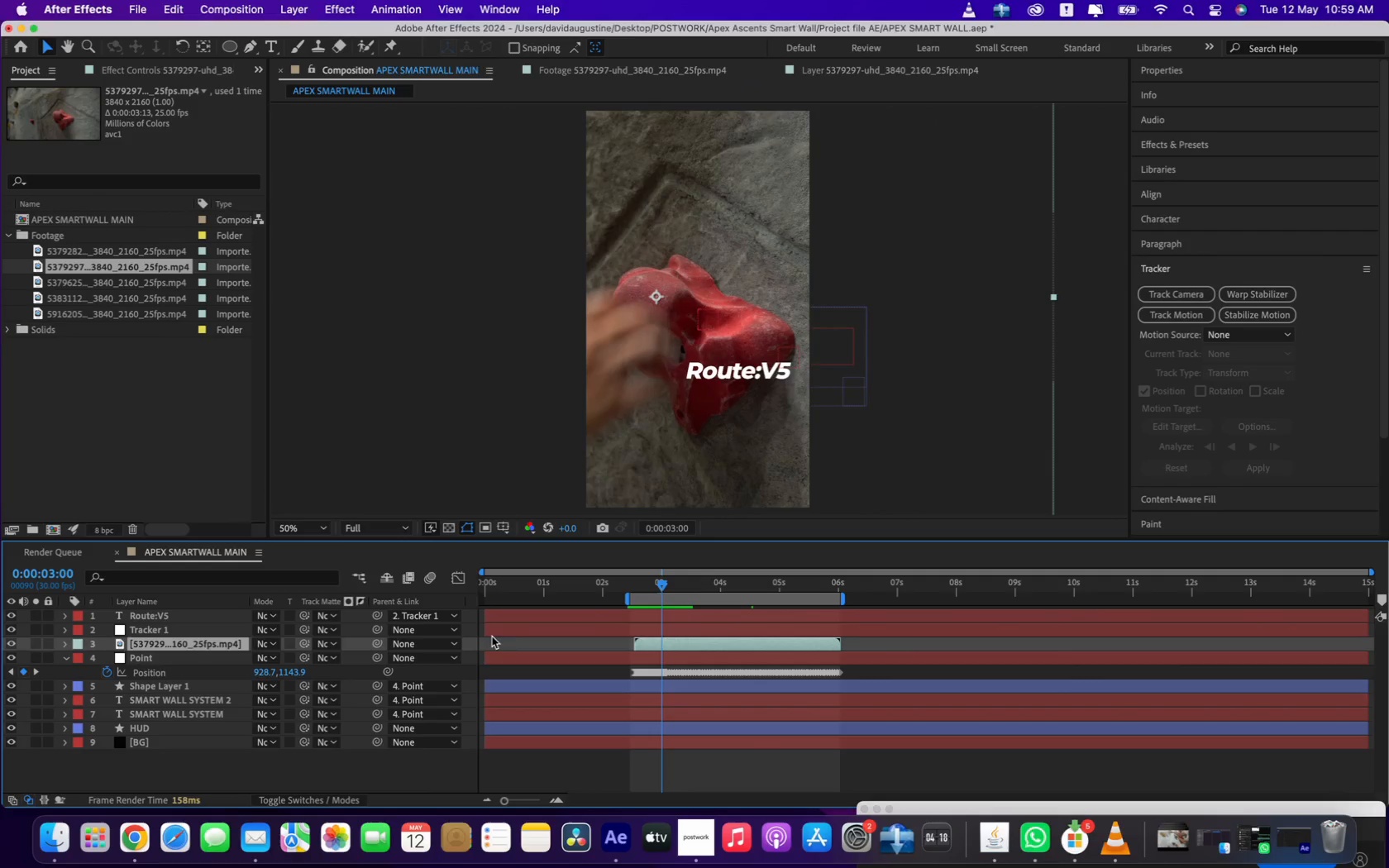 
wait(5.15)
 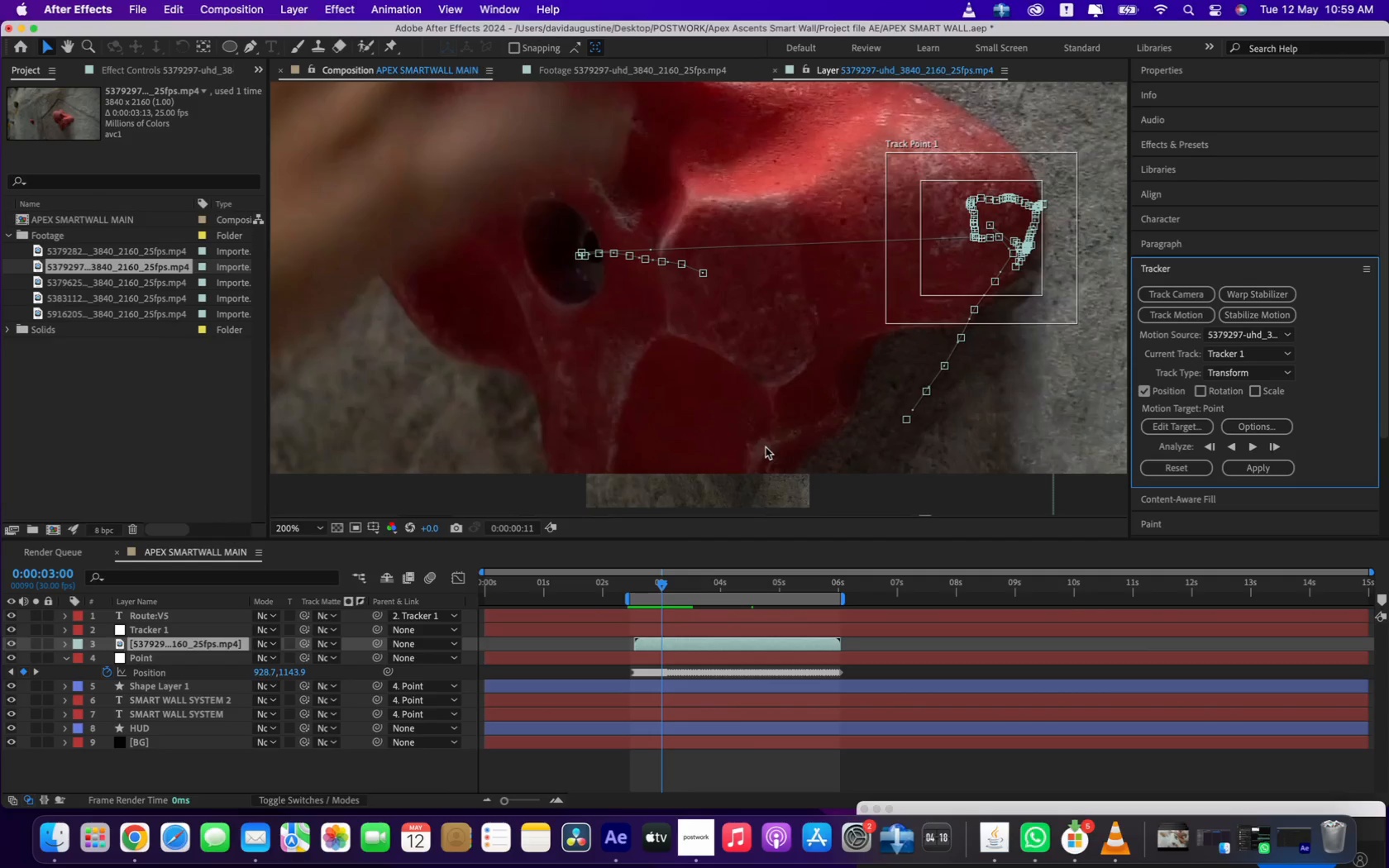 
left_click([174, 618])
 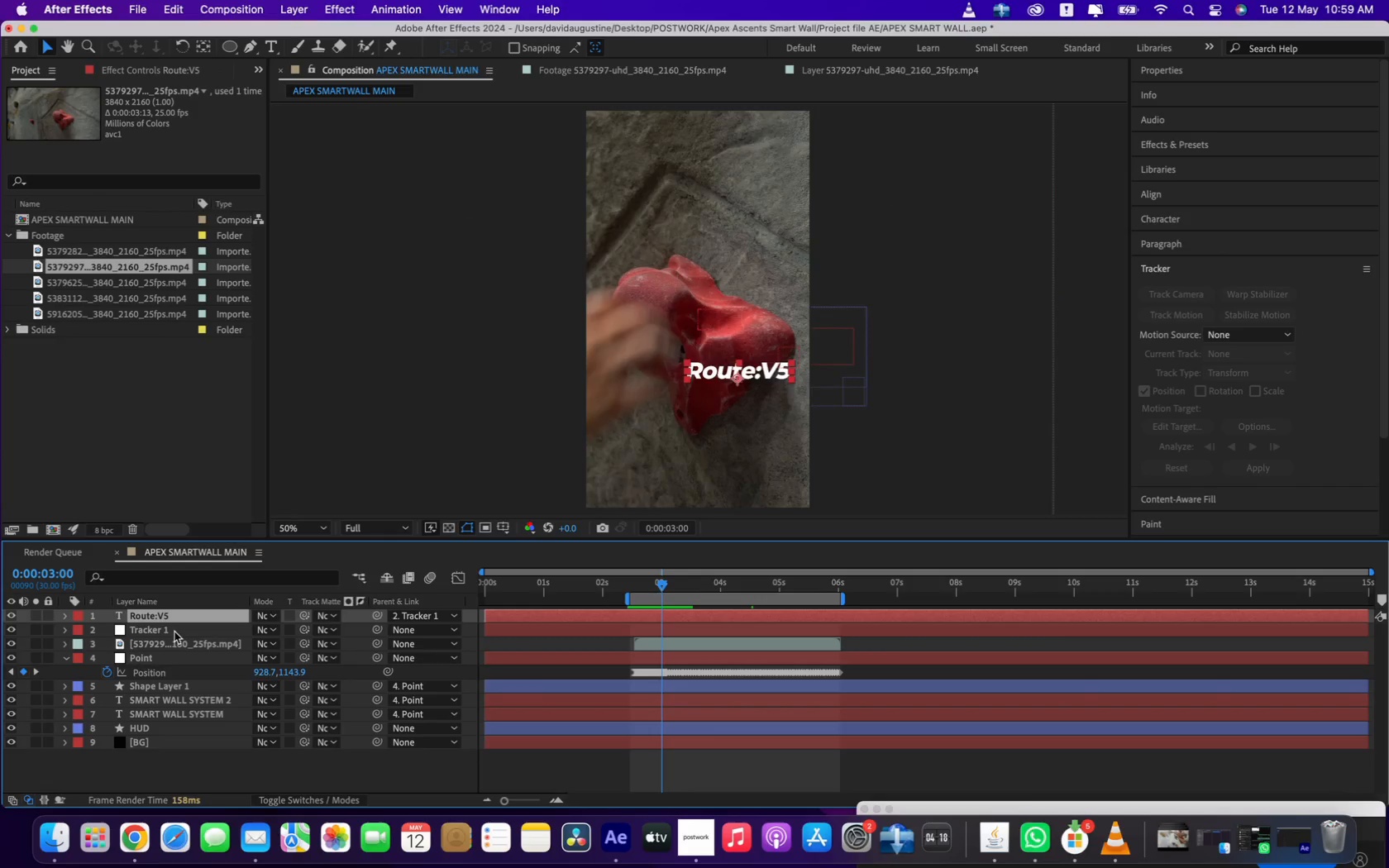 
wait(5.75)
 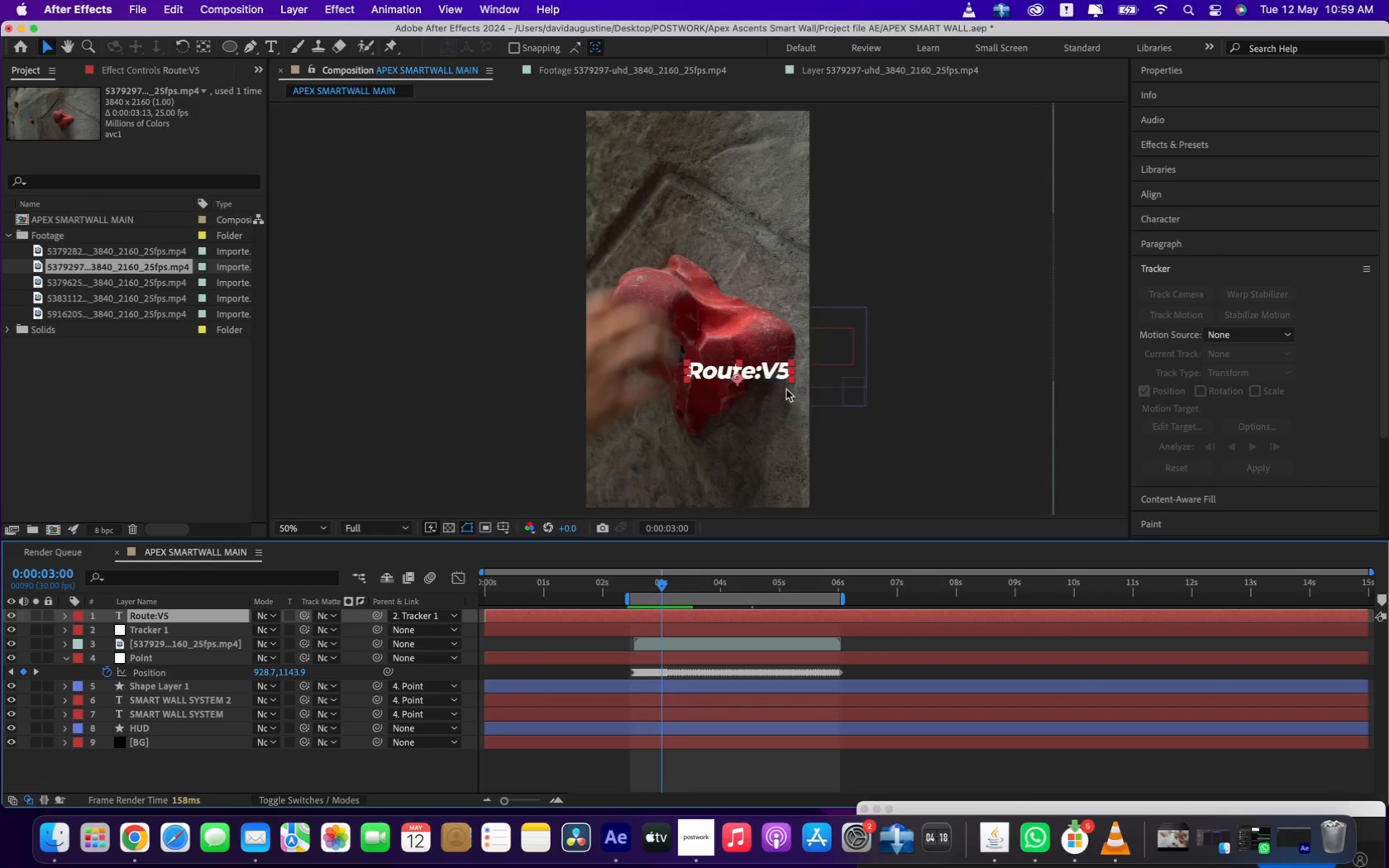 
left_click_drag(start_coordinate=[666, 580], to_coordinate=[735, 592])
 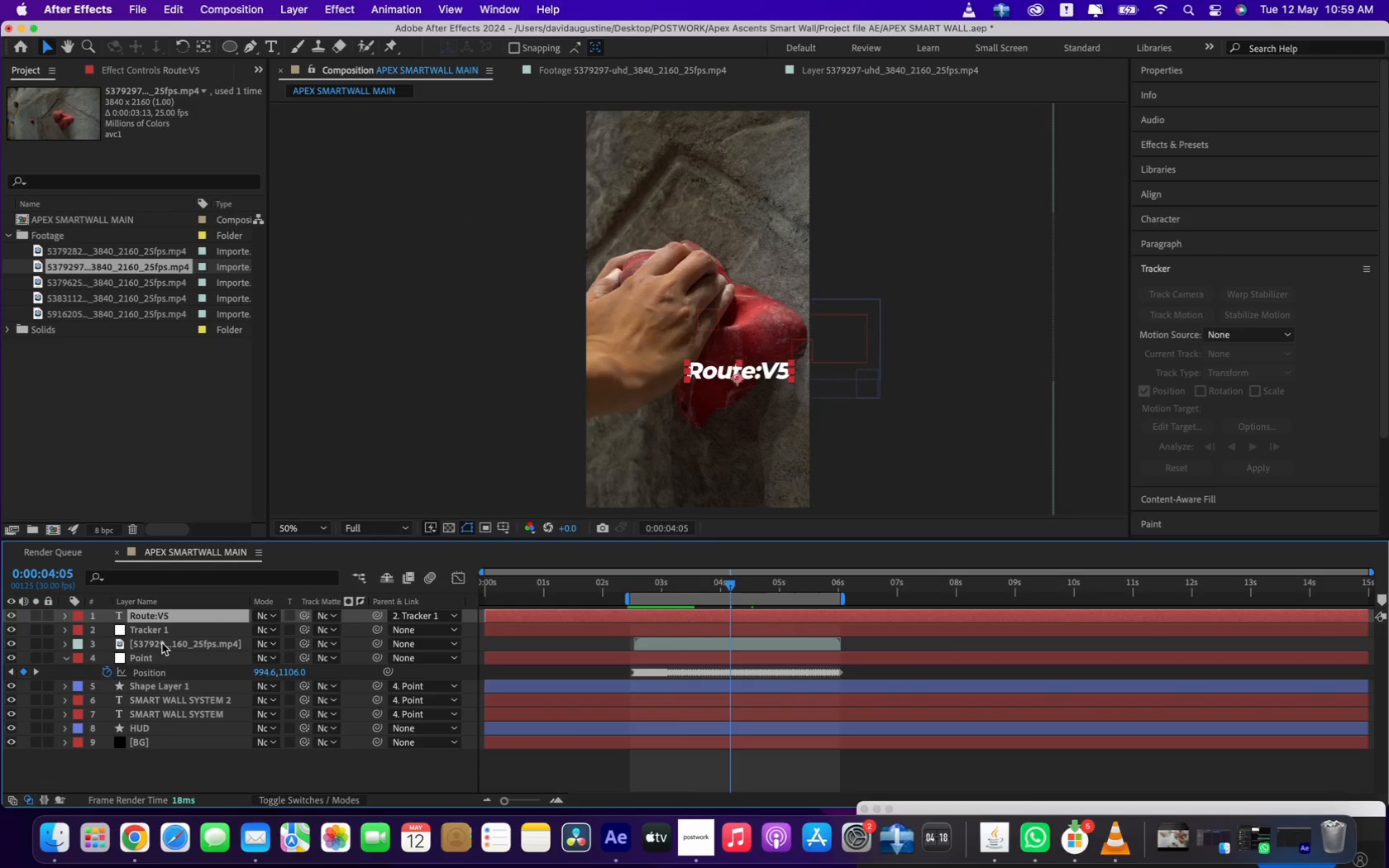 
left_click([161, 646])
 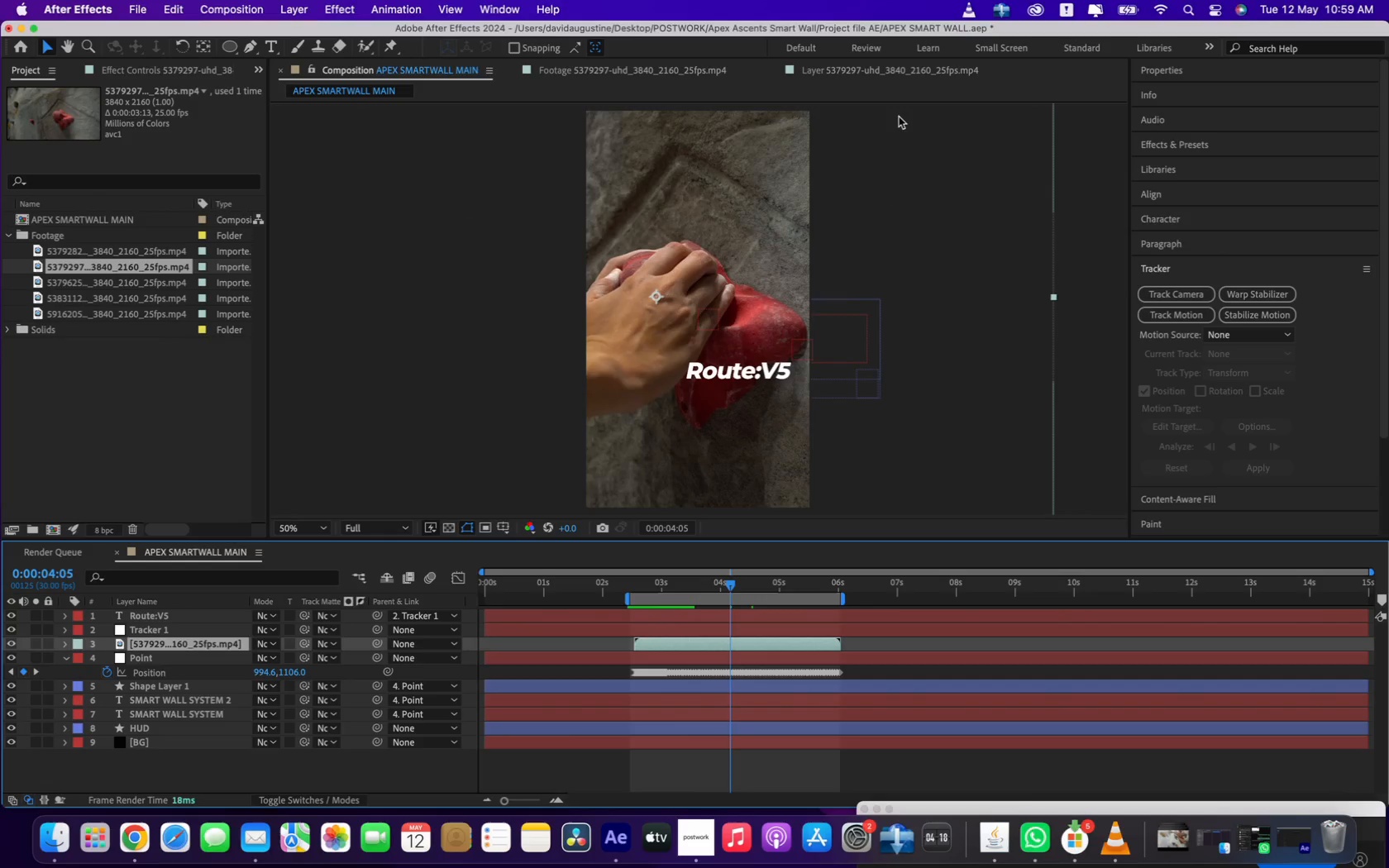 
left_click([909, 79])
 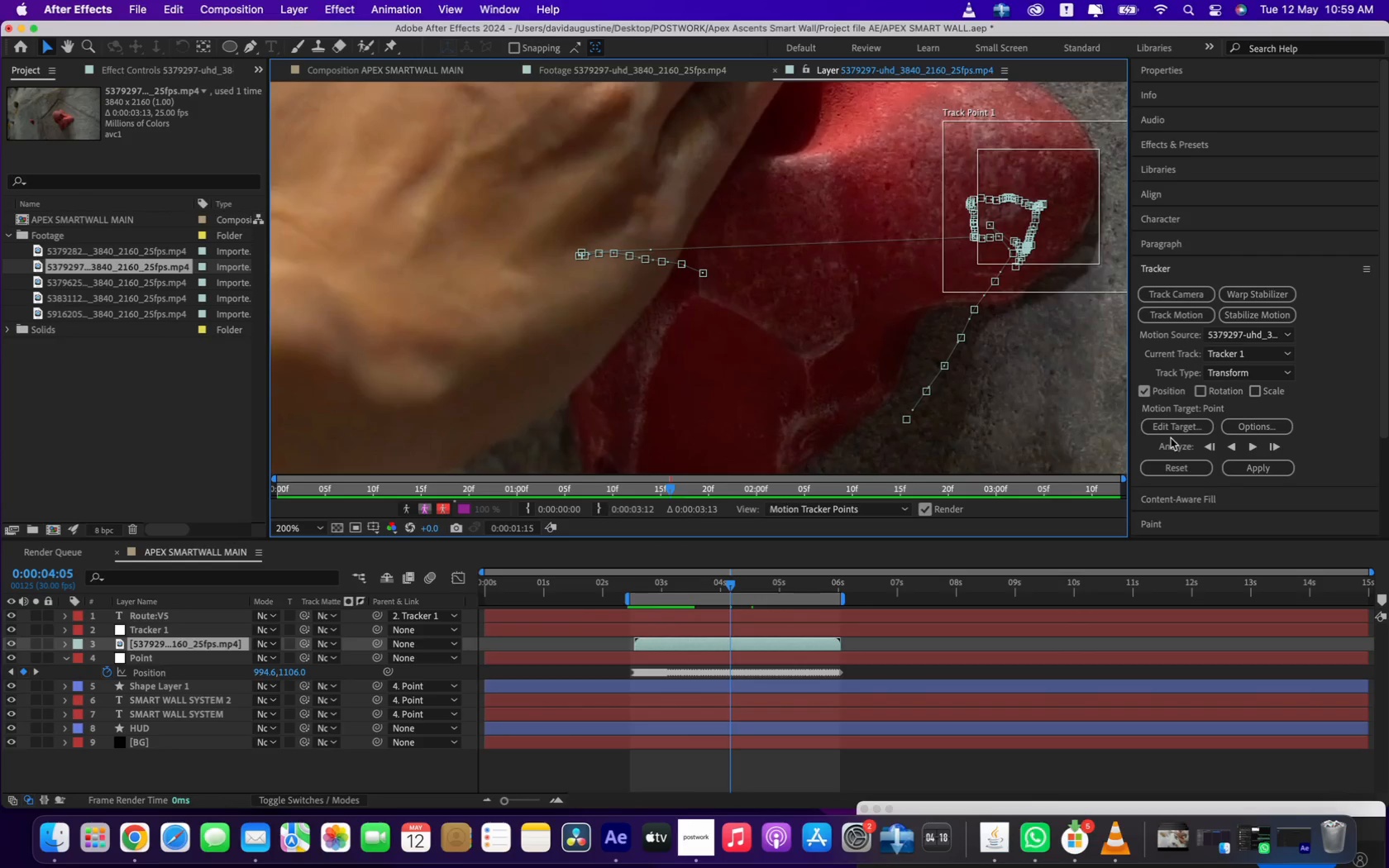 
left_click([1173, 435])
 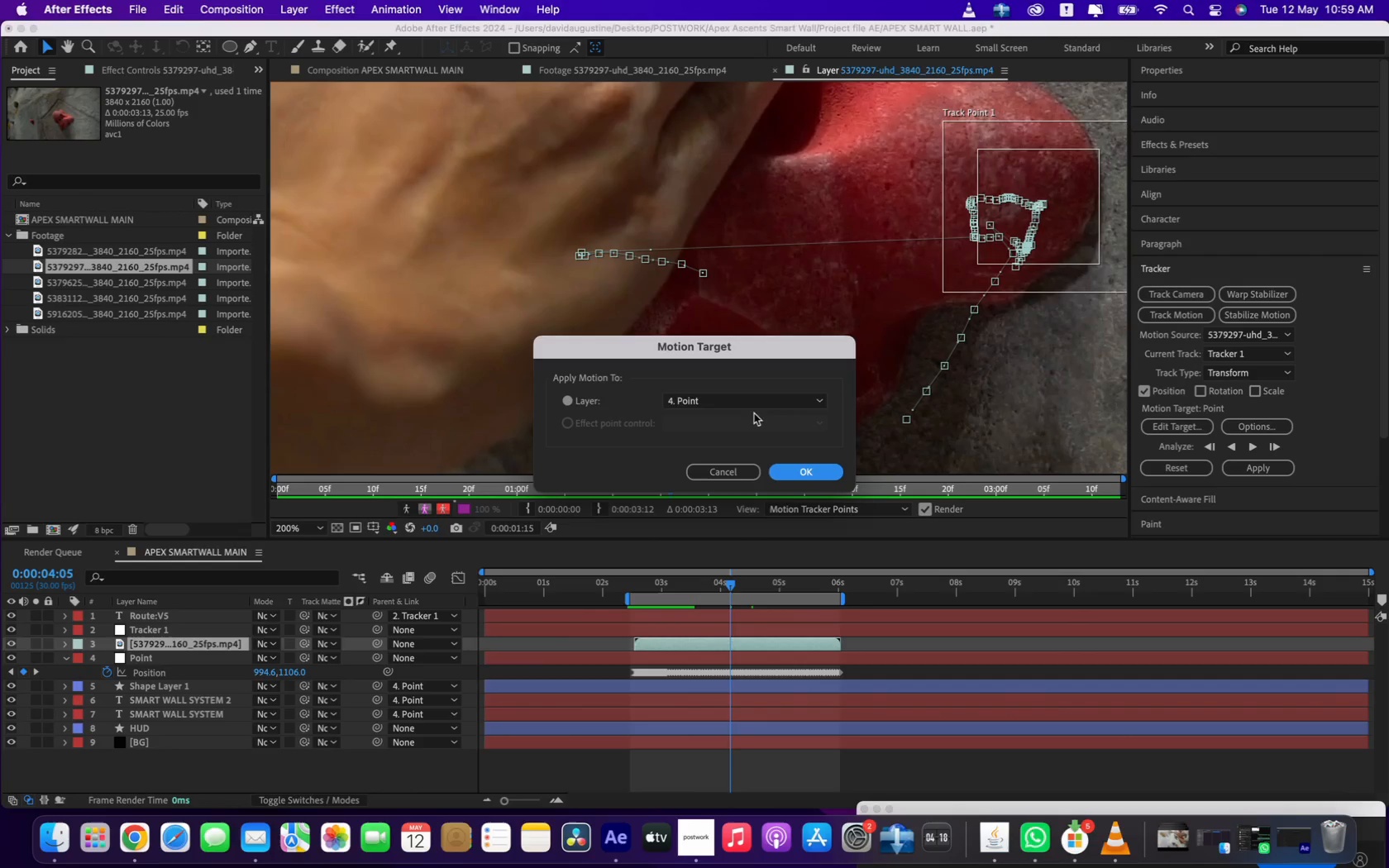 
left_click([731, 403])
 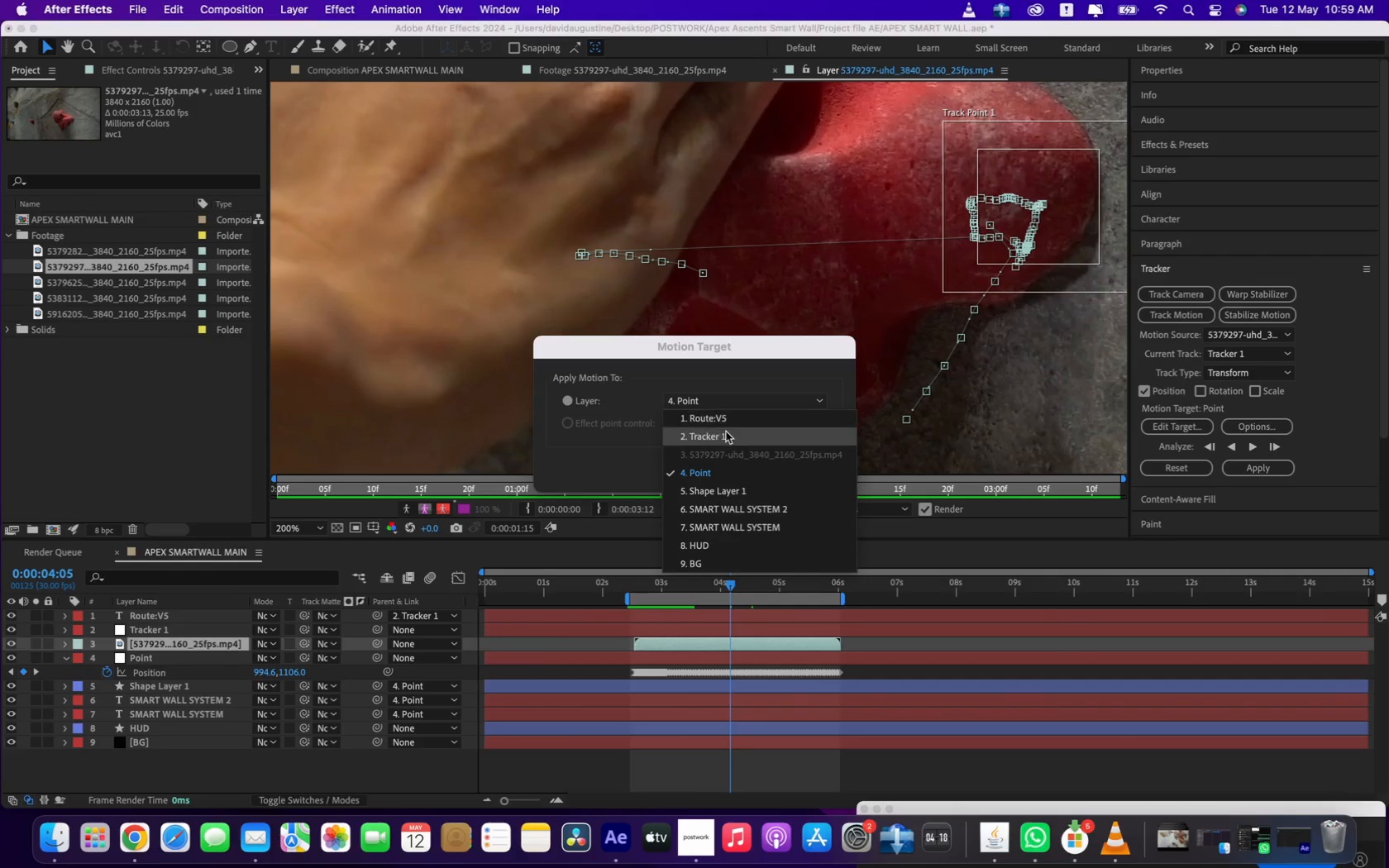 
left_click([726, 435])
 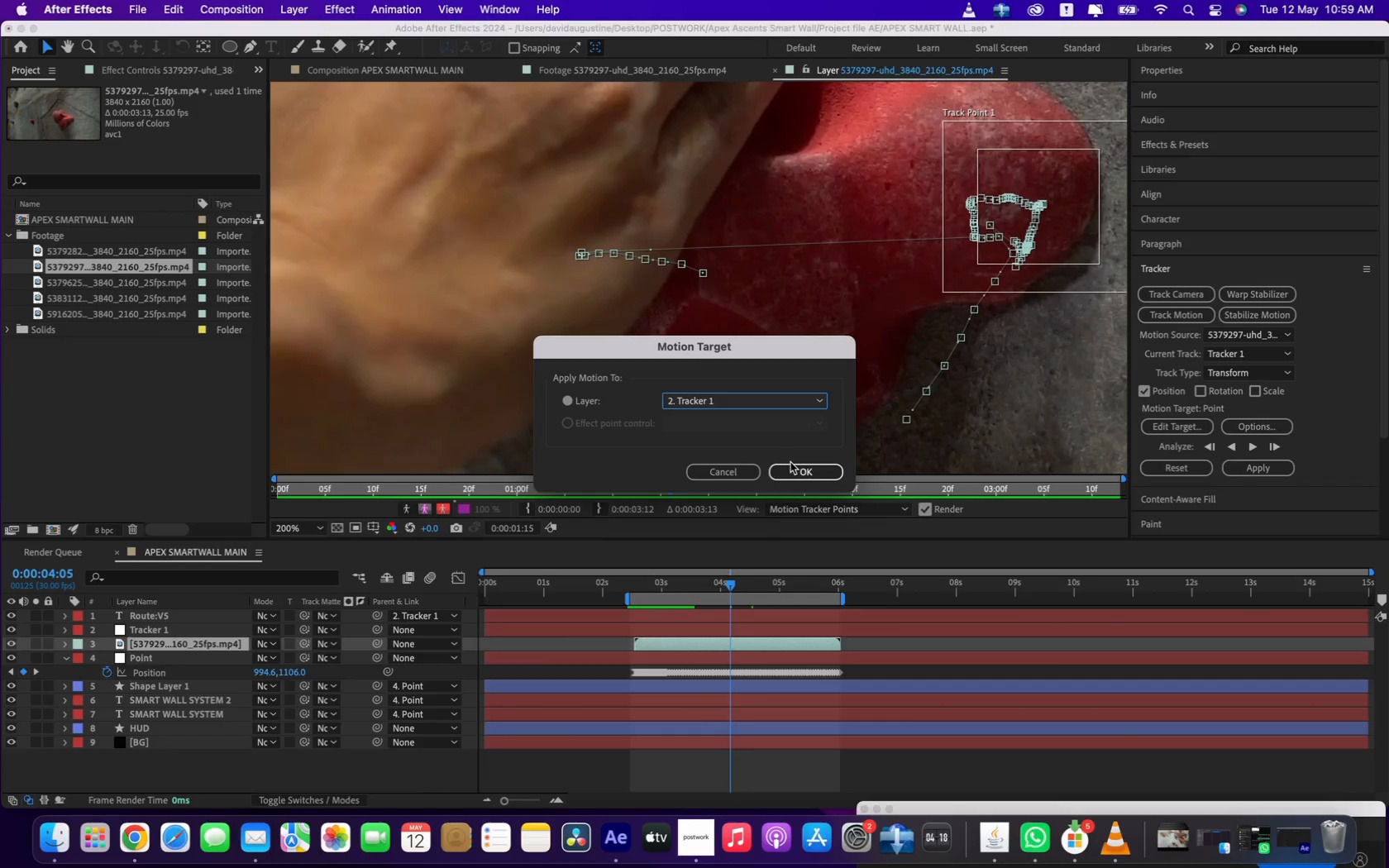 
left_click([794, 468])
 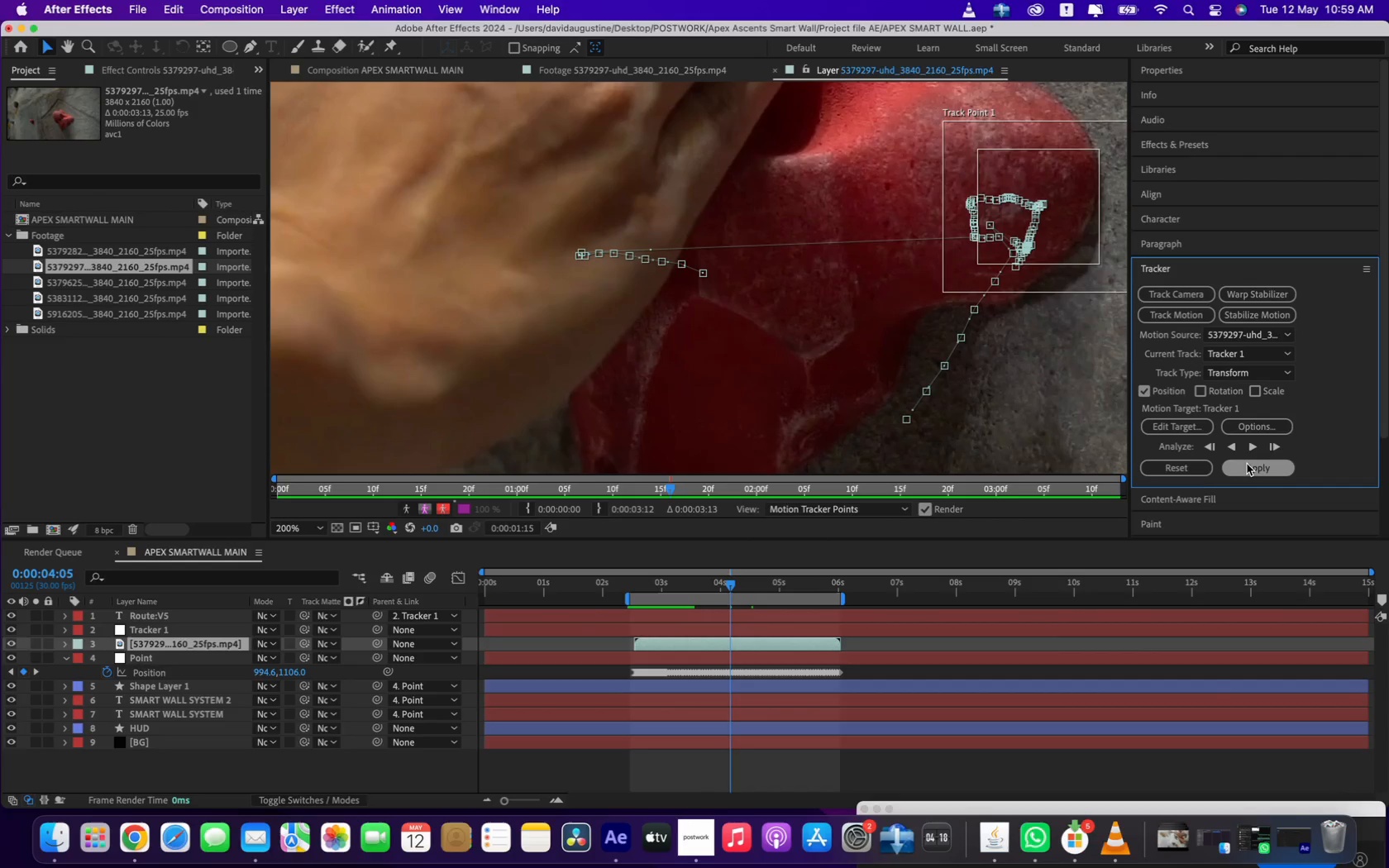 
left_click([1248, 464])
 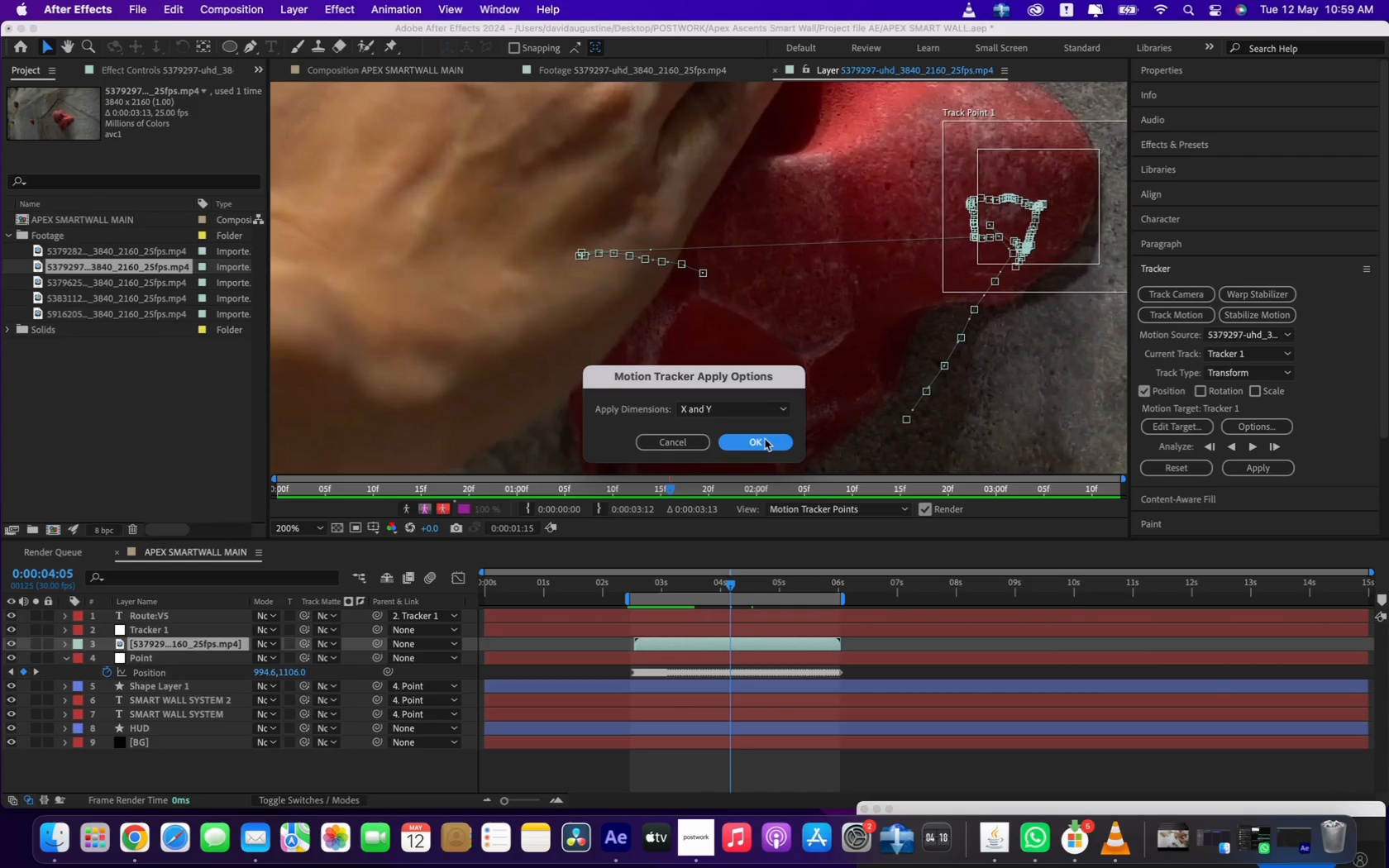 
left_click([765, 439])
 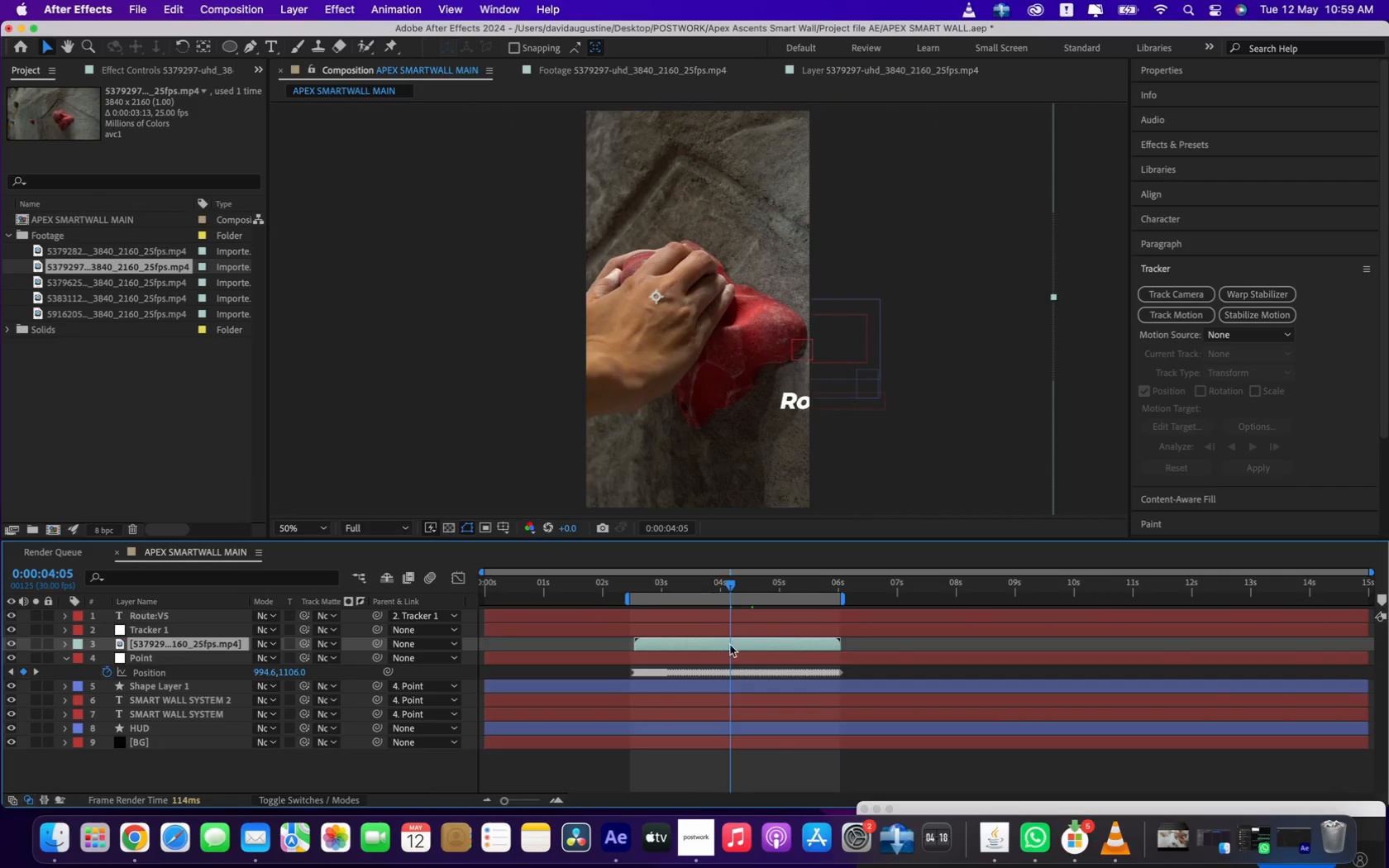 
left_click([689, 573])
 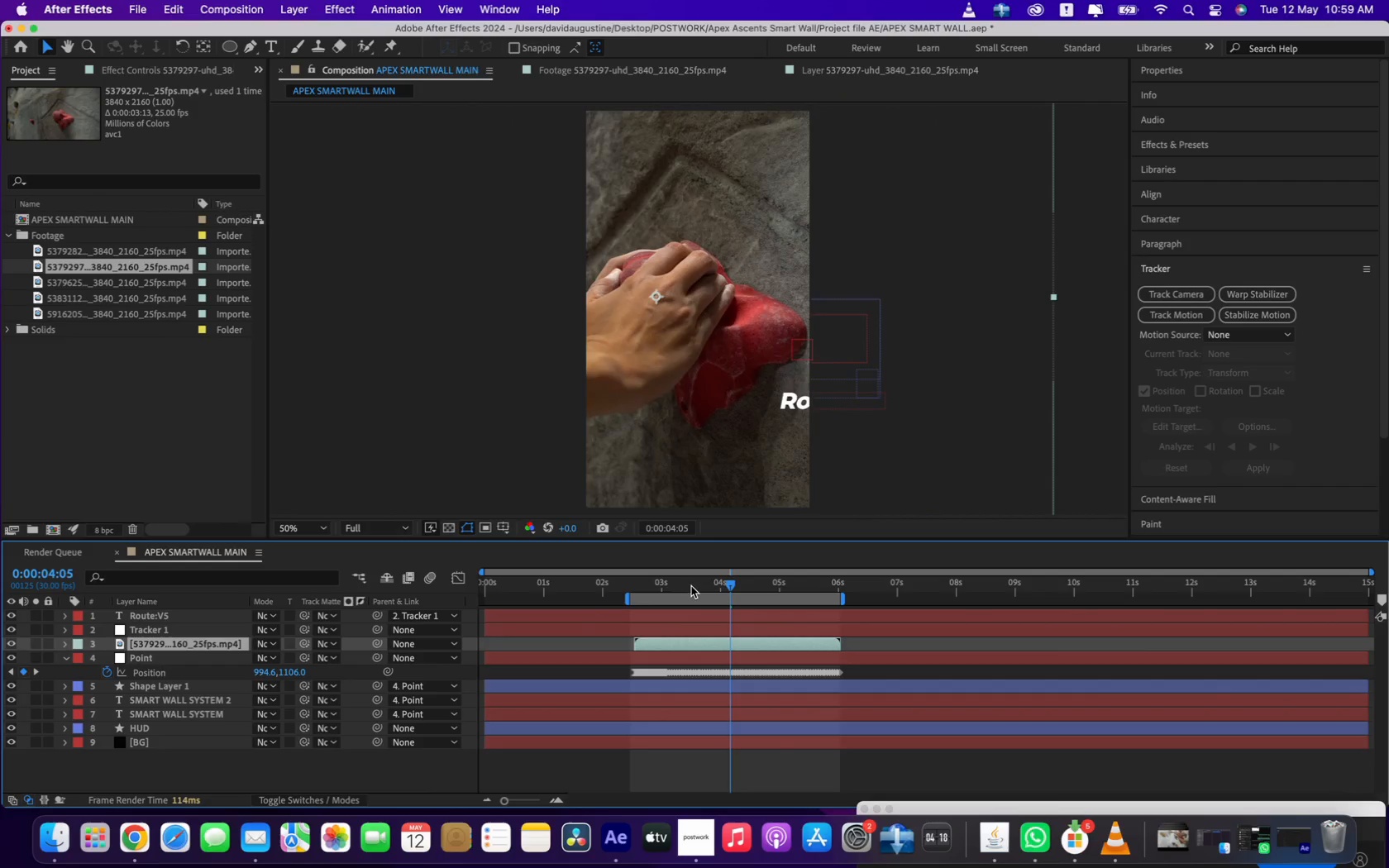 
left_click([691, 587])
 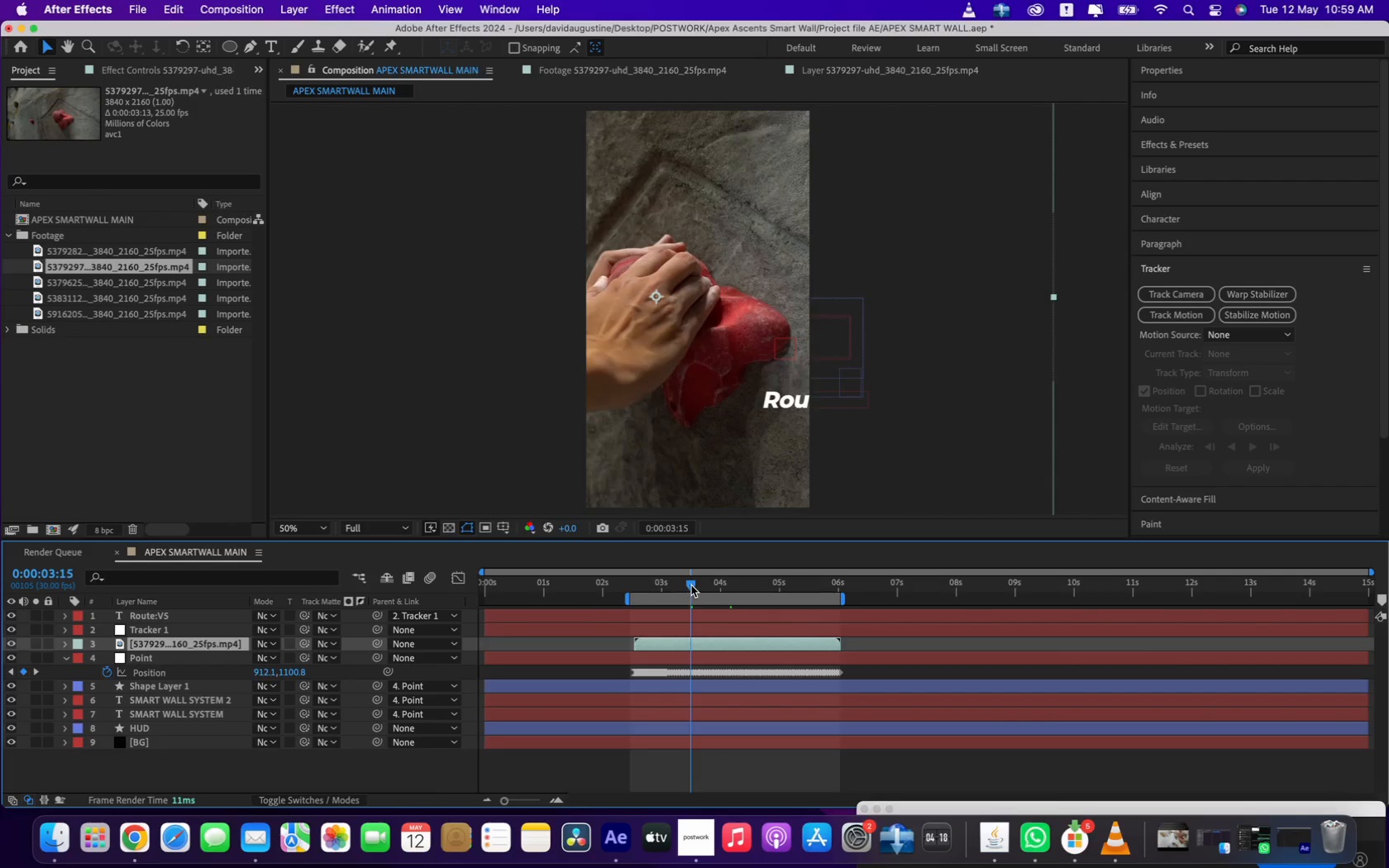 
left_click_drag(start_coordinate=[696, 584], to_coordinate=[653, 576])
 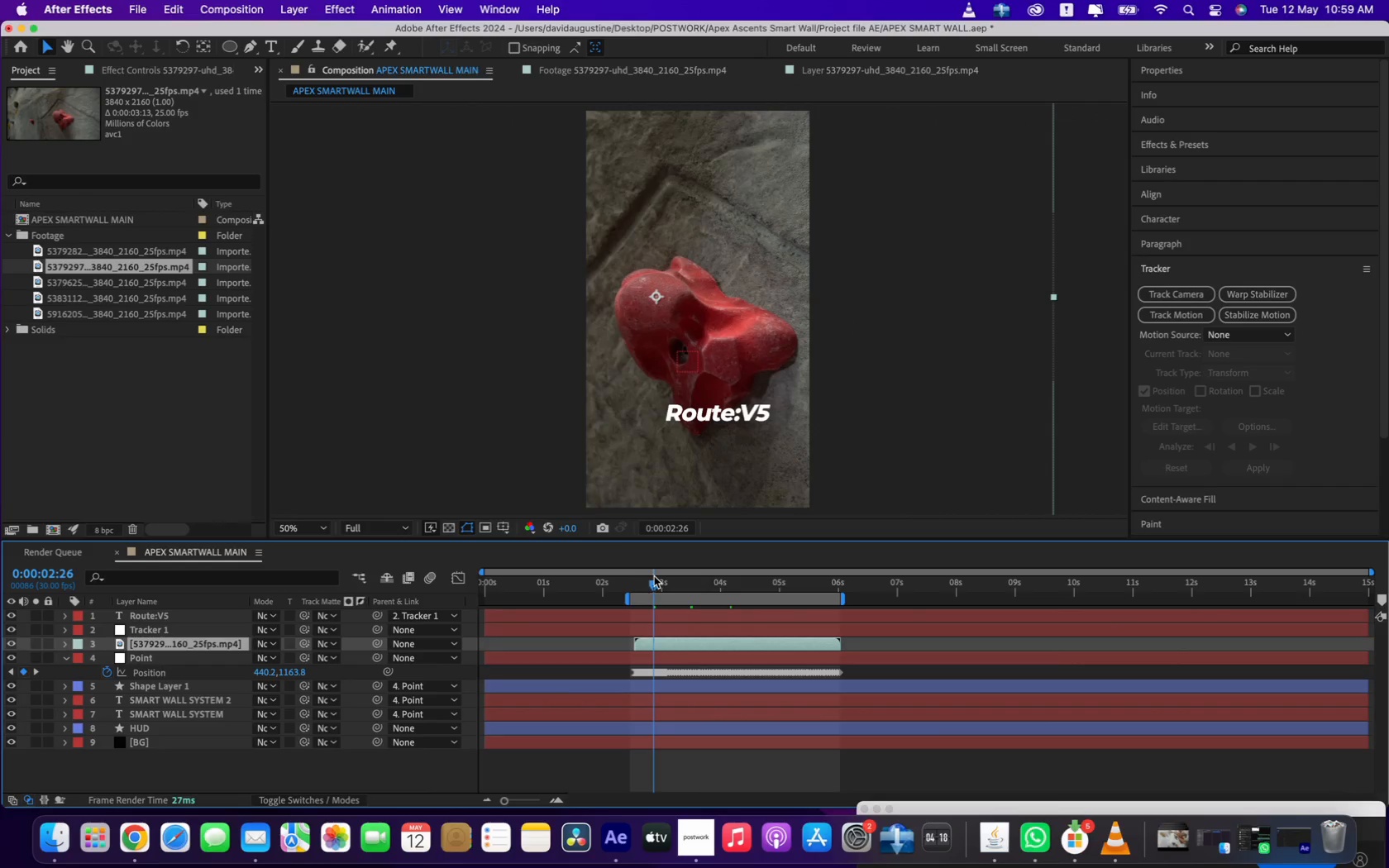 
left_click_drag(start_coordinate=[654, 576], to_coordinate=[652, 584])
 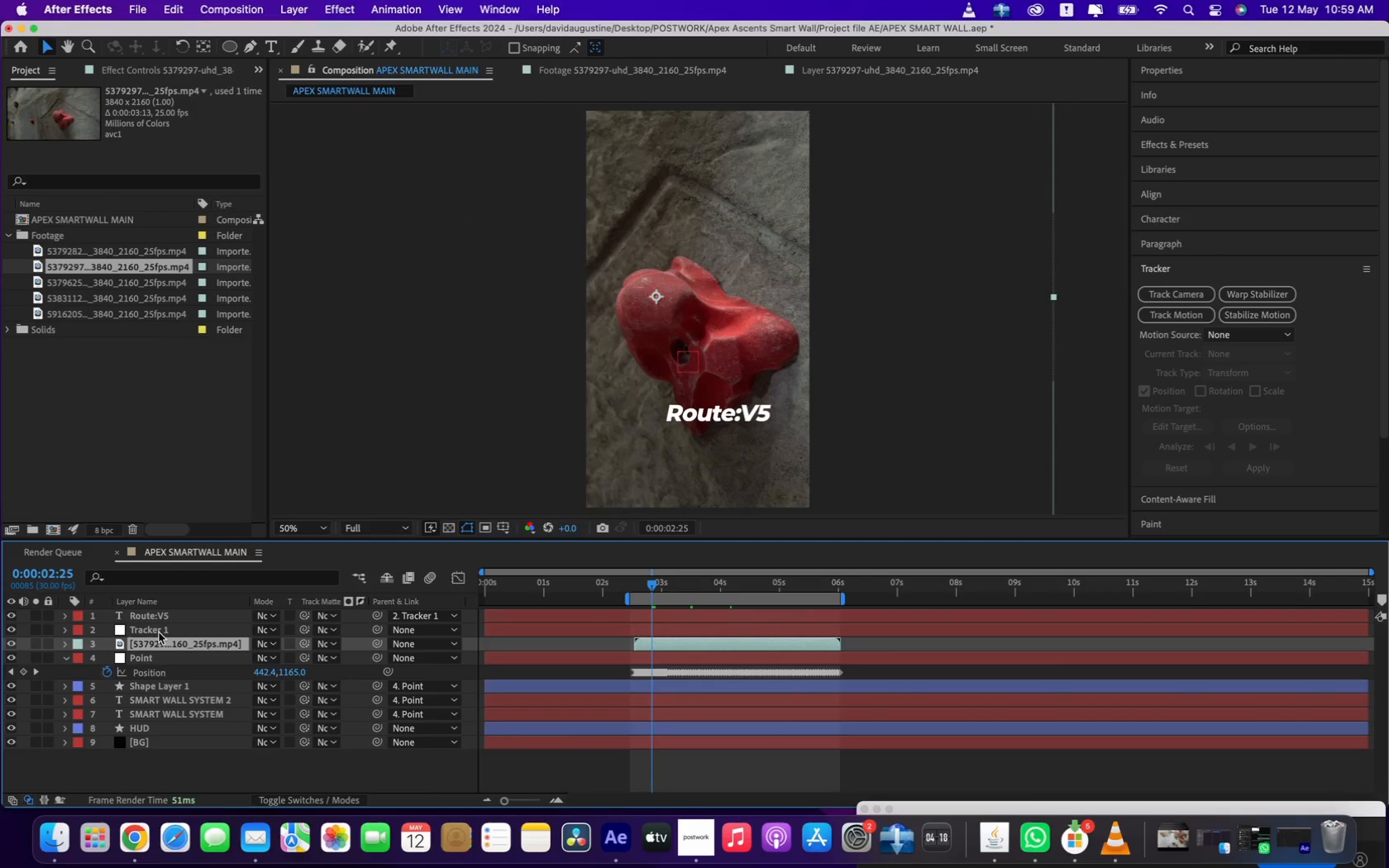 
left_click([160, 641])
 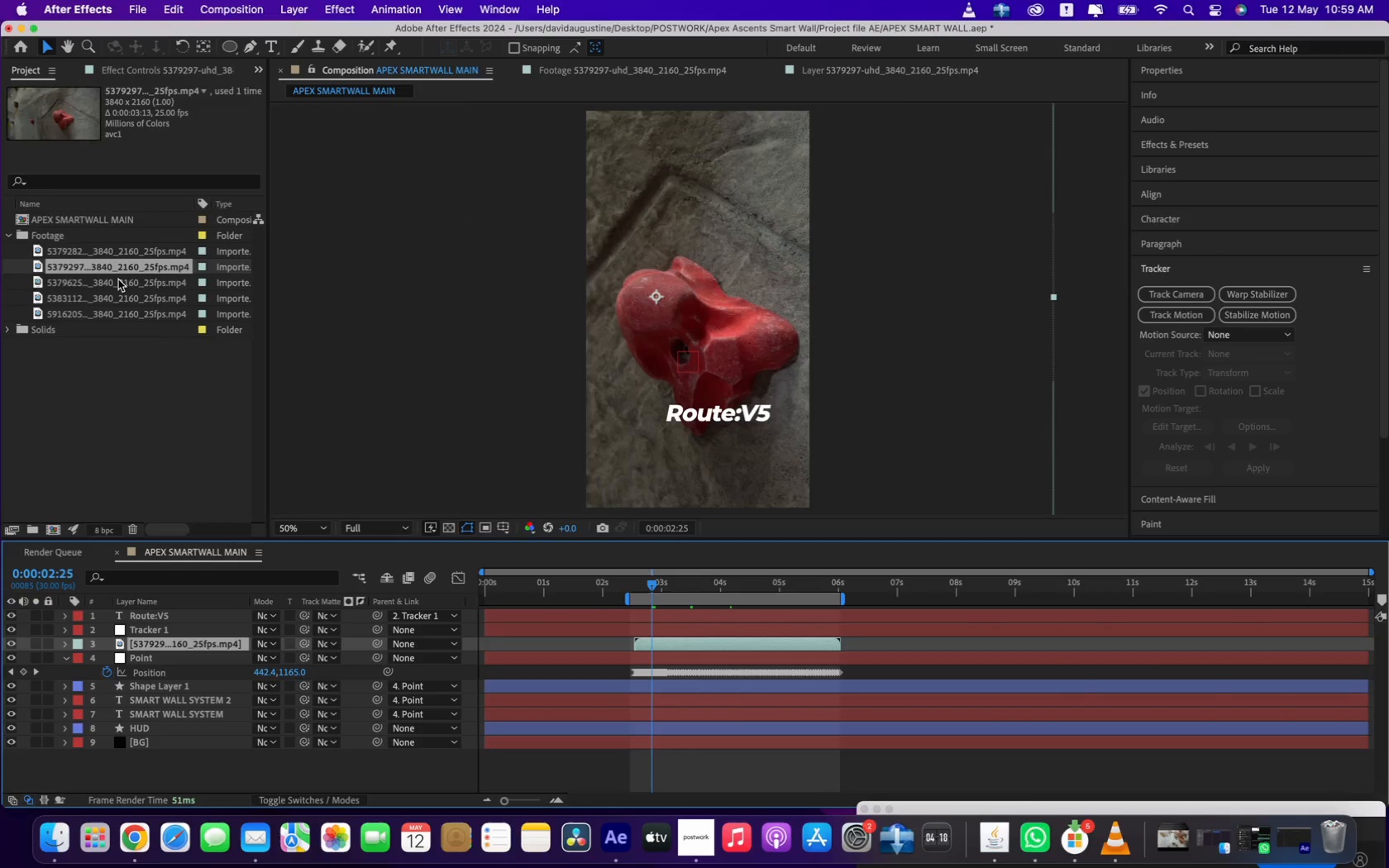 
wait(9.99)
 